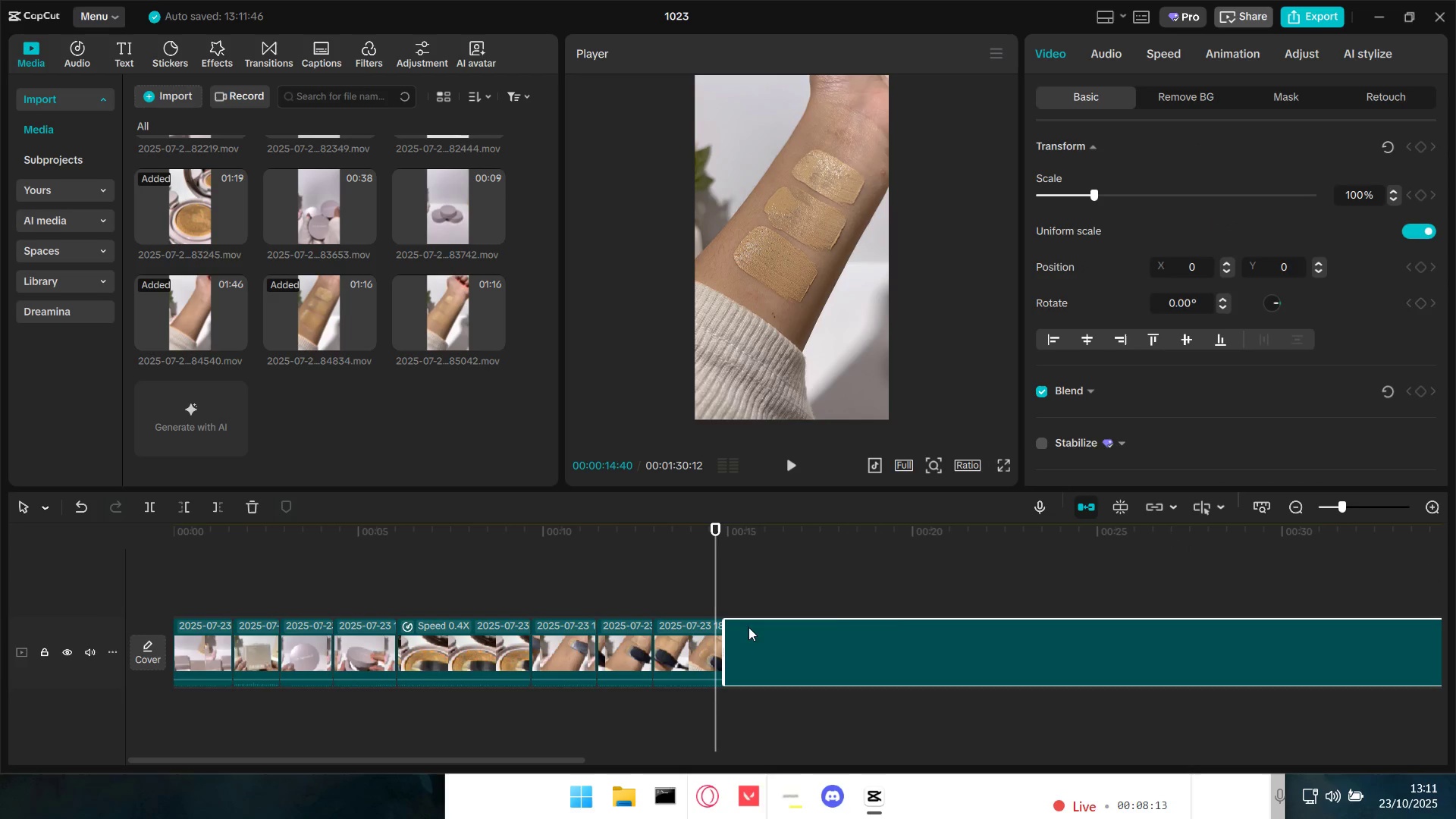 
hold_key(key=ControlLeft, duration=1.54)
scroll: coordinate [830, 648], scroll_direction: down, amount: 8.0
 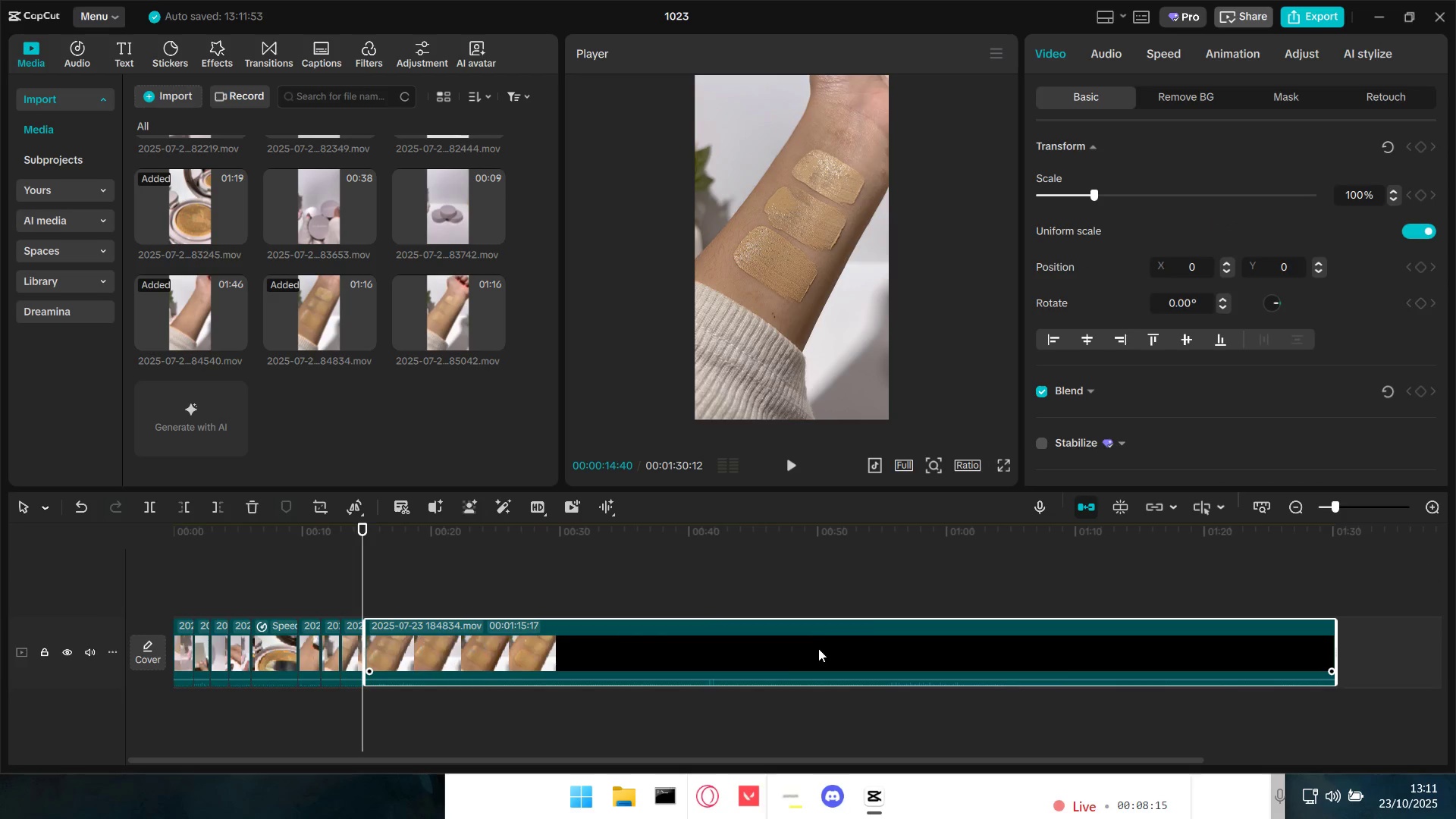 
key(Control+ControlLeft)
 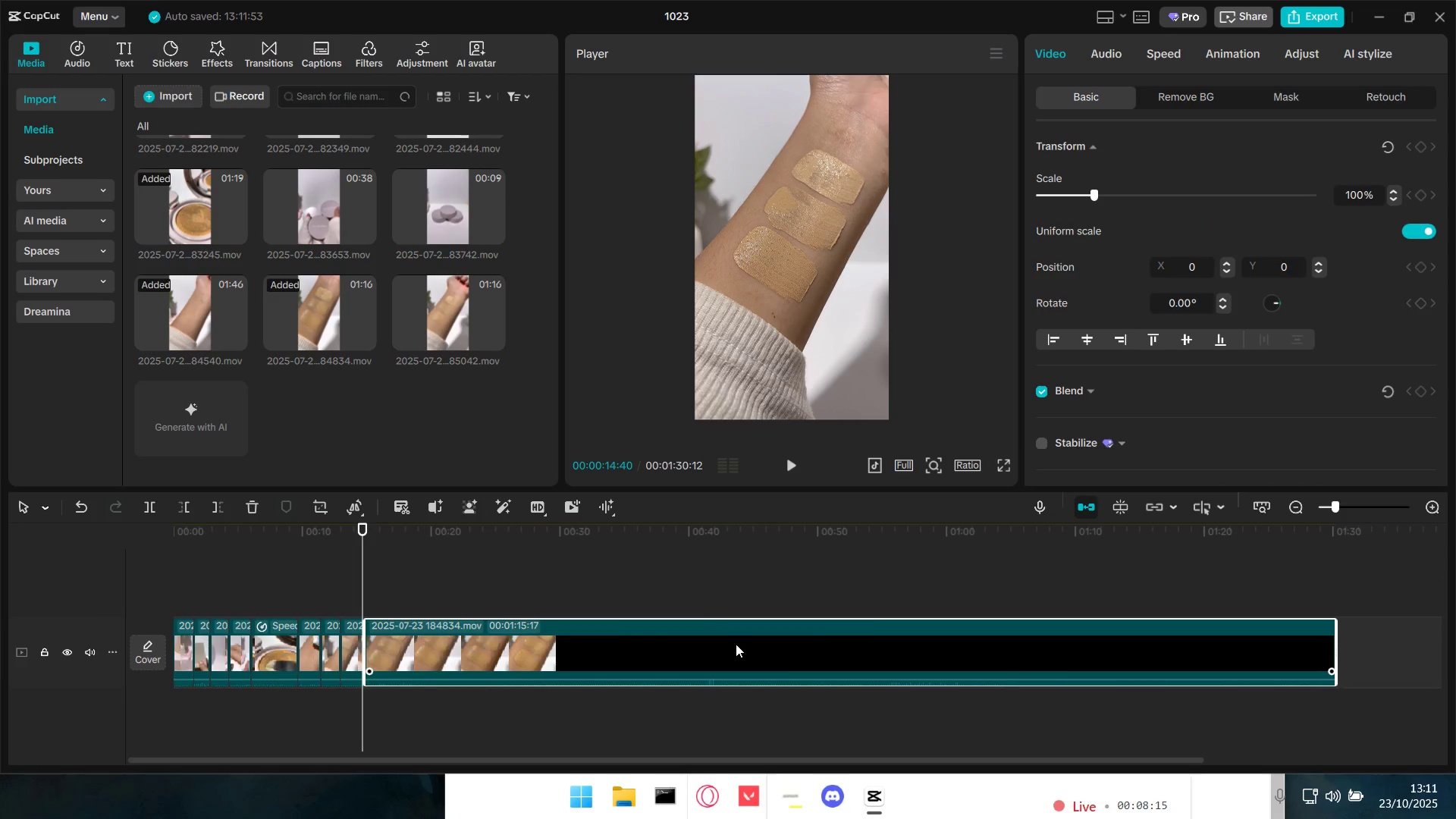 
key(Control+ControlLeft)
 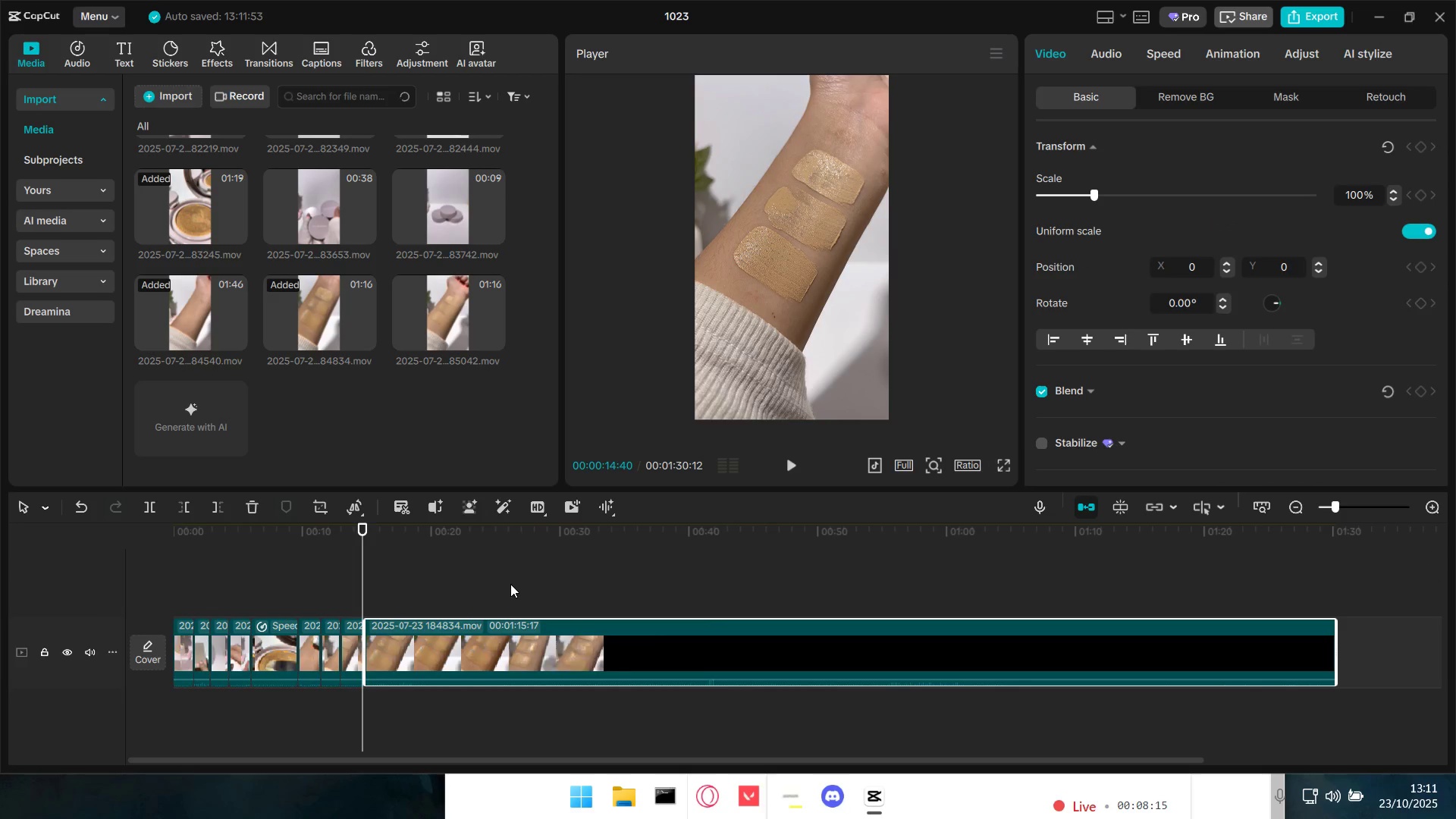 
left_click([510, 583])
 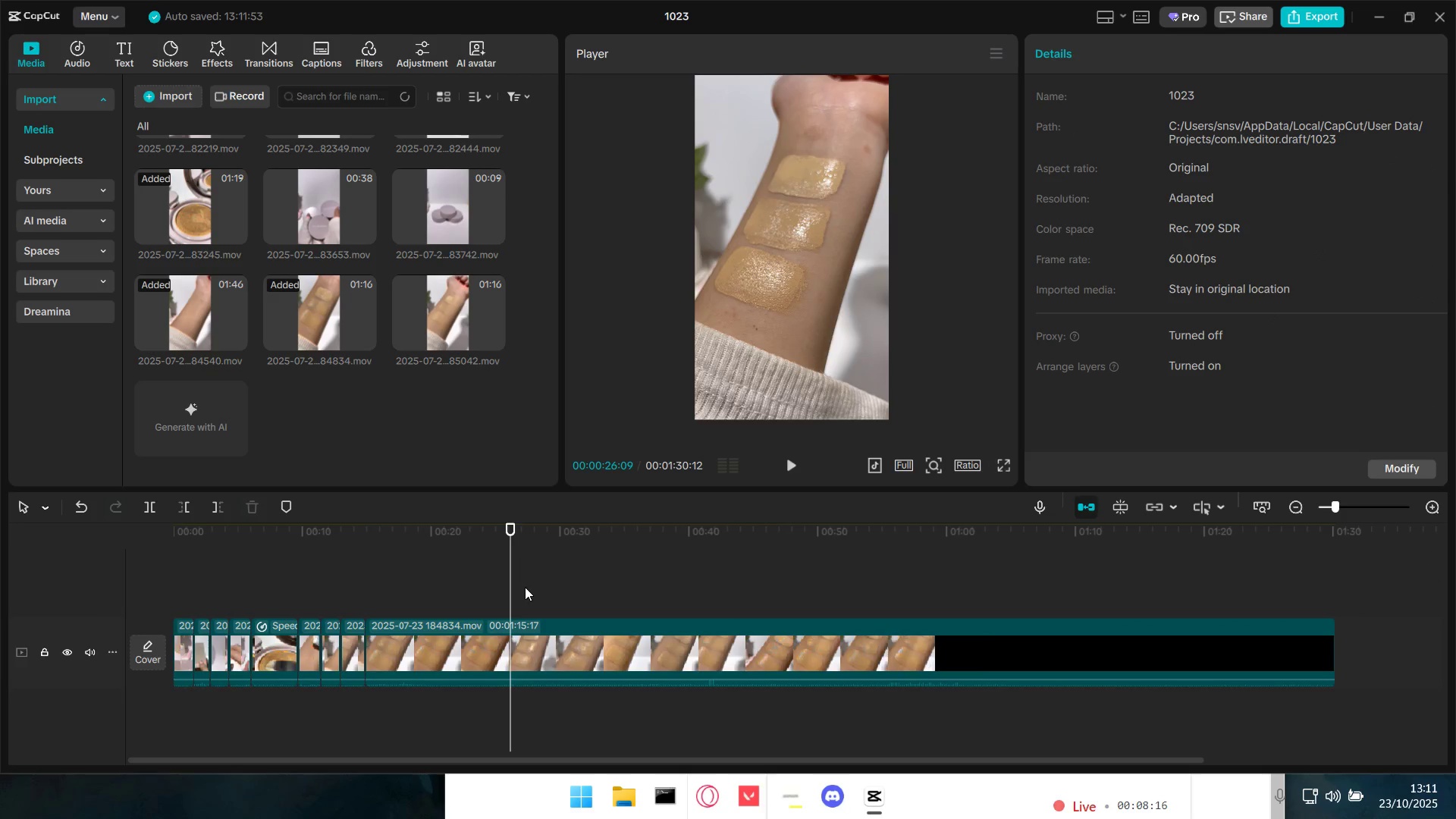 
key(Space)
 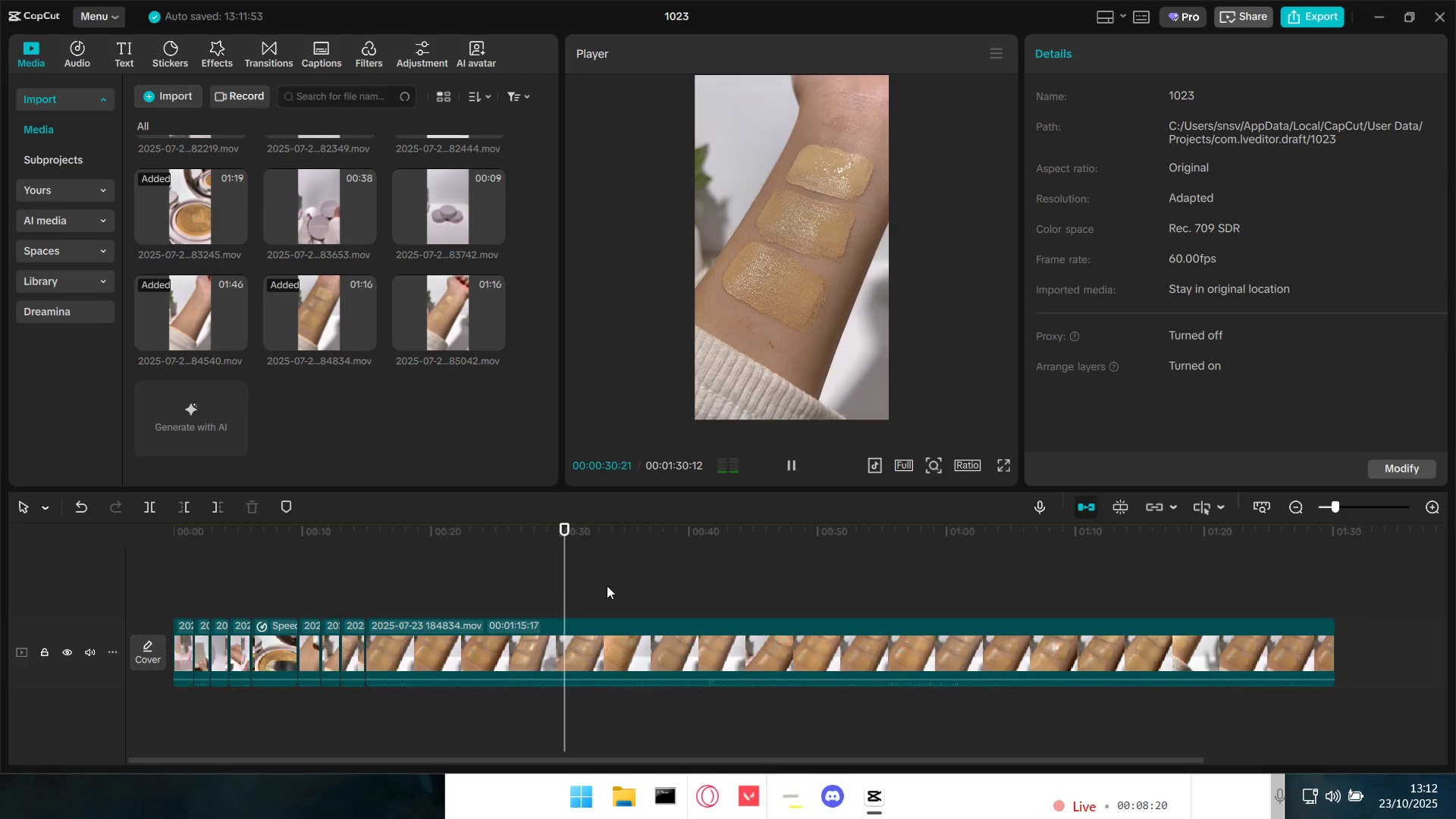 
wait(5.75)
 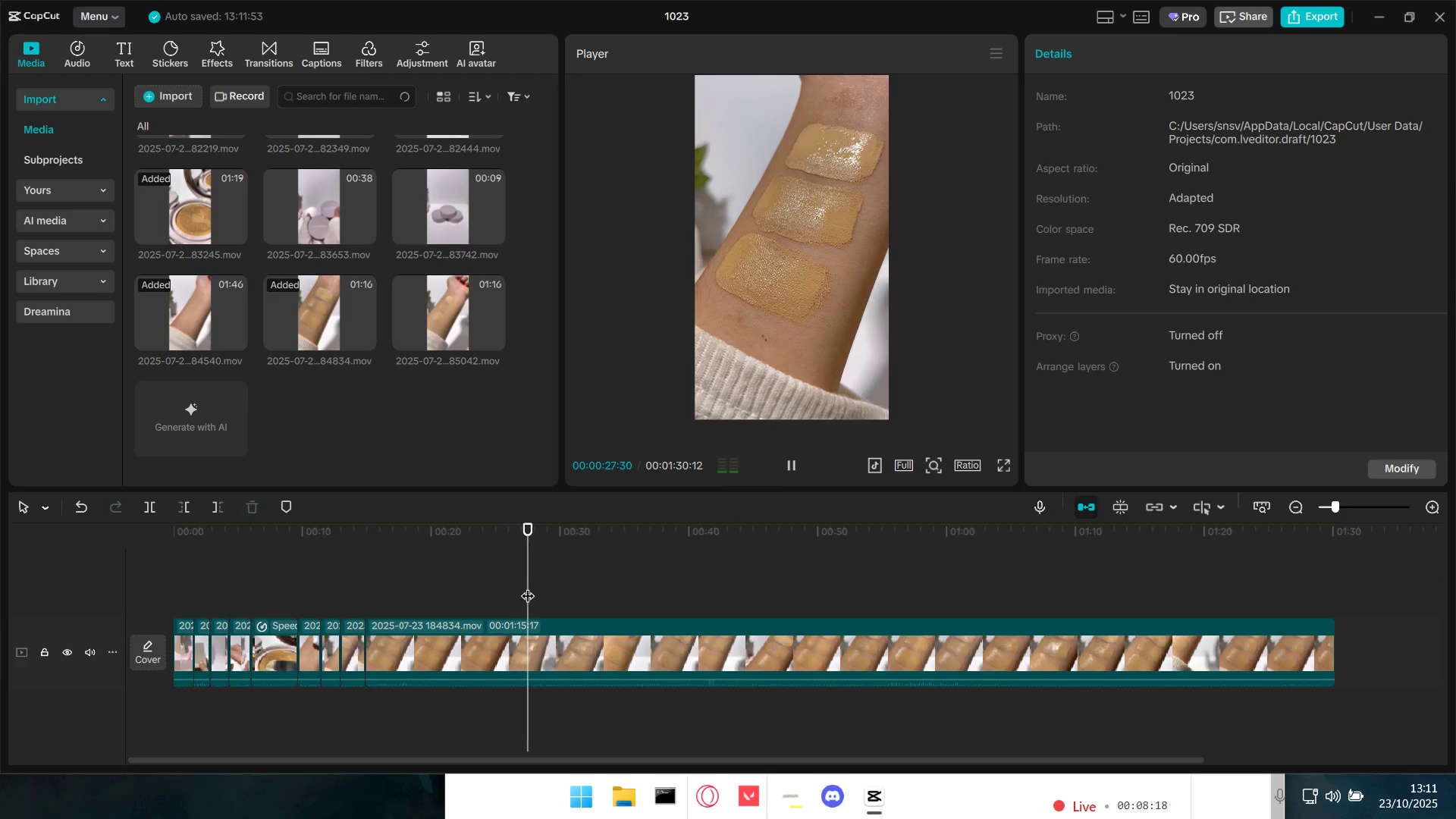 
key(Space)
 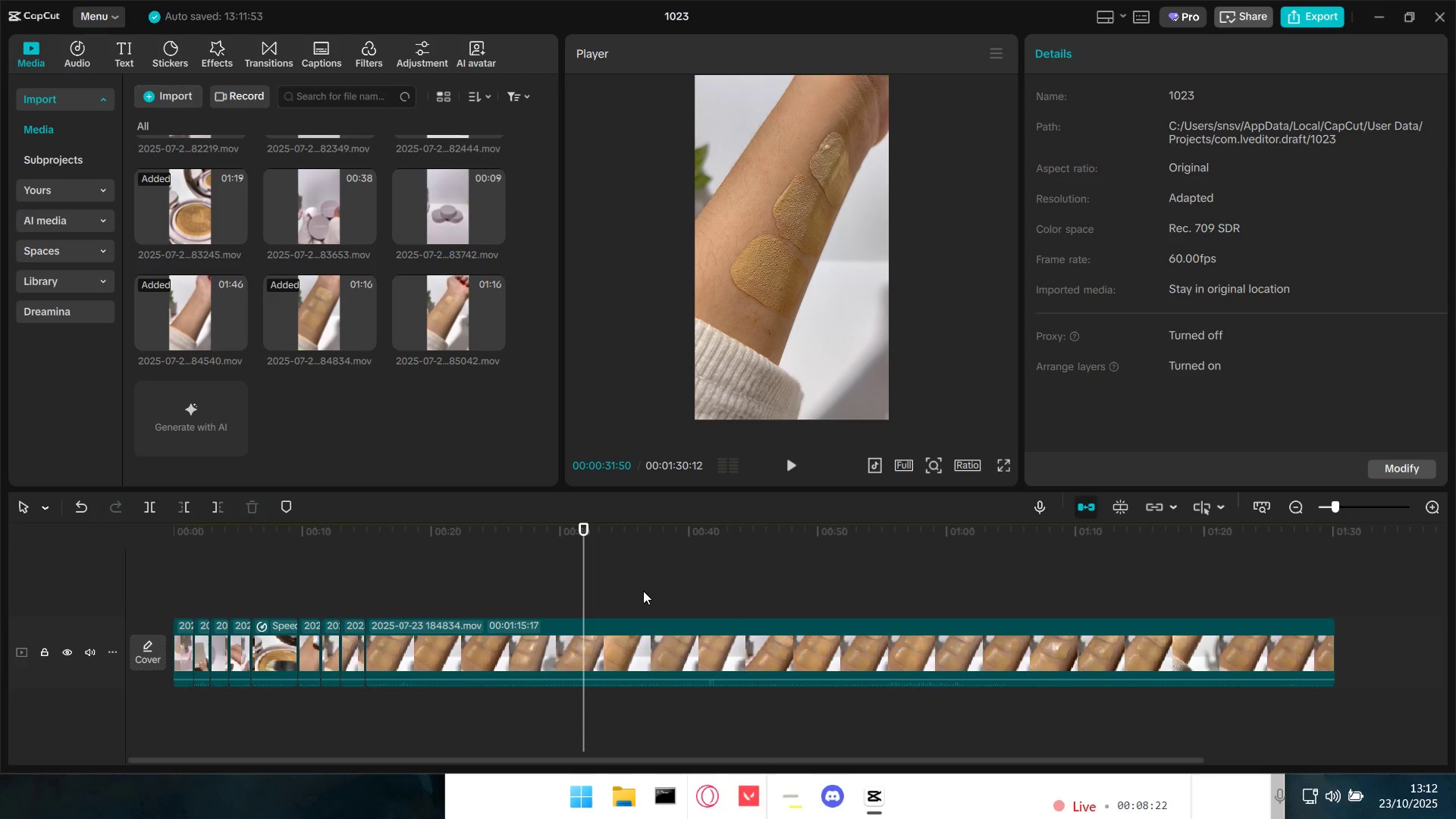 
key(Space)
 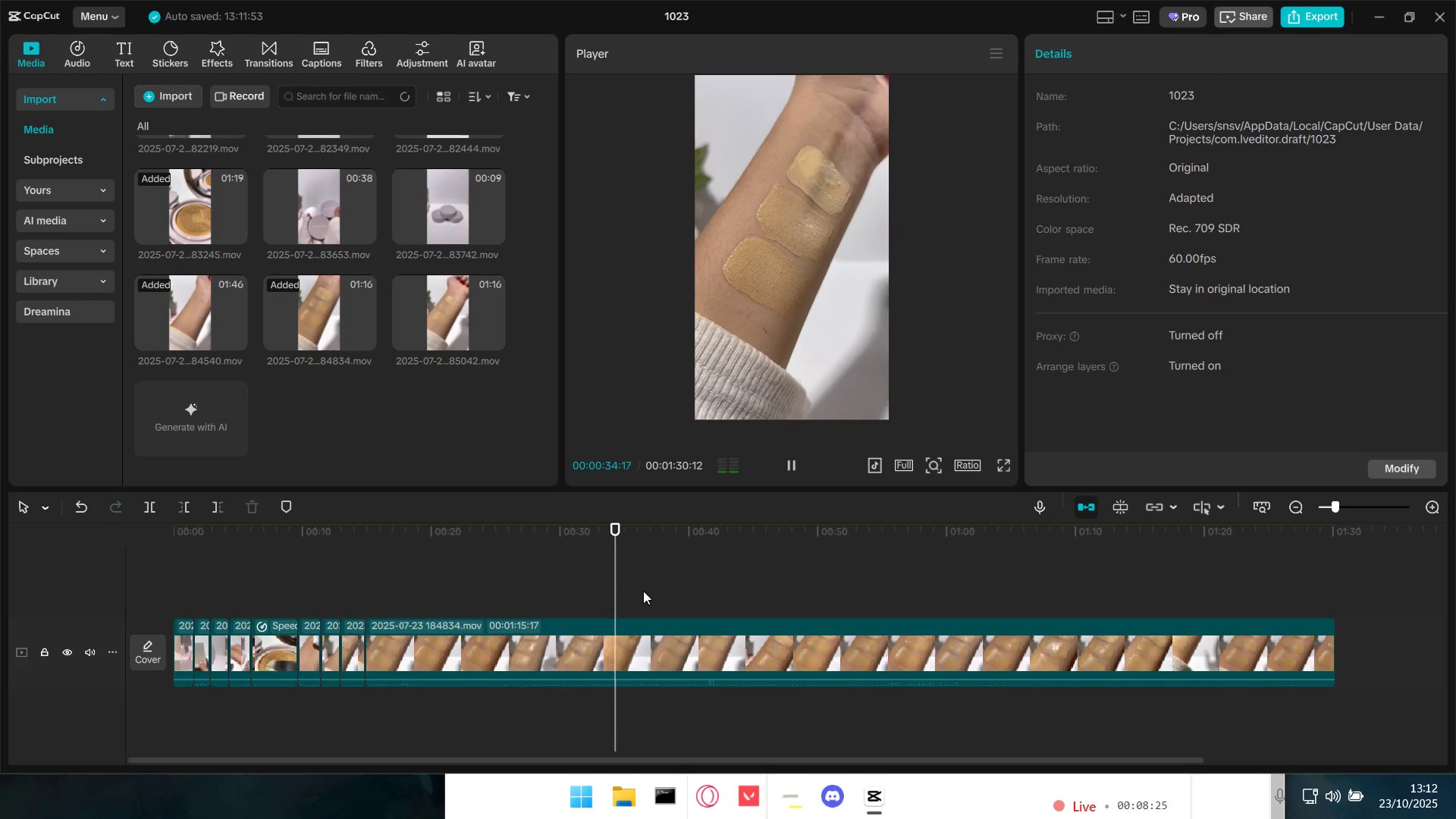 
key(Space)
 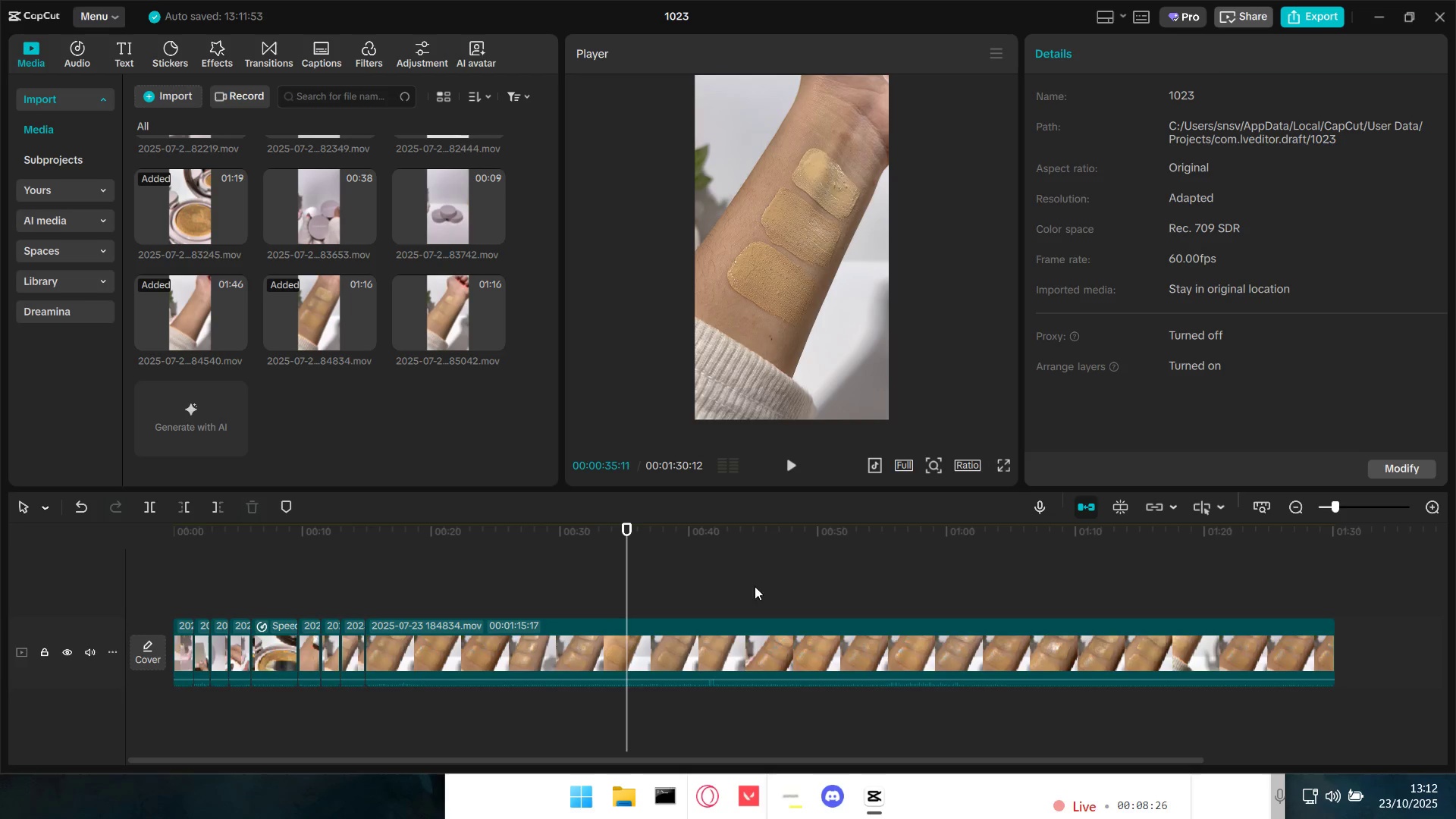 
left_click([767, 586])
 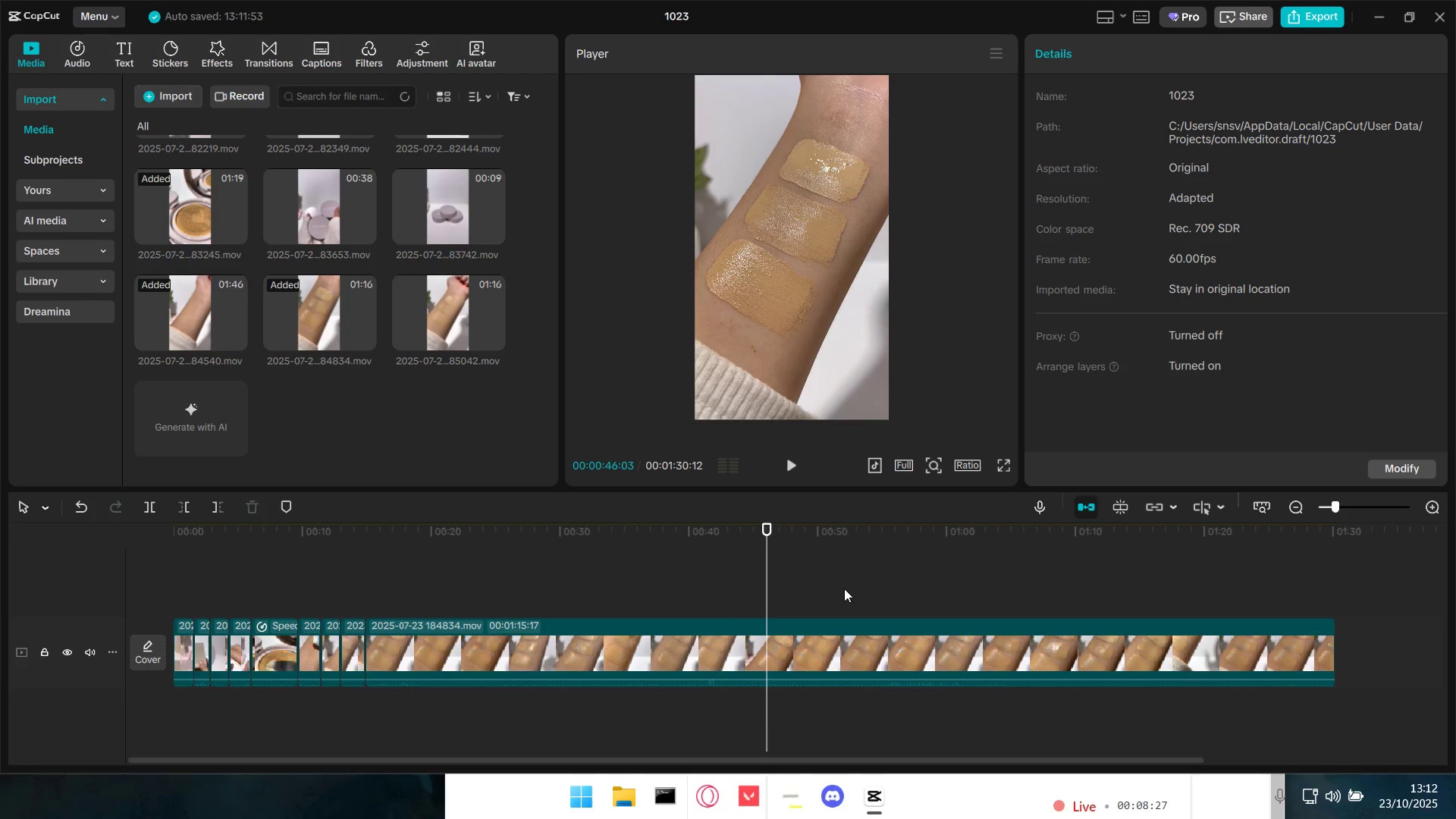 
double_click([844, 588])
 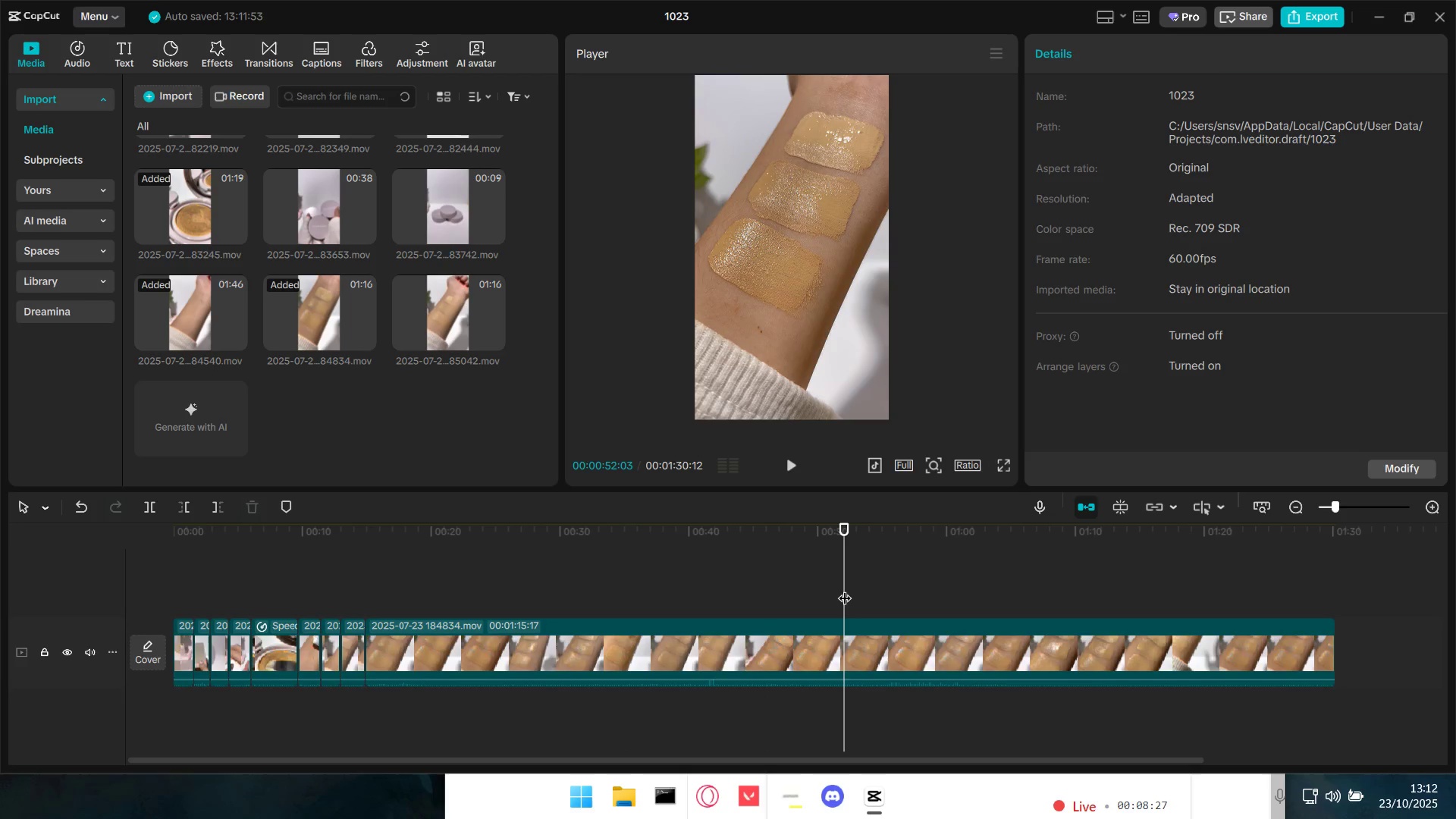 
key(Space)
 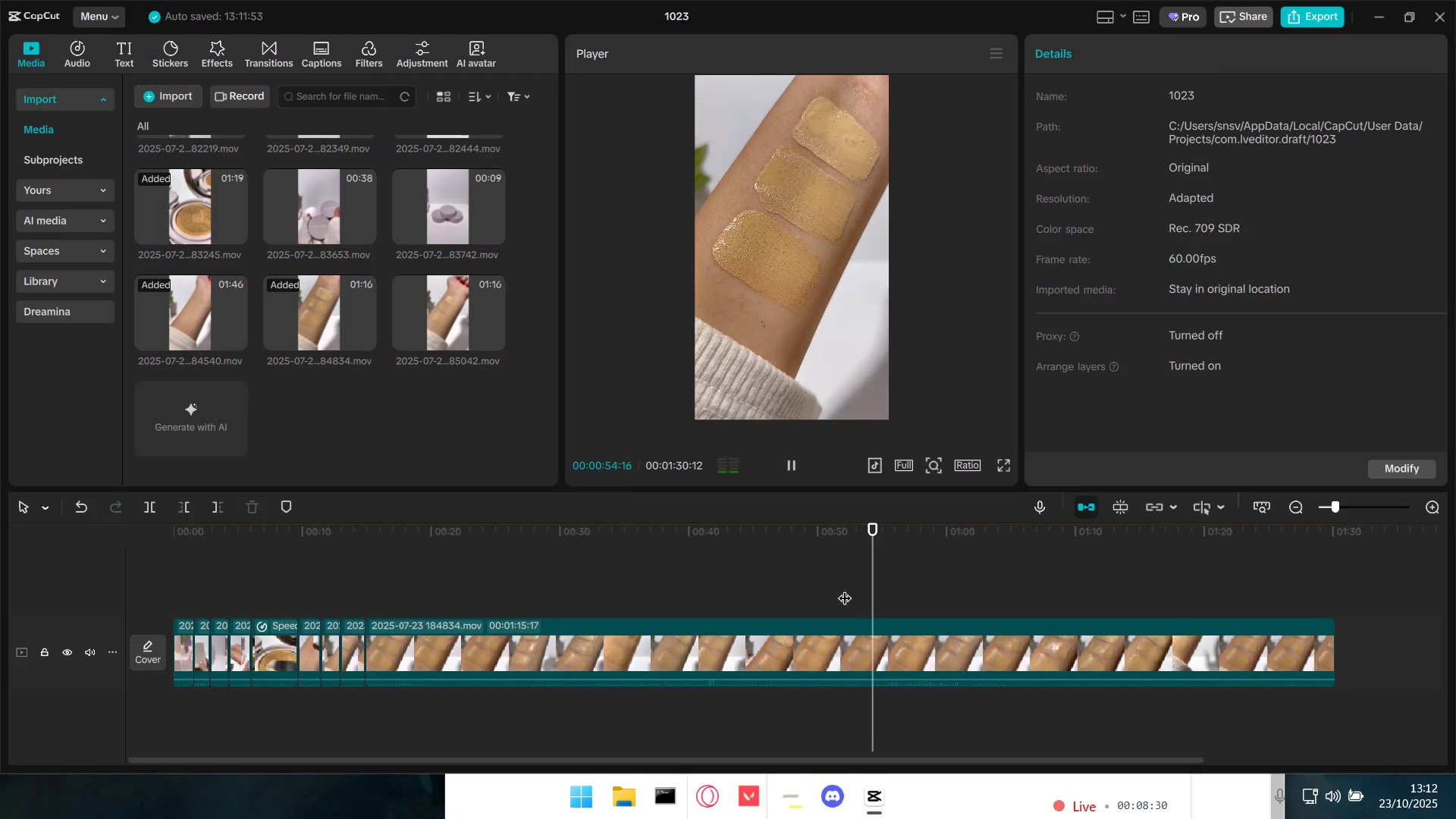 
left_click([830, 588])
 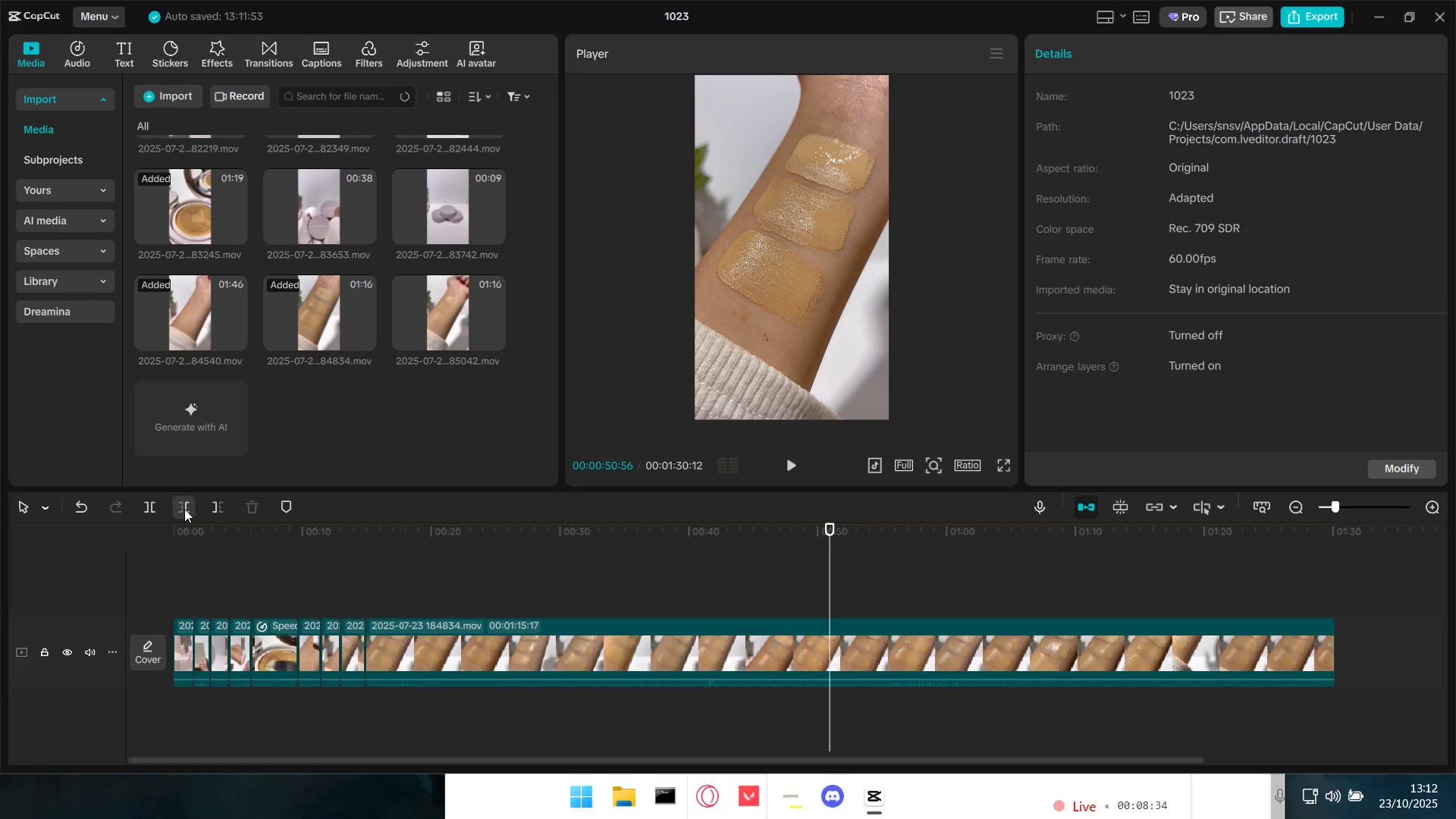 
wait(5.07)
 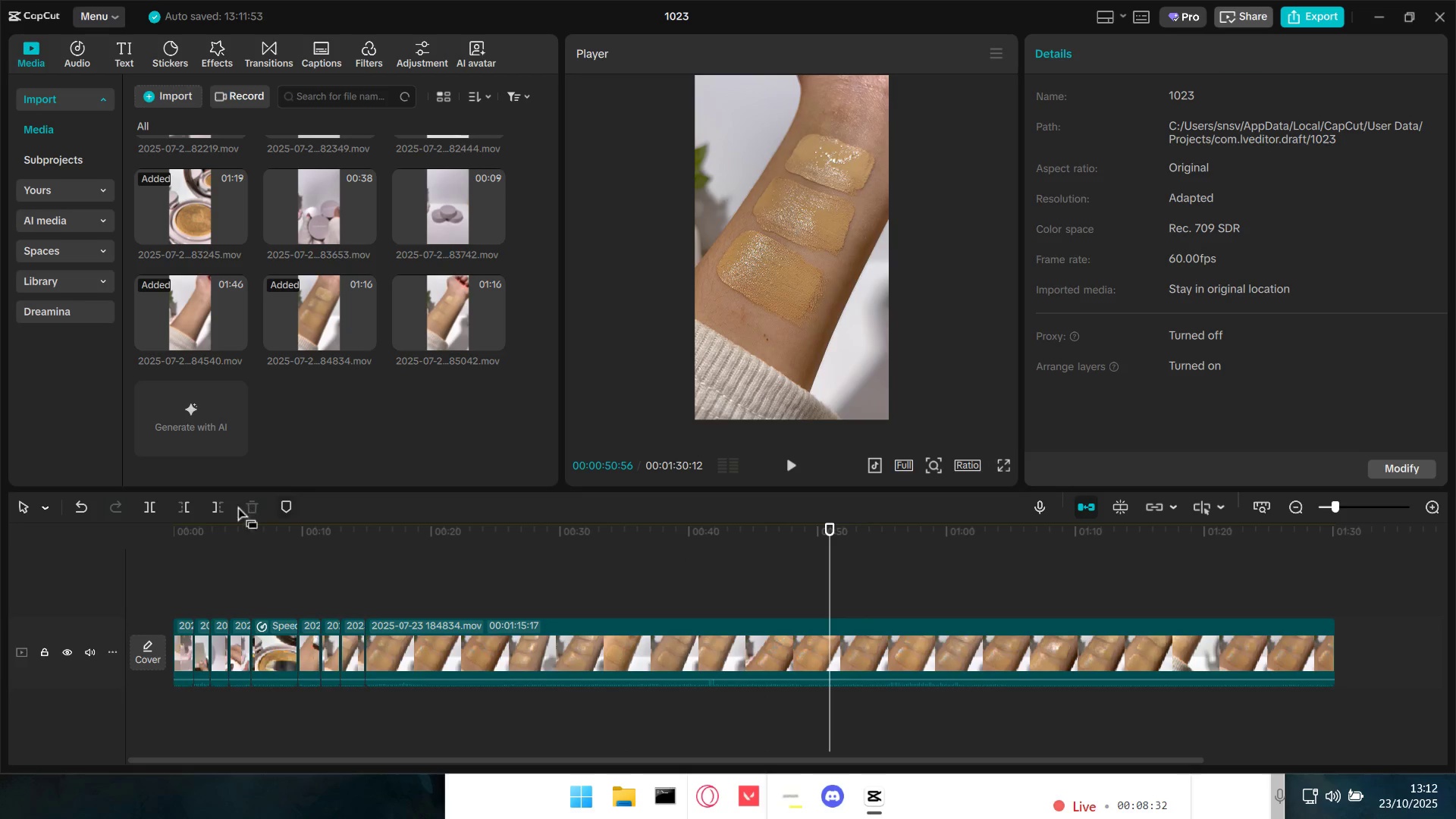 
key(Space)
 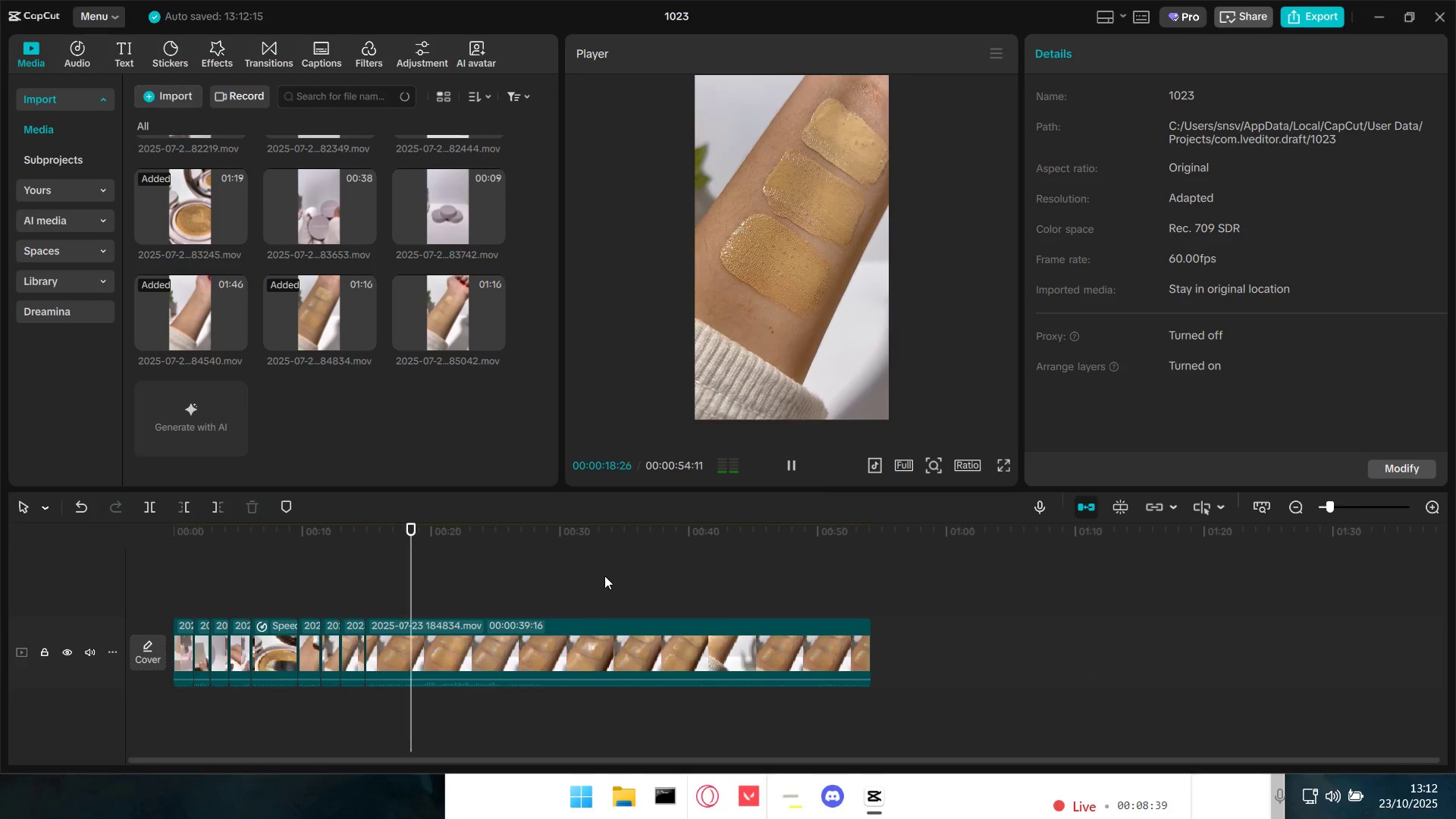 
key(Space)
 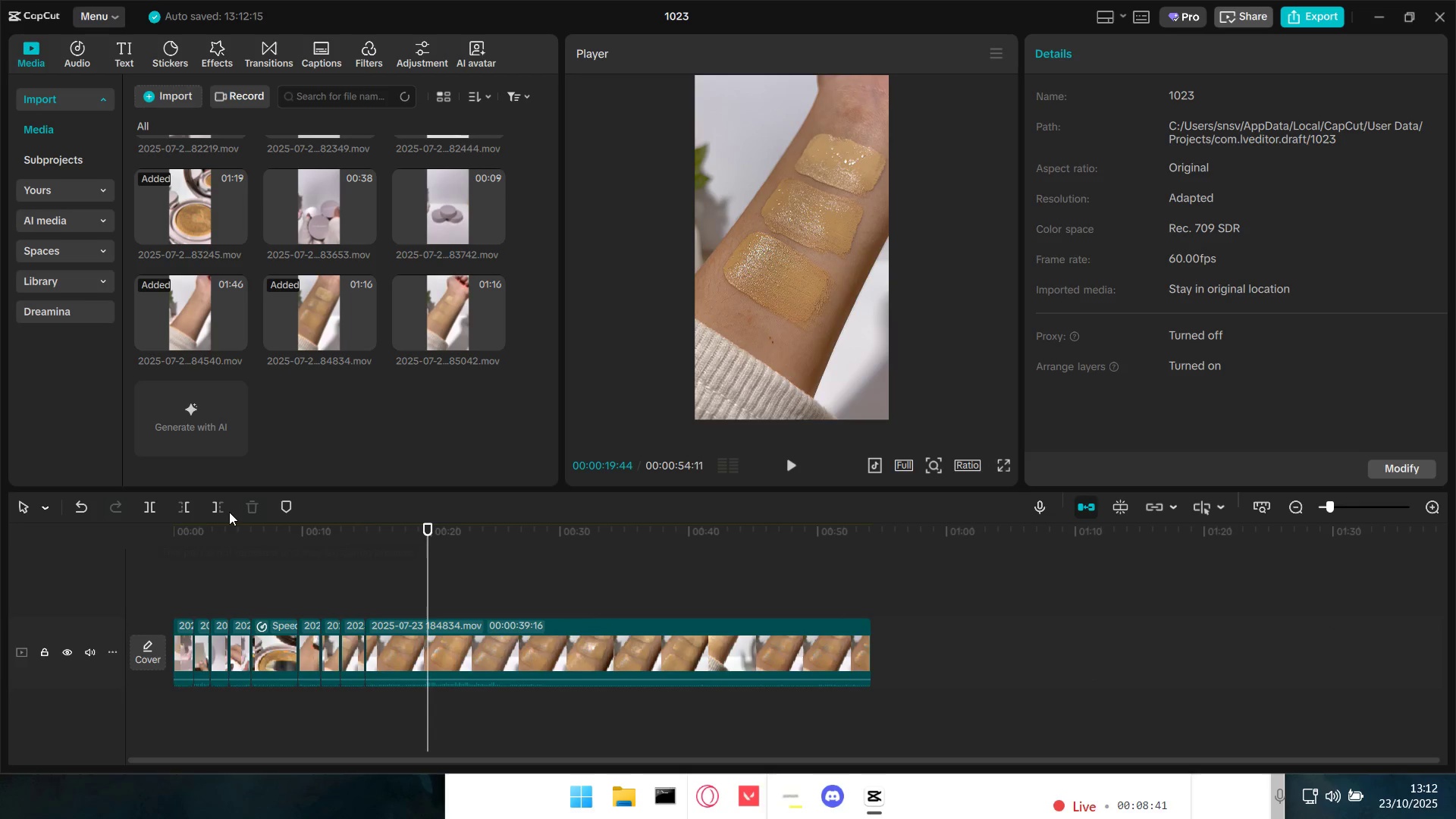 
left_click([224, 507])
 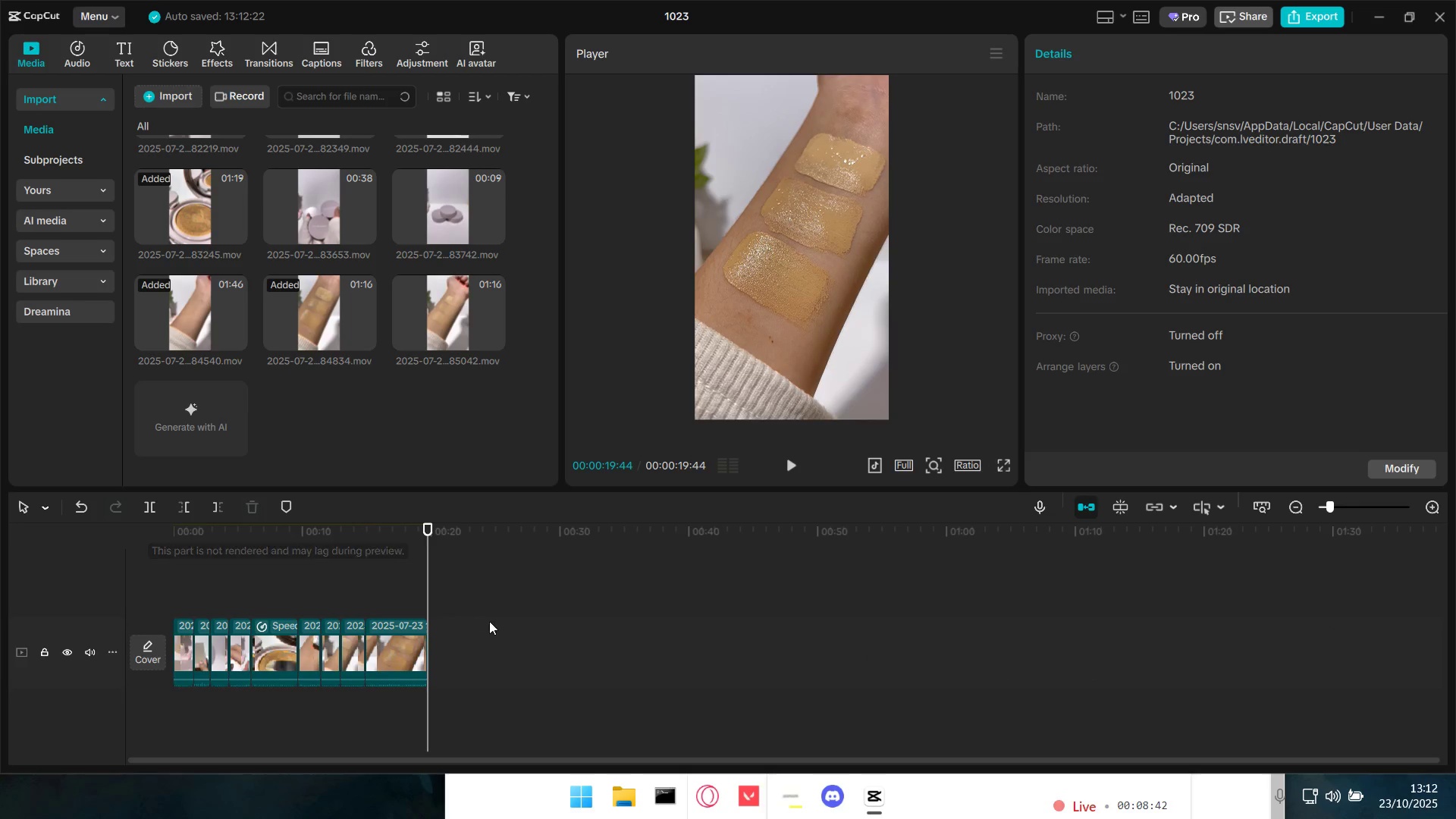 
hold_key(key=ControlLeft, duration=0.4)
scroll: coordinate [463, 651], scroll_direction: up, amount: 4.0
 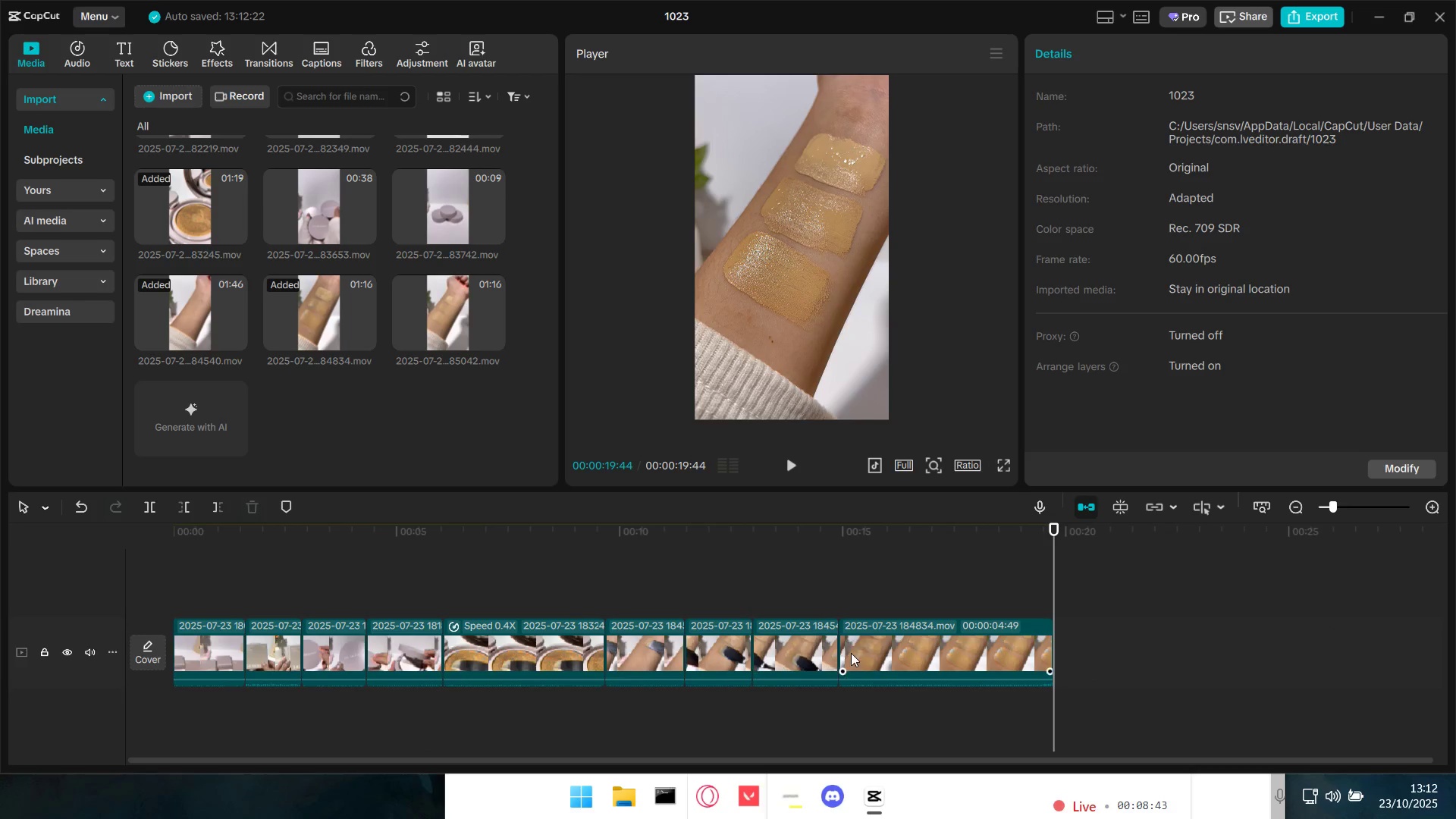 
hold_key(key=ControlLeft, duration=0.39)
scroll: coordinate [849, 654], scroll_direction: down, amount: 3.0
 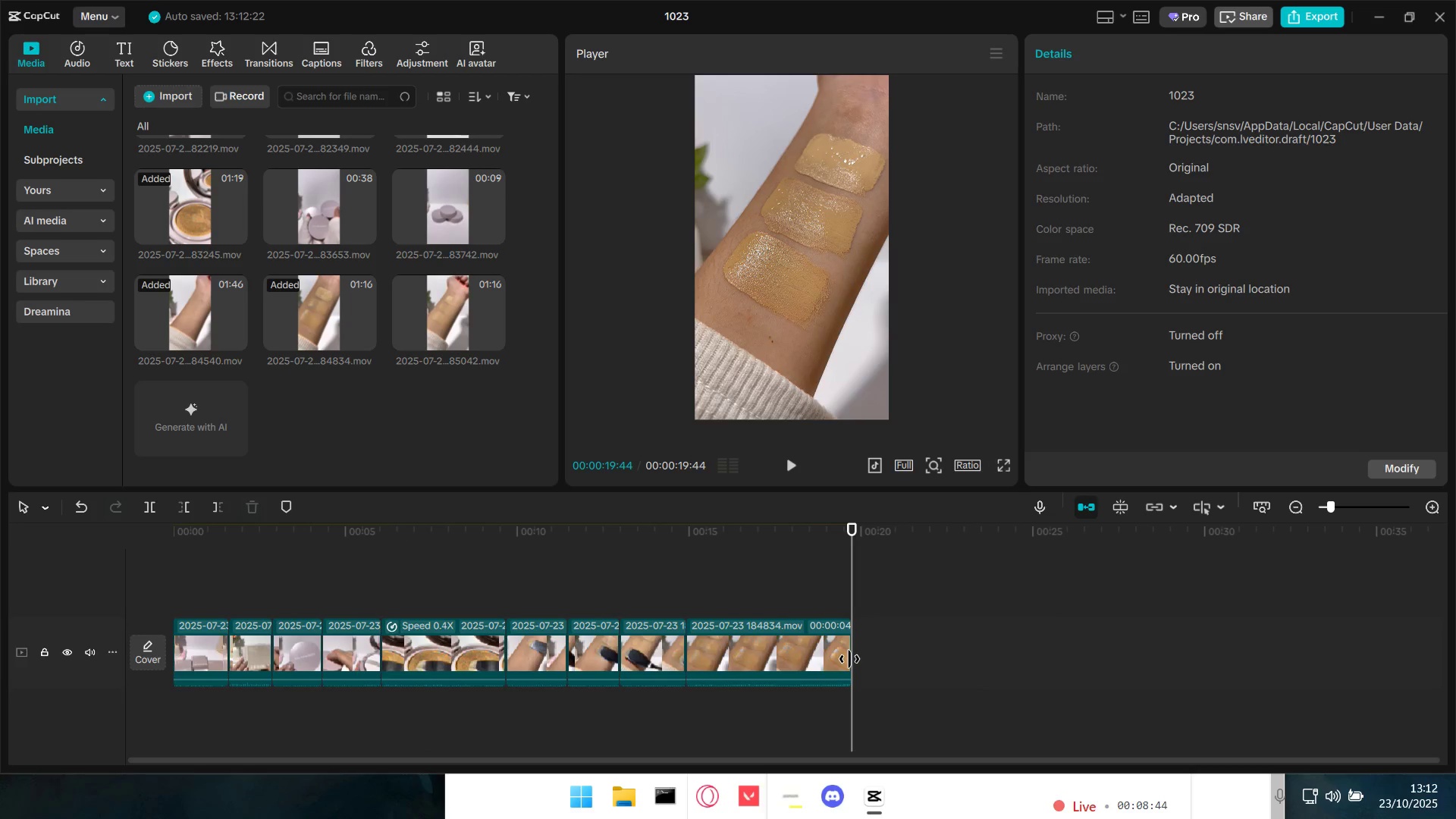 
key(Alt+AltLeft)
 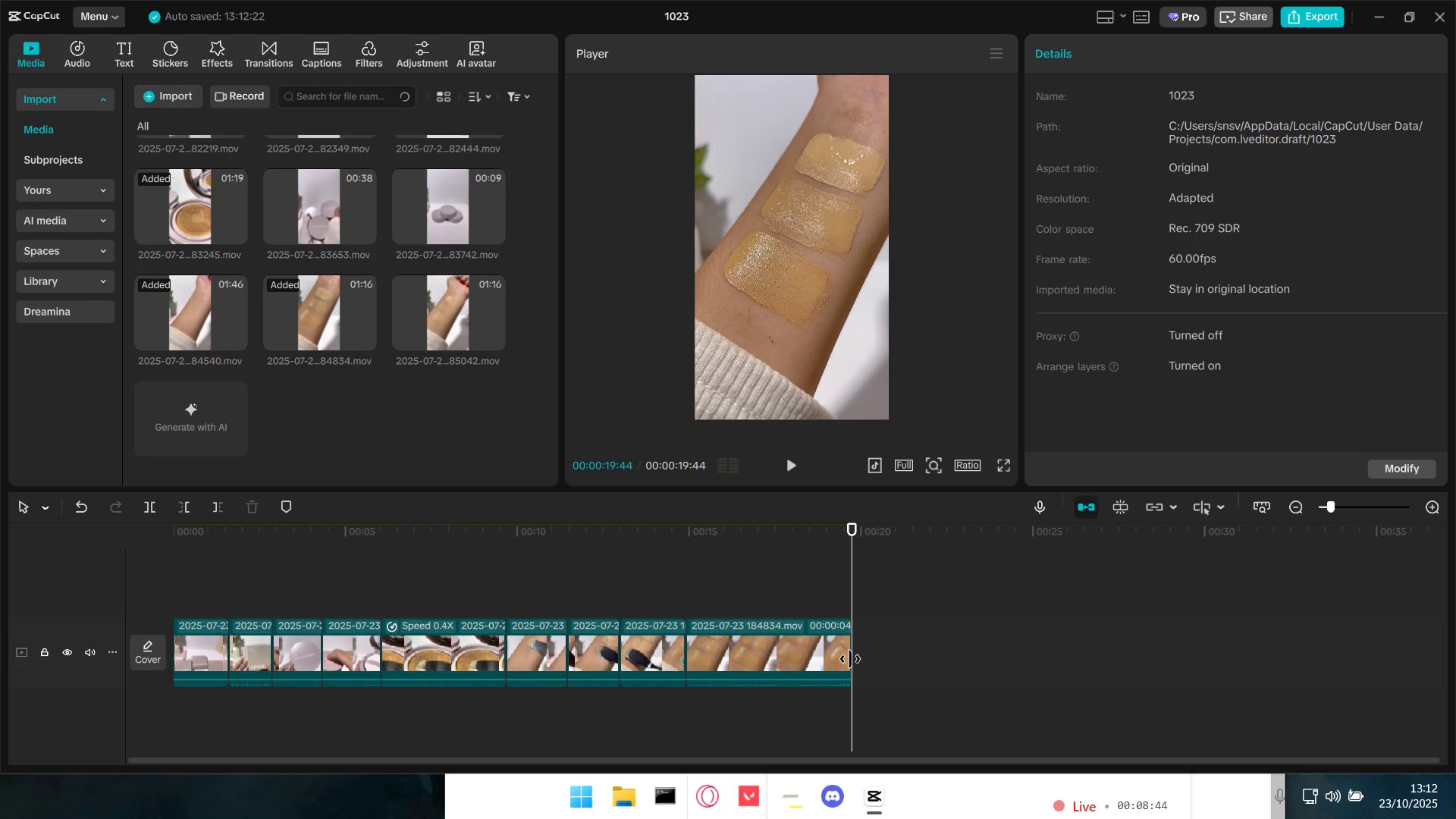 
key(Alt+Tab)
 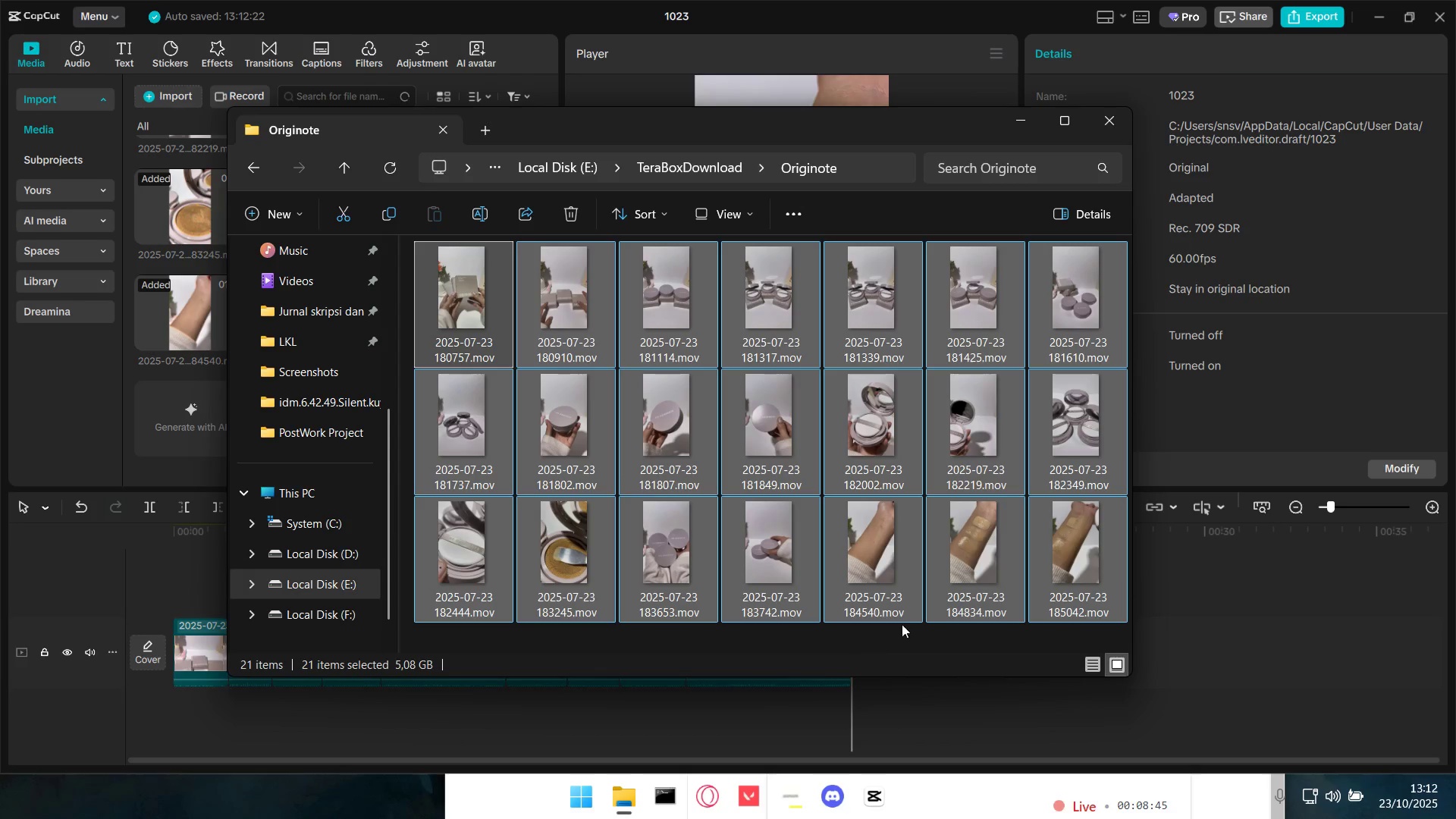 
key(Alt+AltLeft)
 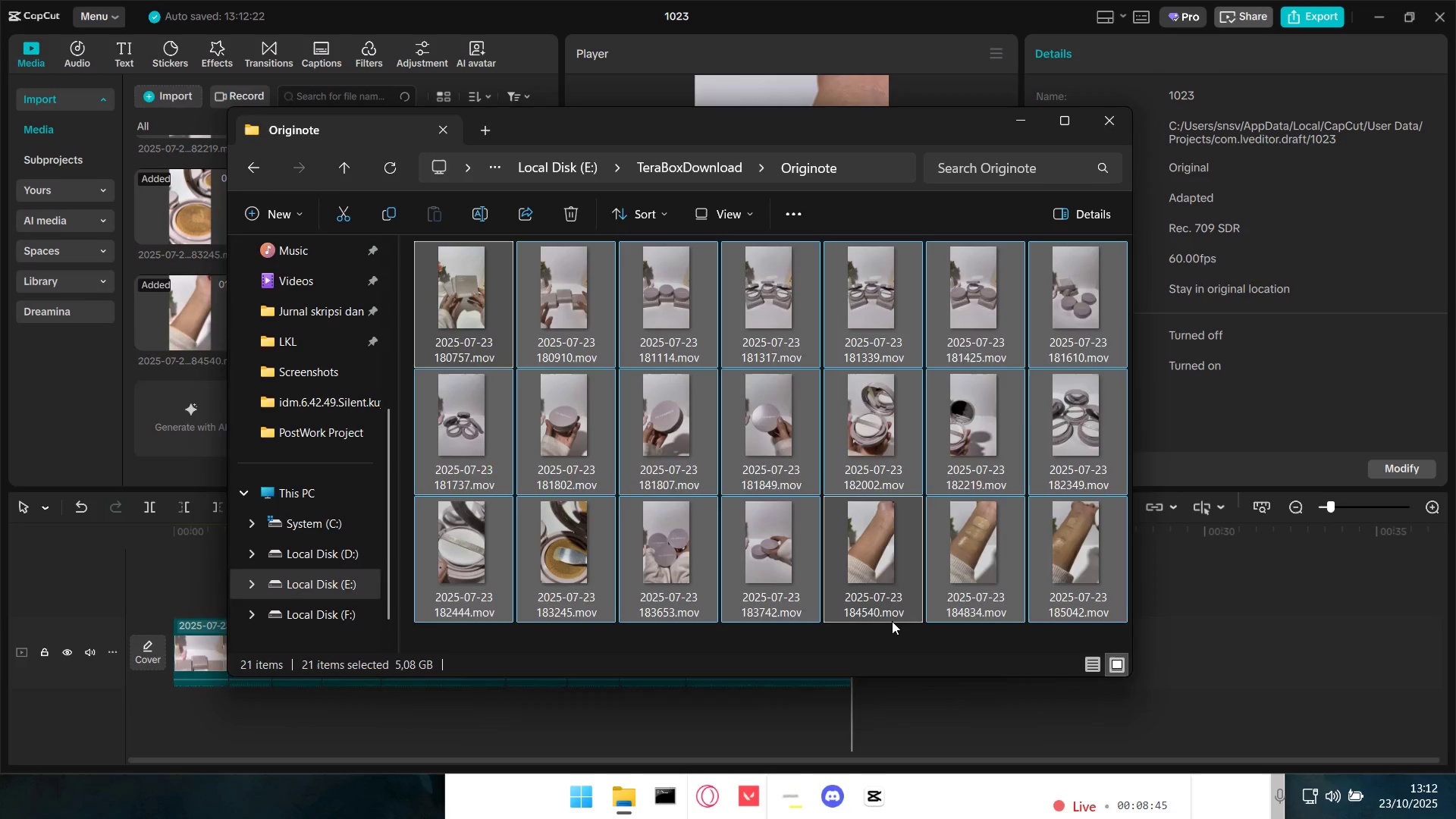 
key(Alt+Tab)
 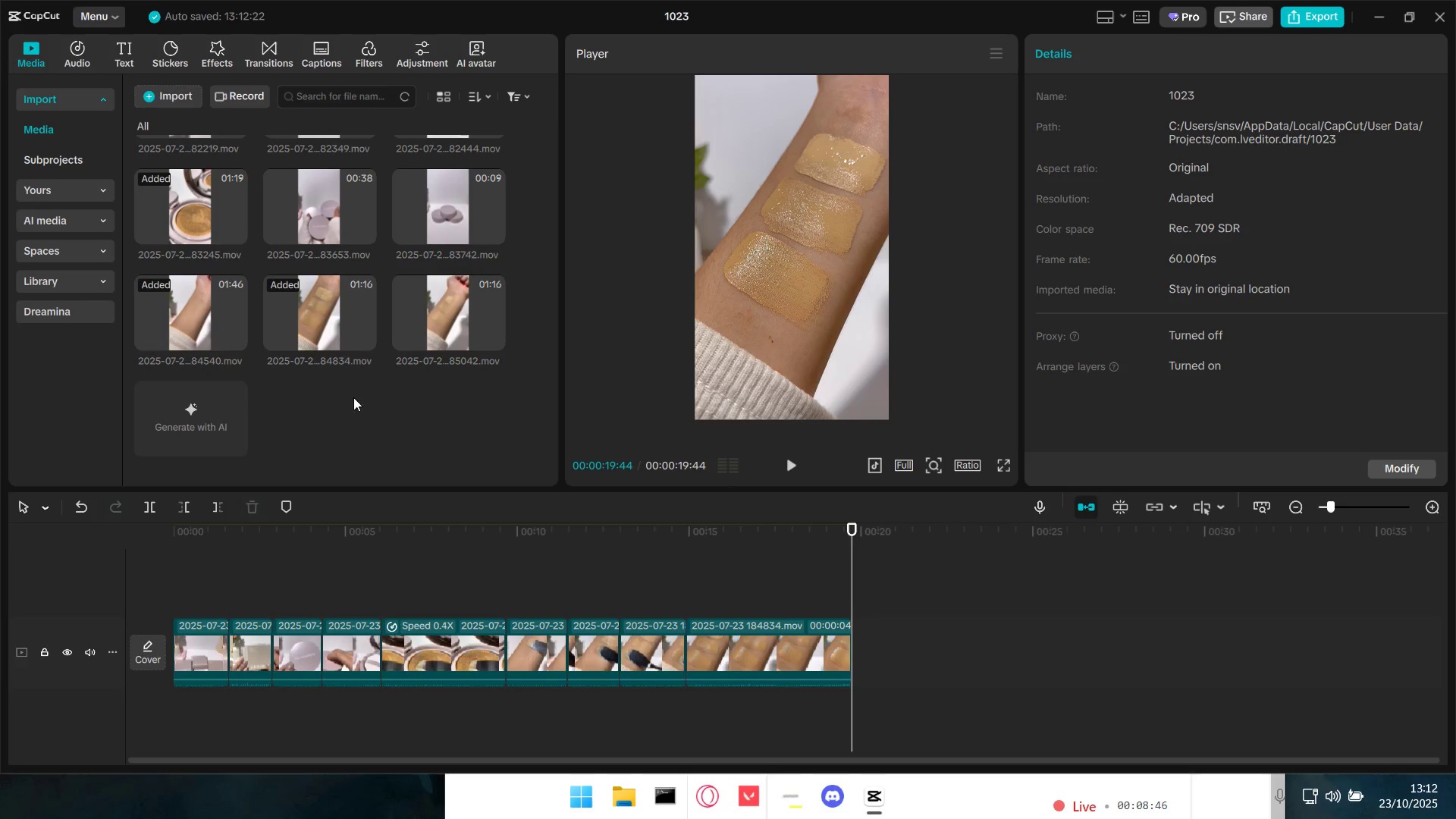 
left_click([405, 397])
 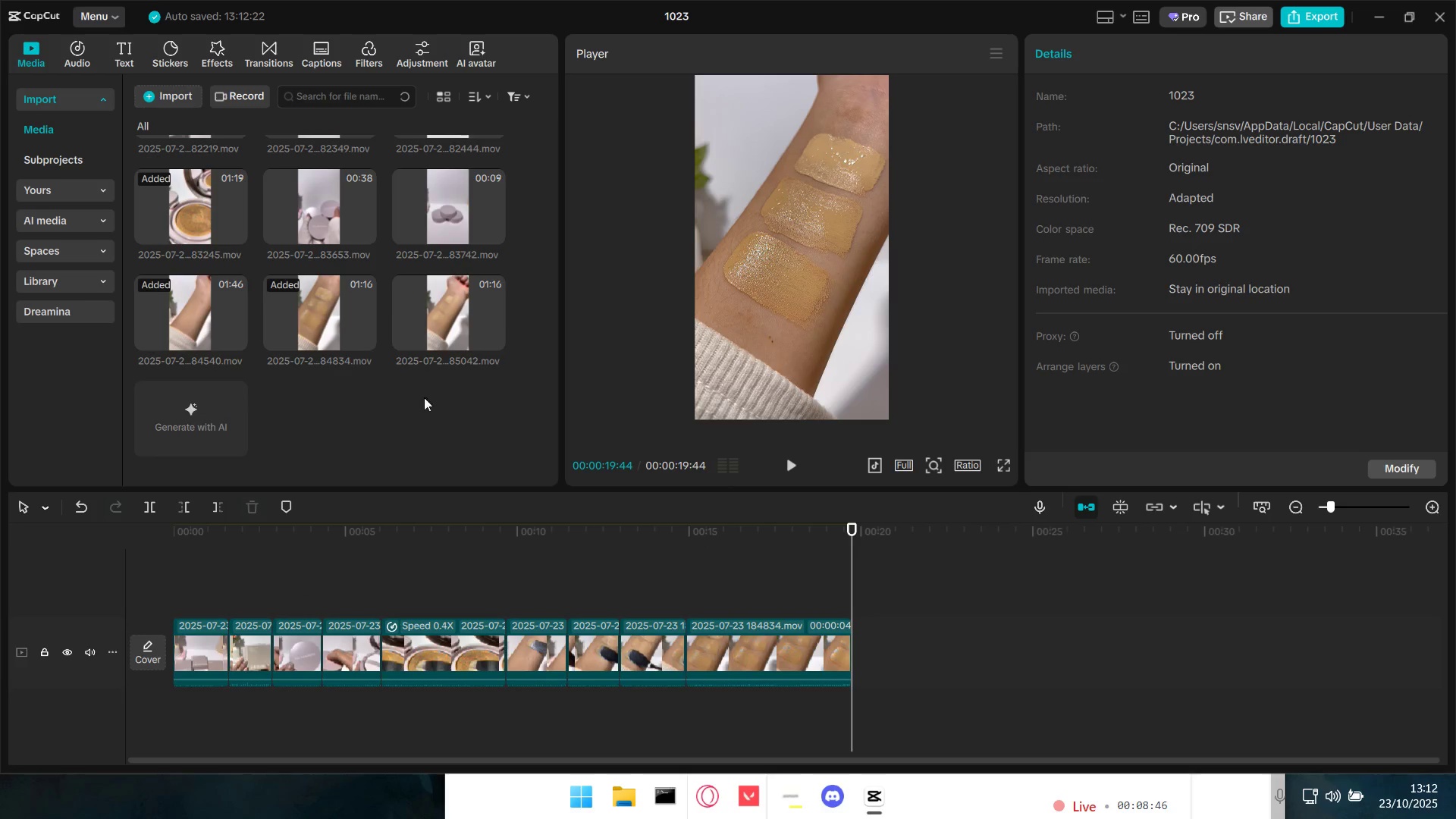 
scroll: coordinate [467, 331], scroll_direction: up, amount: 3.0
 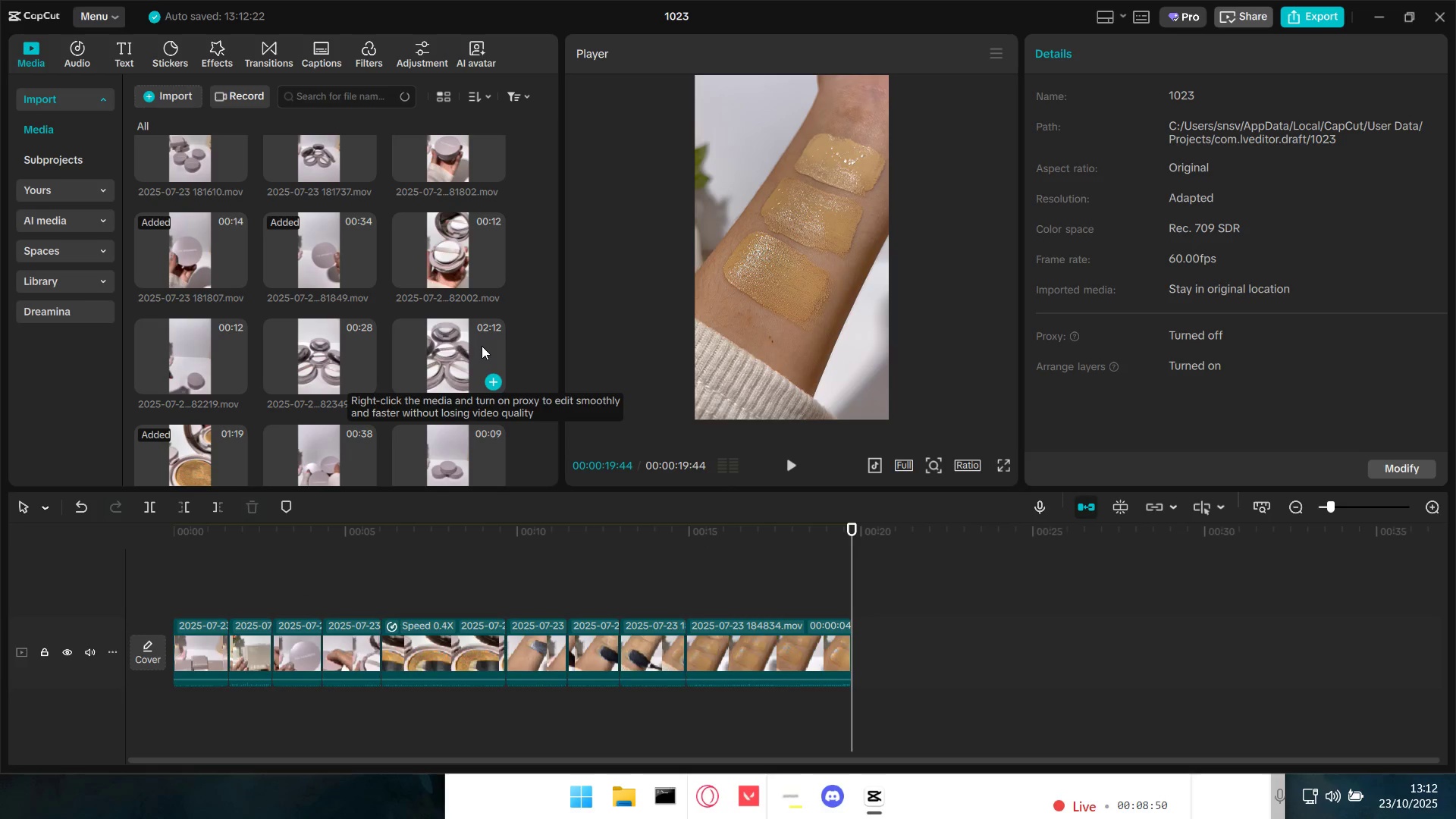 
left_click_drag(start_coordinate=[463, 350], to_coordinate=[859, 655])
 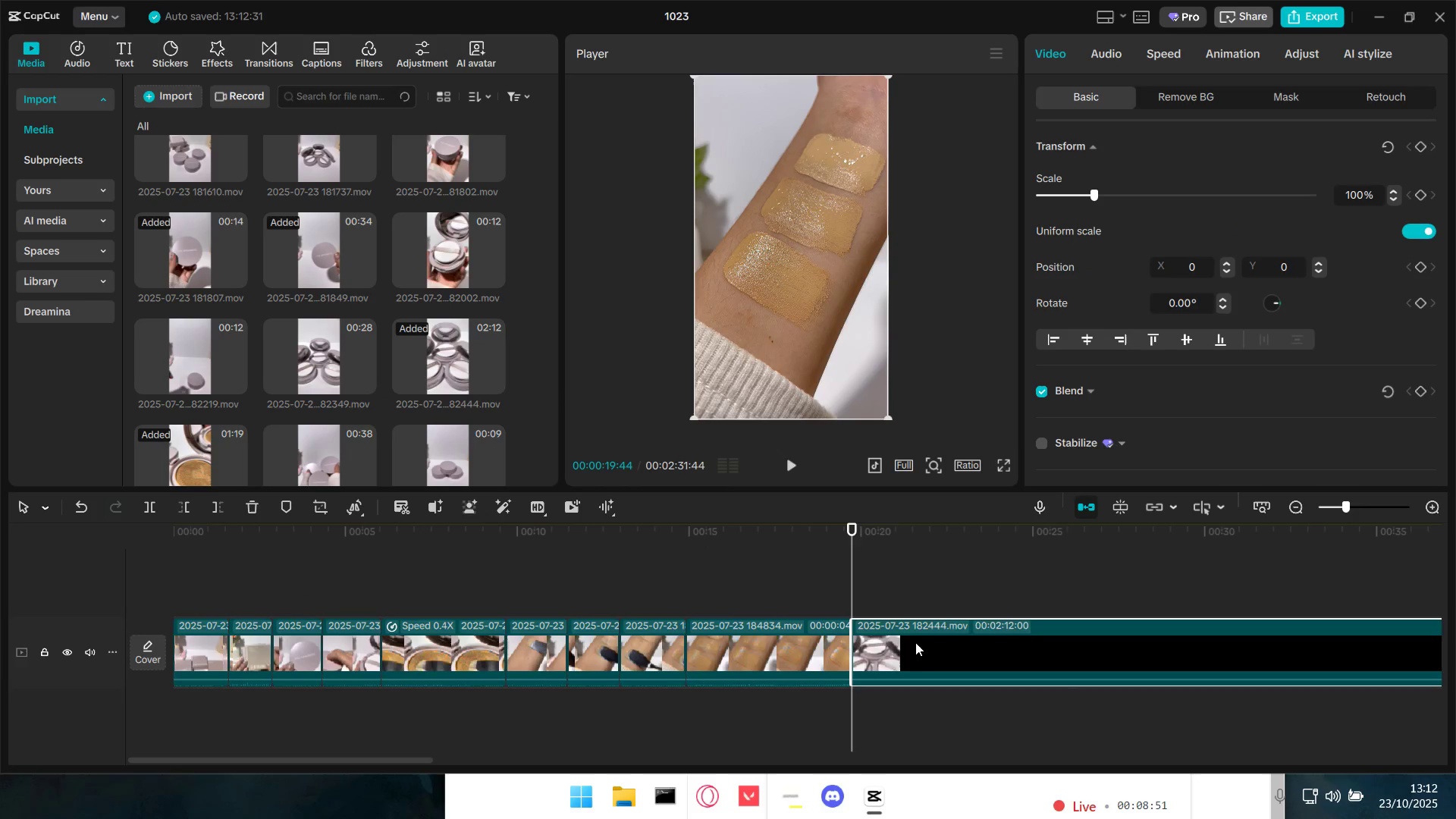 
key(Space)
 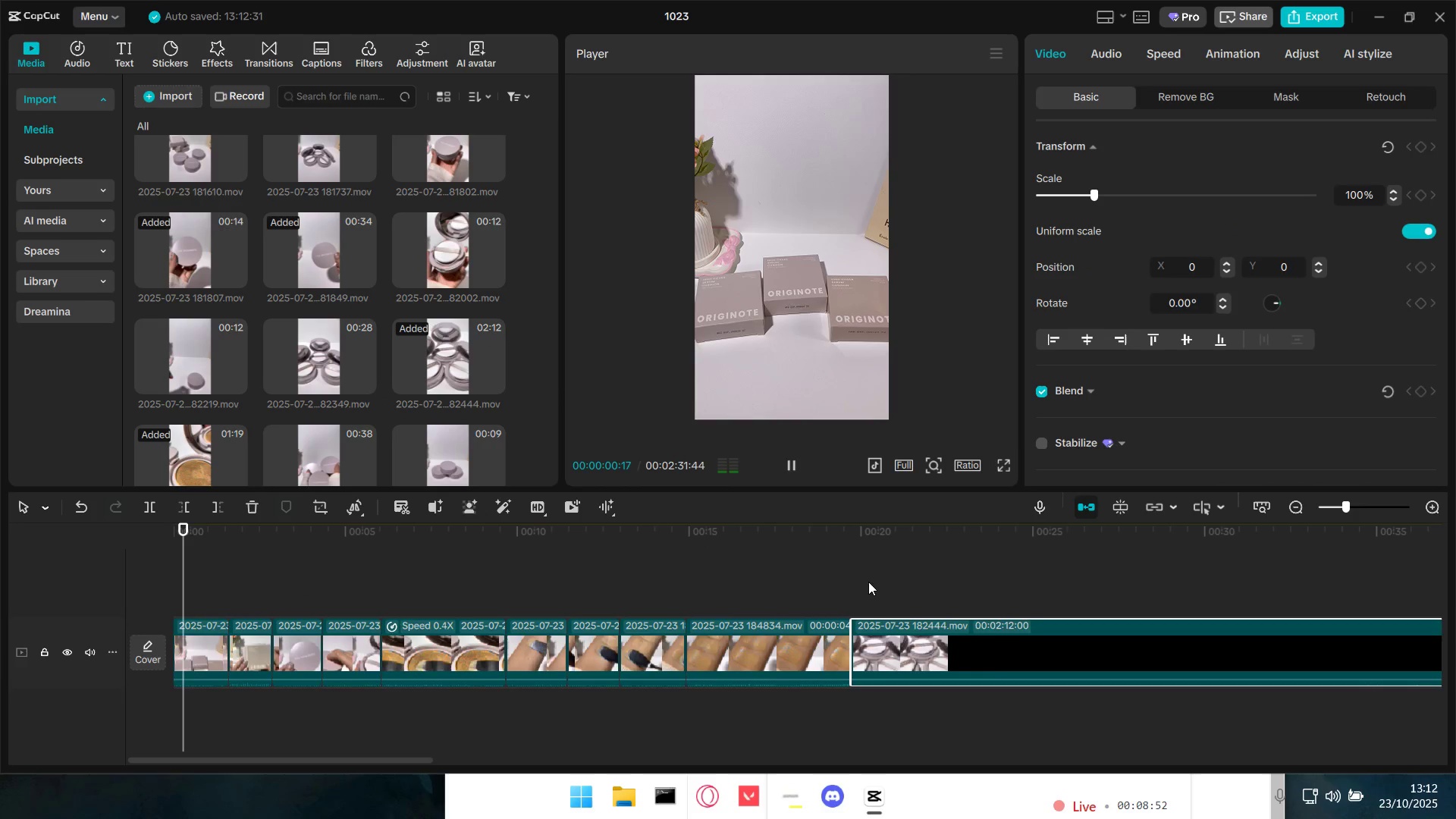 
key(Space)
 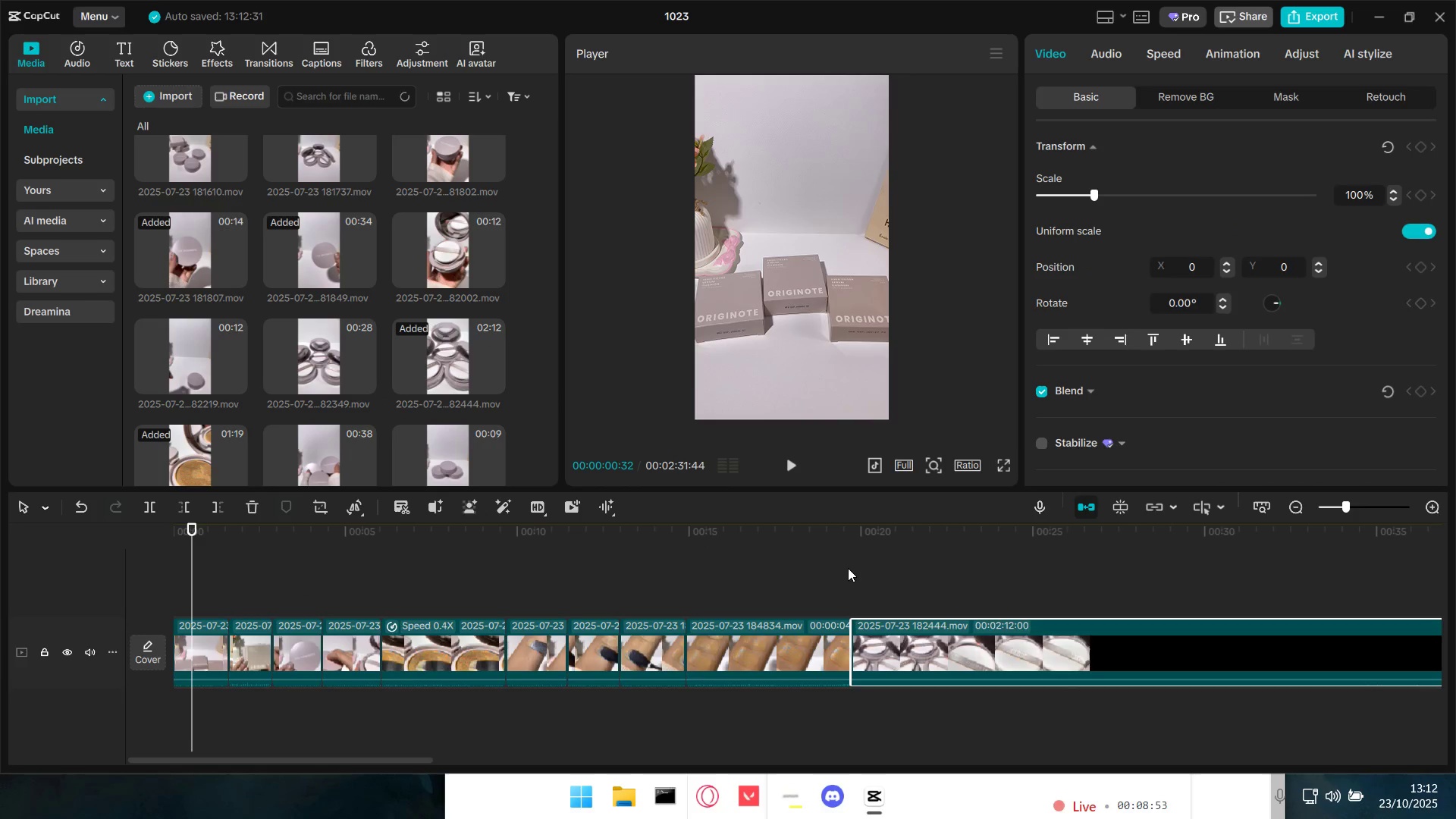 
key(Space)
 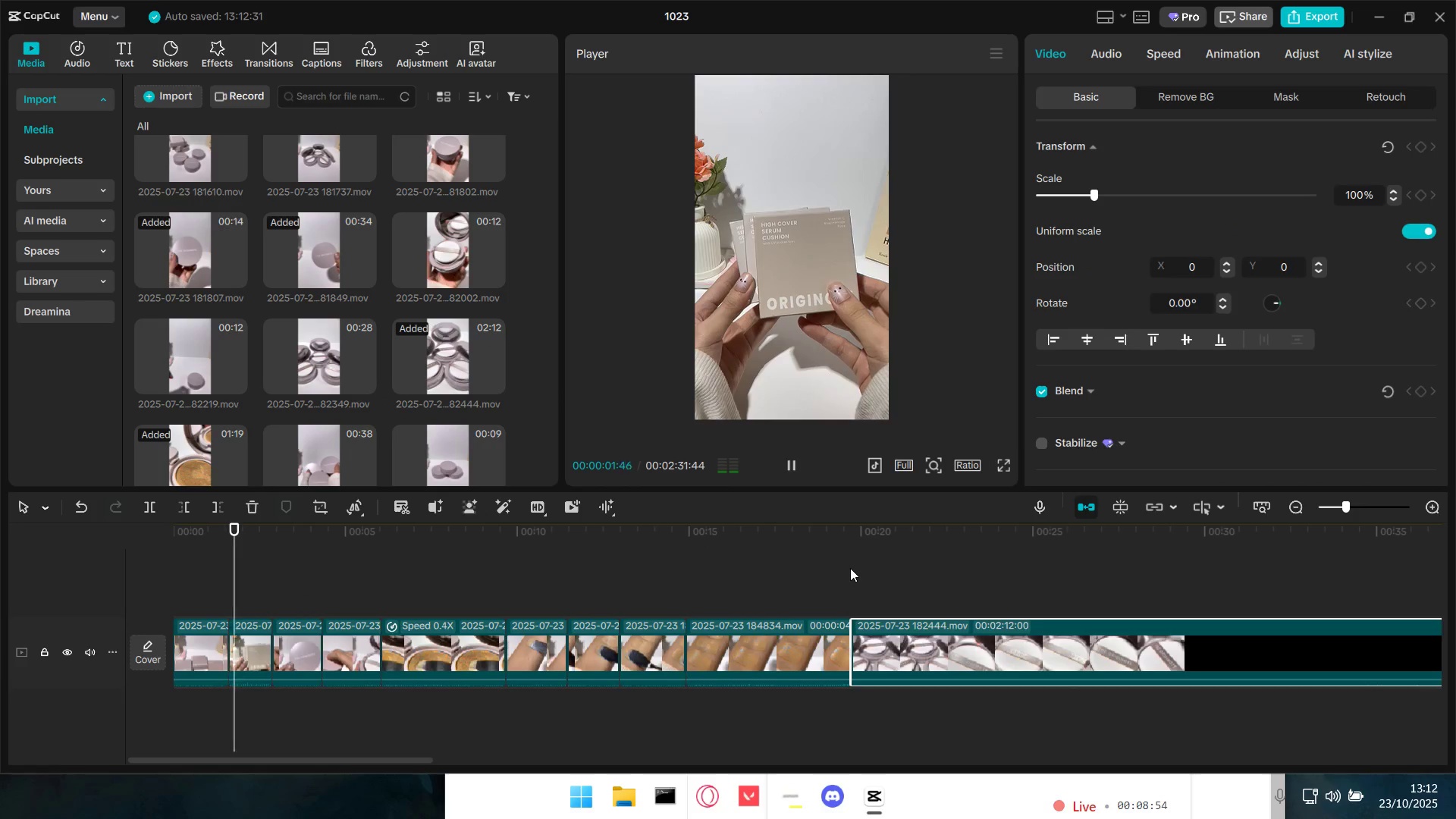 
hold_key(key=ControlLeft, duration=0.84)
scroll: coordinate [882, 604], scroll_direction: down, amount: 7.0
 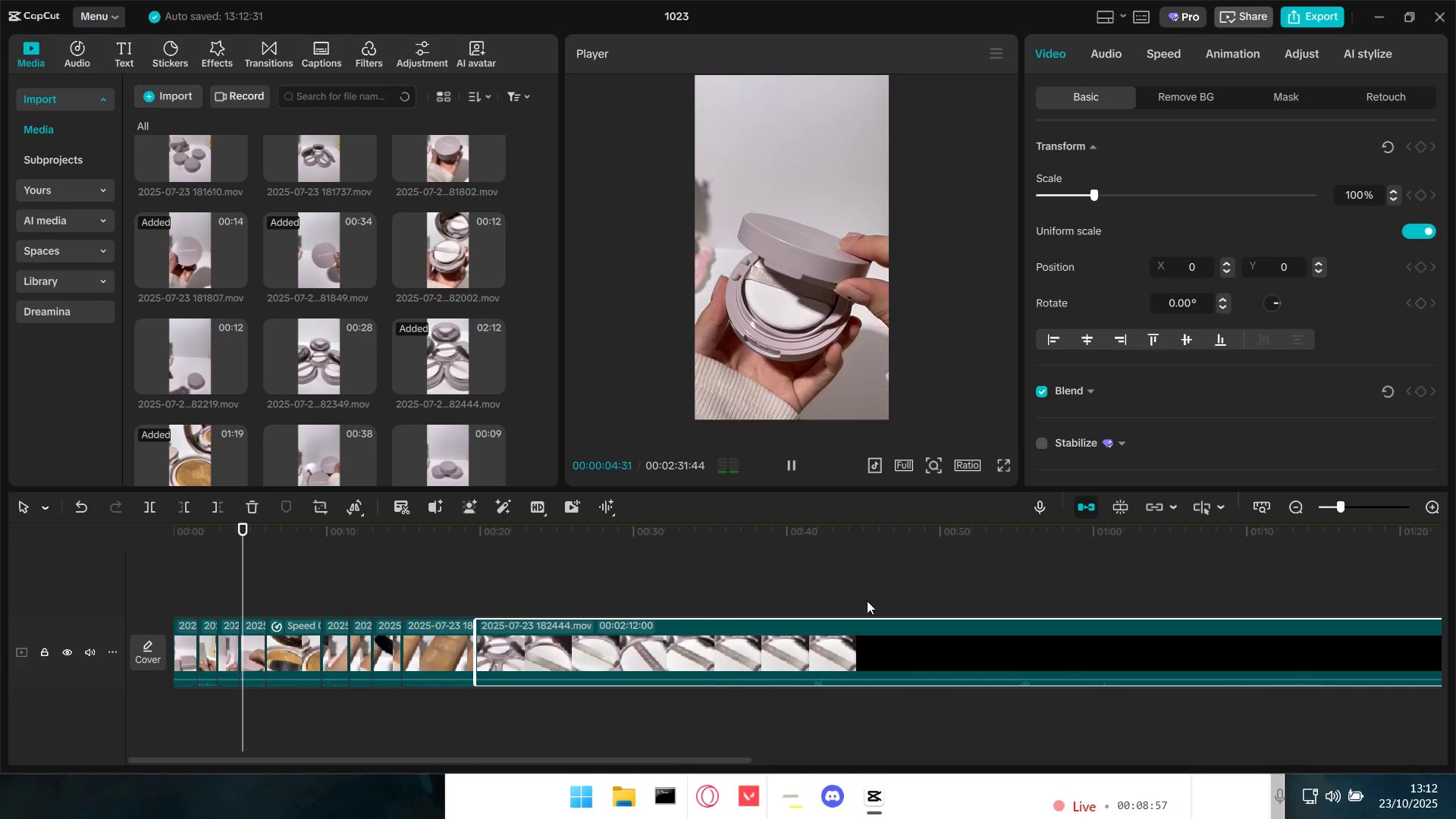 
hold_key(key=ControlLeft, duration=0.46)
scroll: coordinate [872, 601], scroll_direction: down, amount: 3.0
 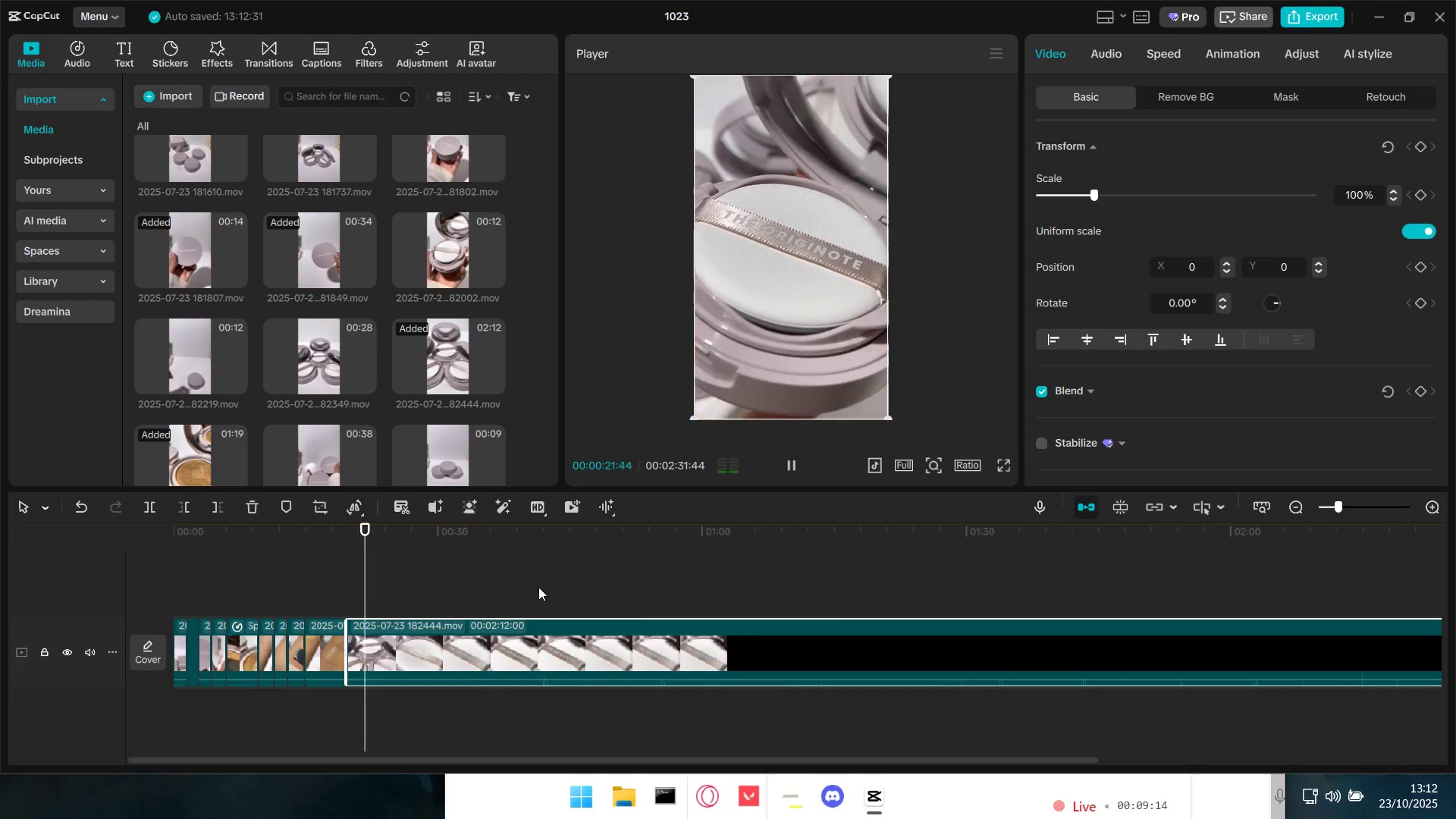 
wait(21.48)
 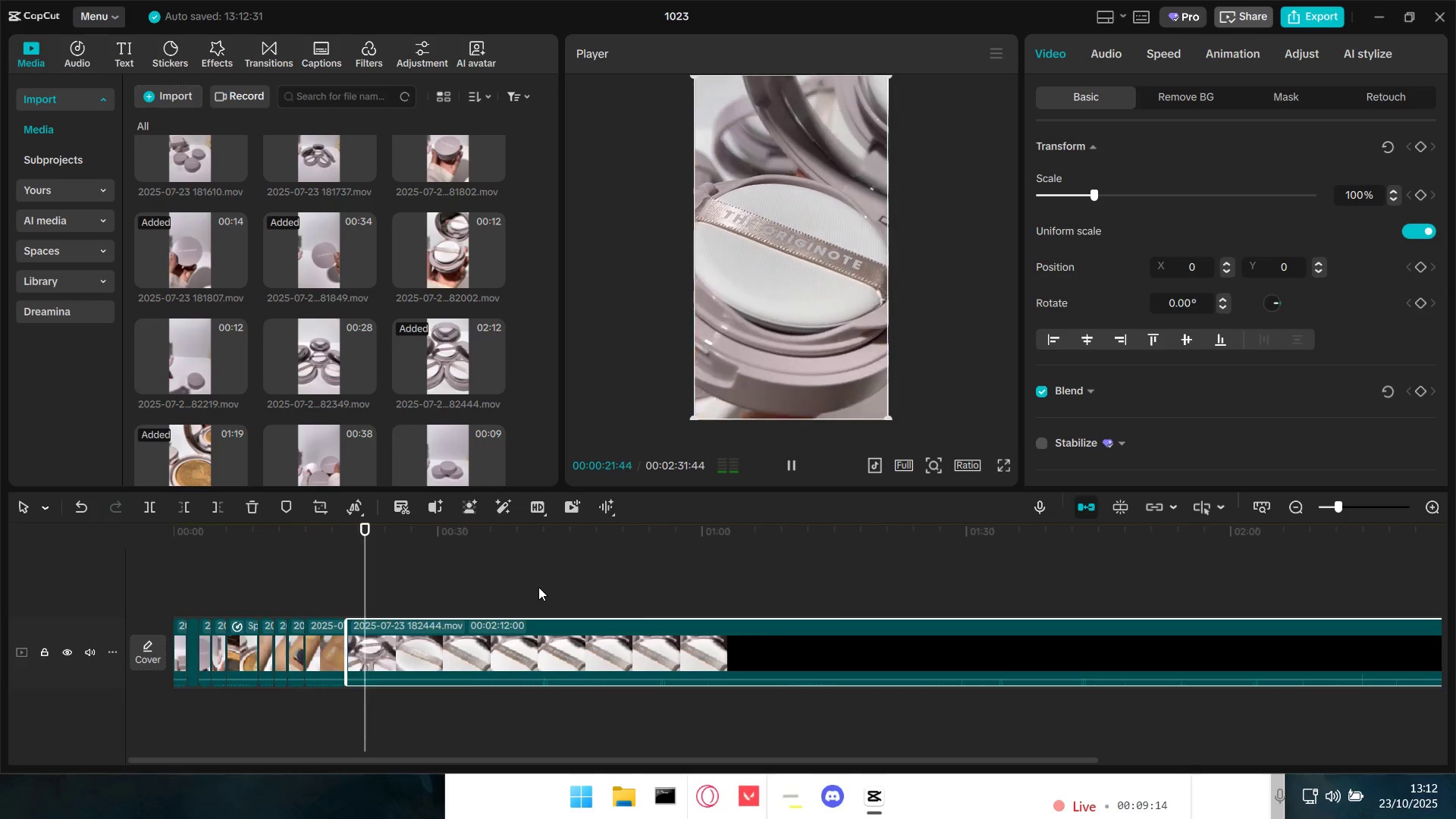 
key(Space)
 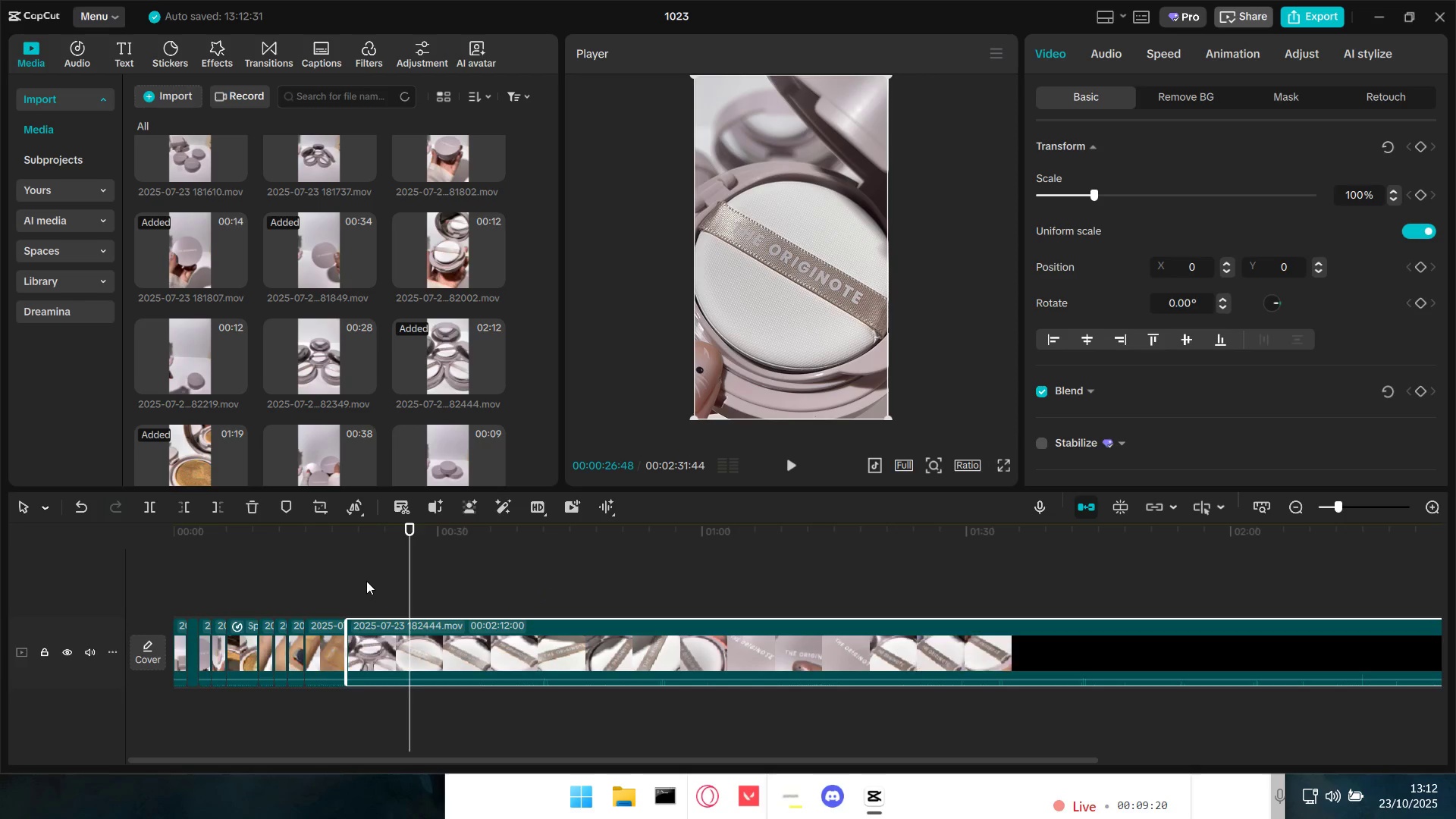 
left_click([358, 579])
 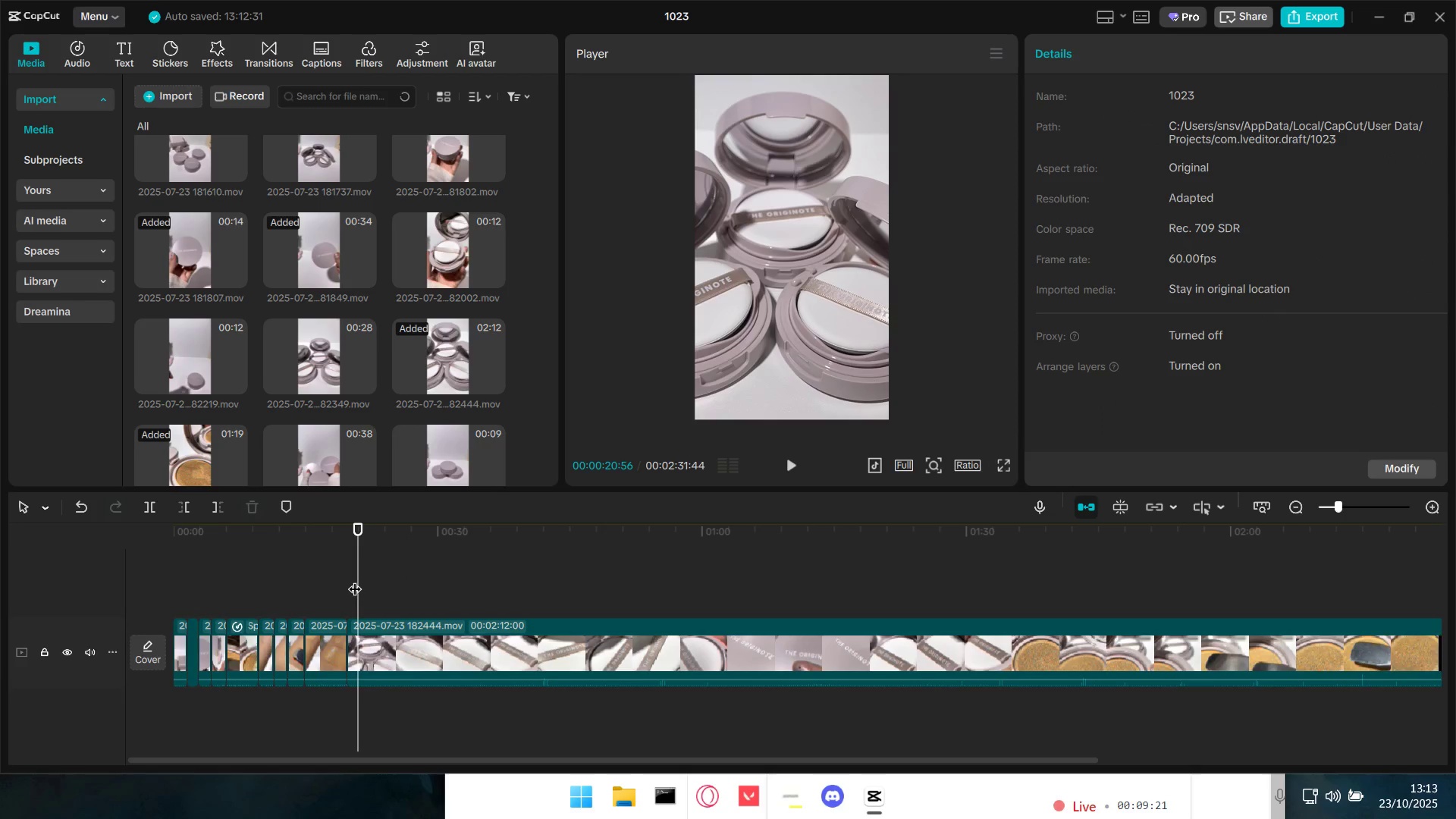 
key(Space)
 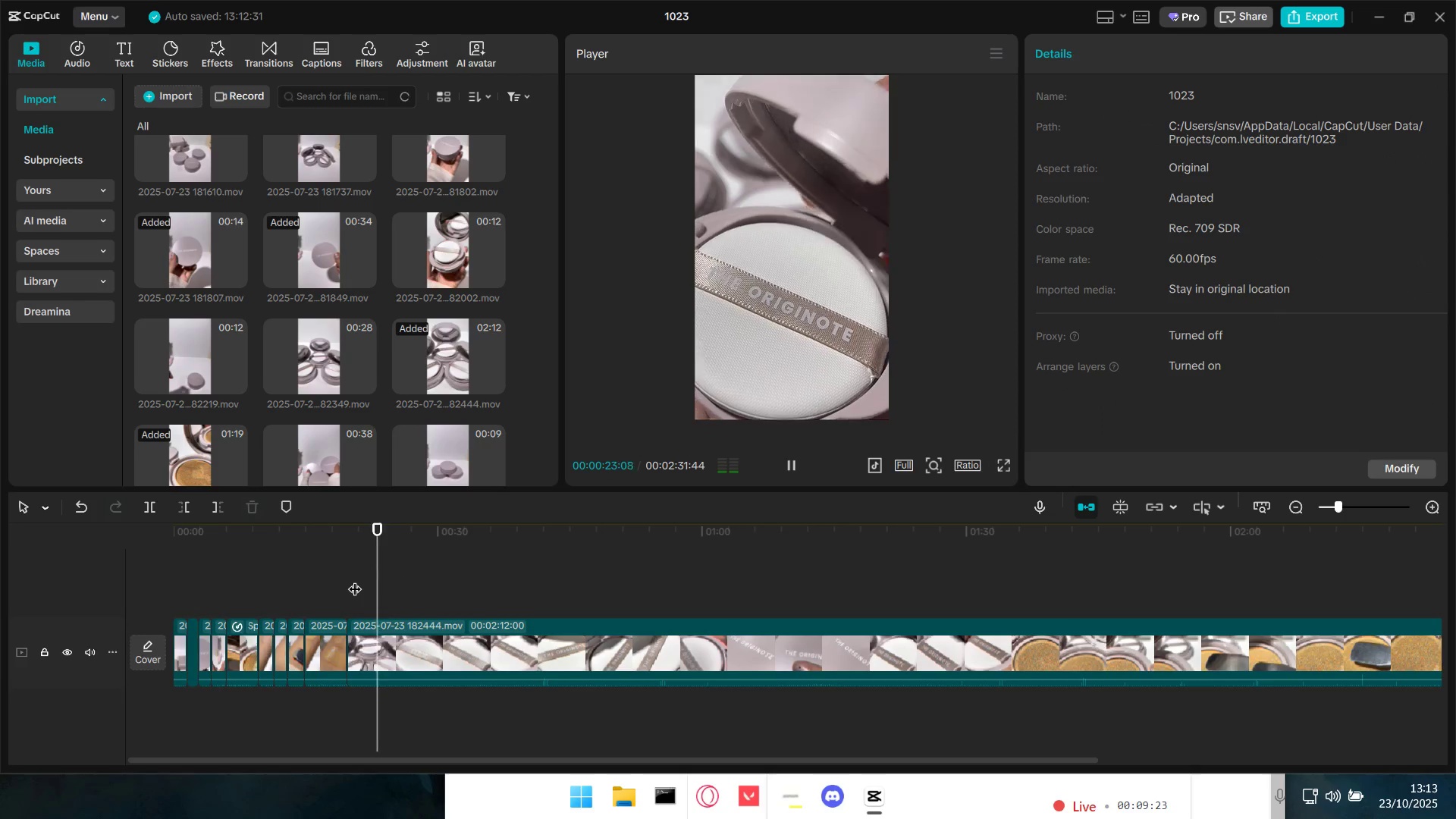 
left_click([1078, 608])
 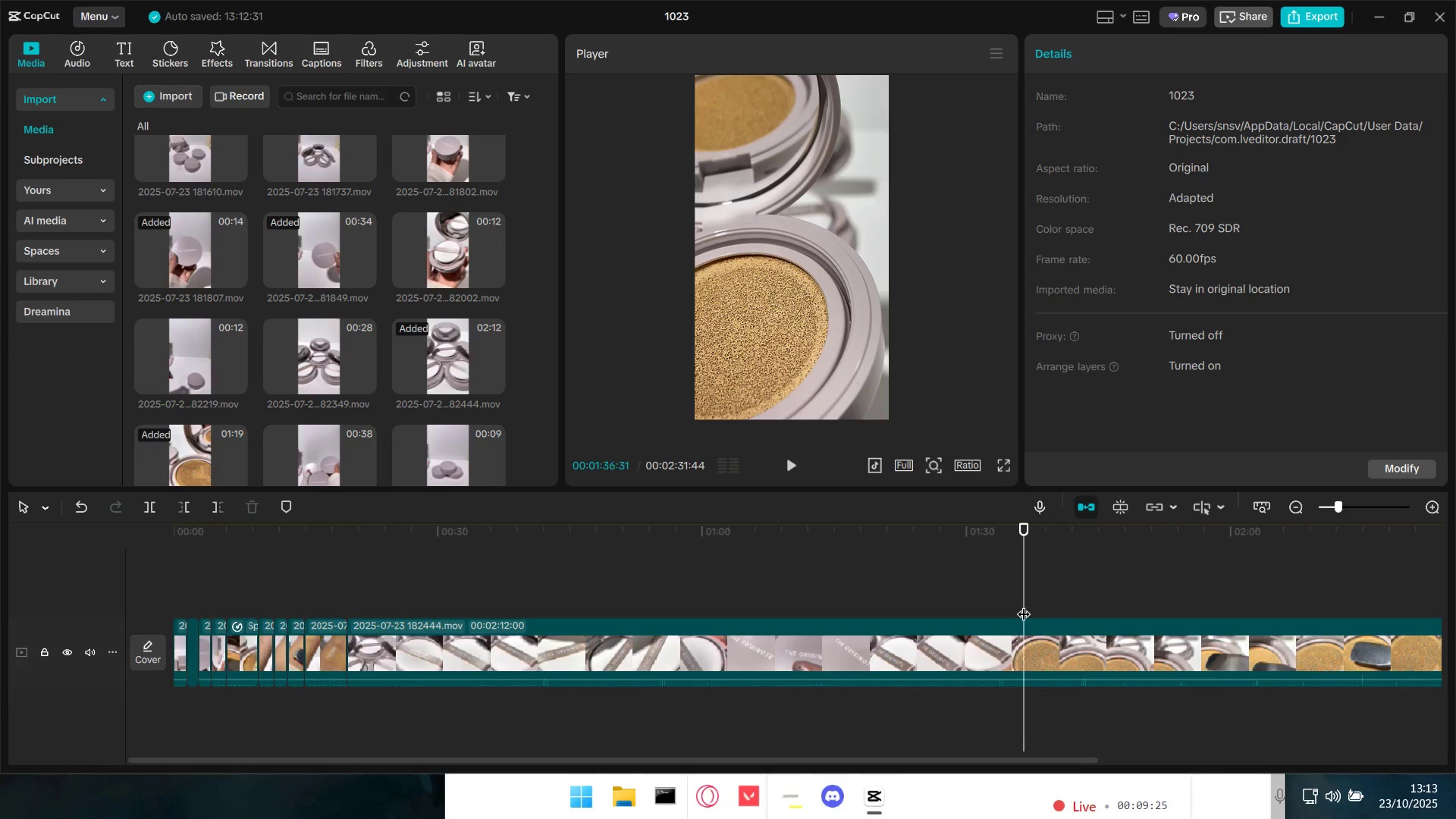 
key(Space)
 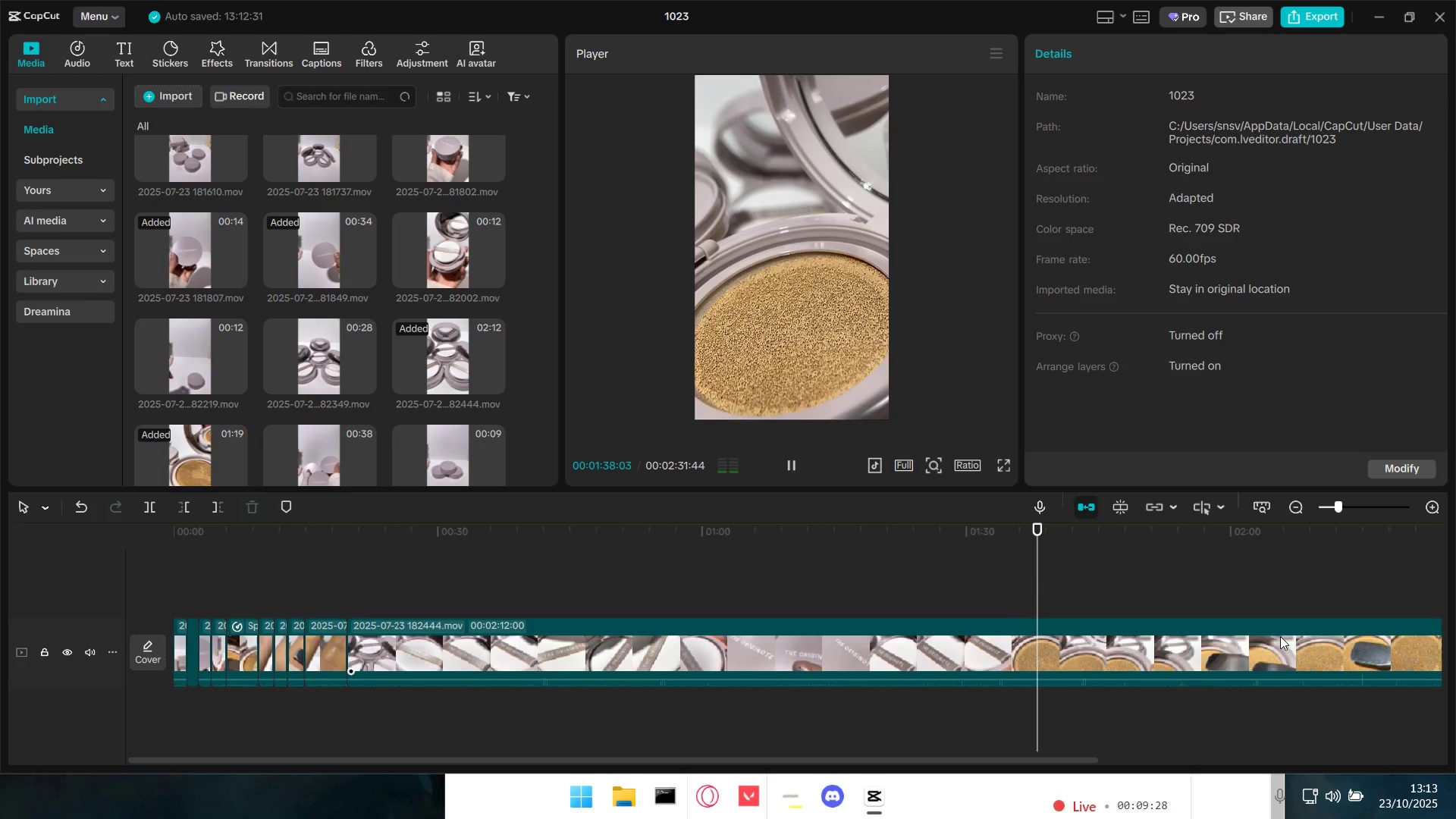 
left_click([1259, 592])
 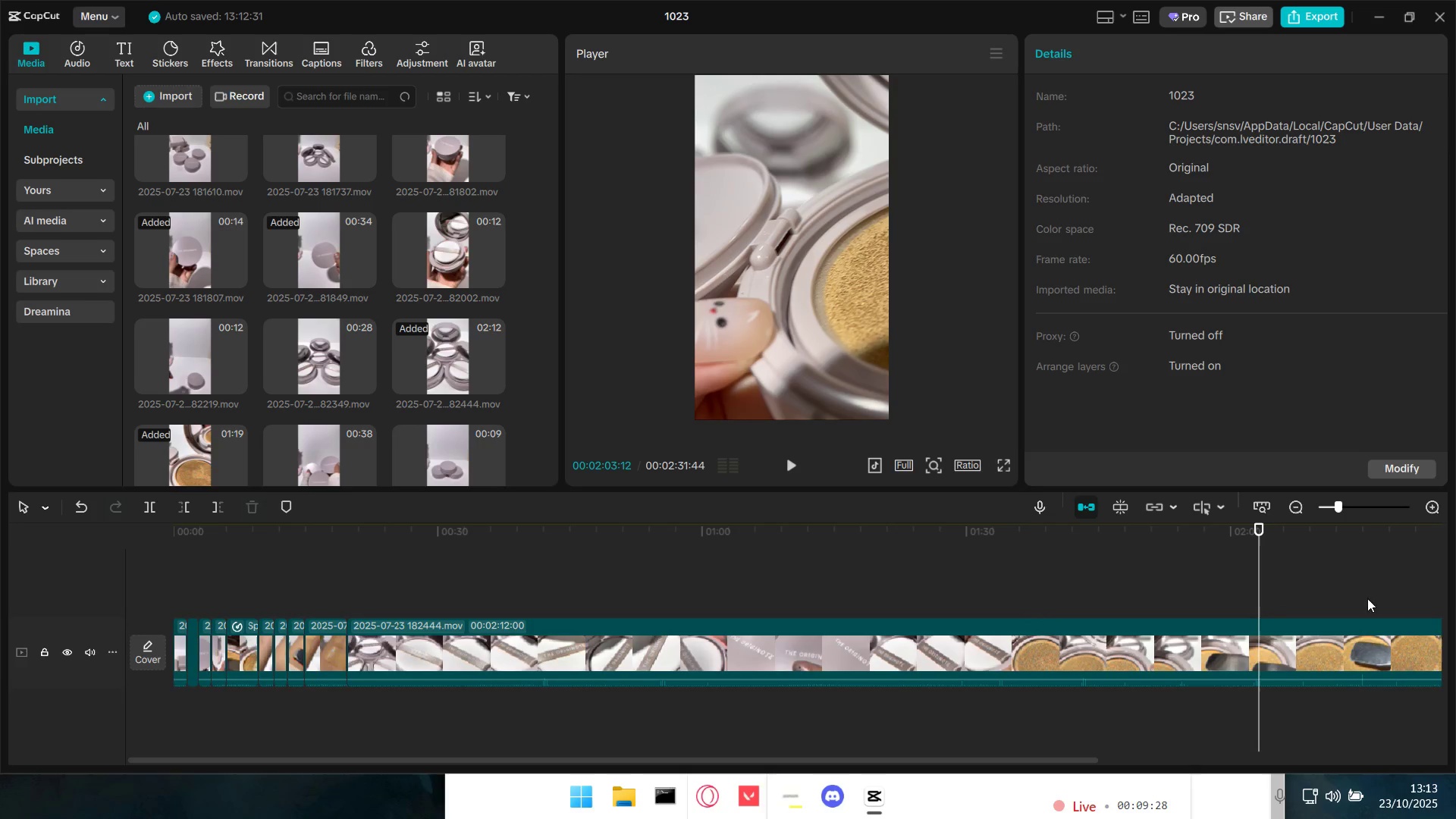 
double_click([1386, 594])
 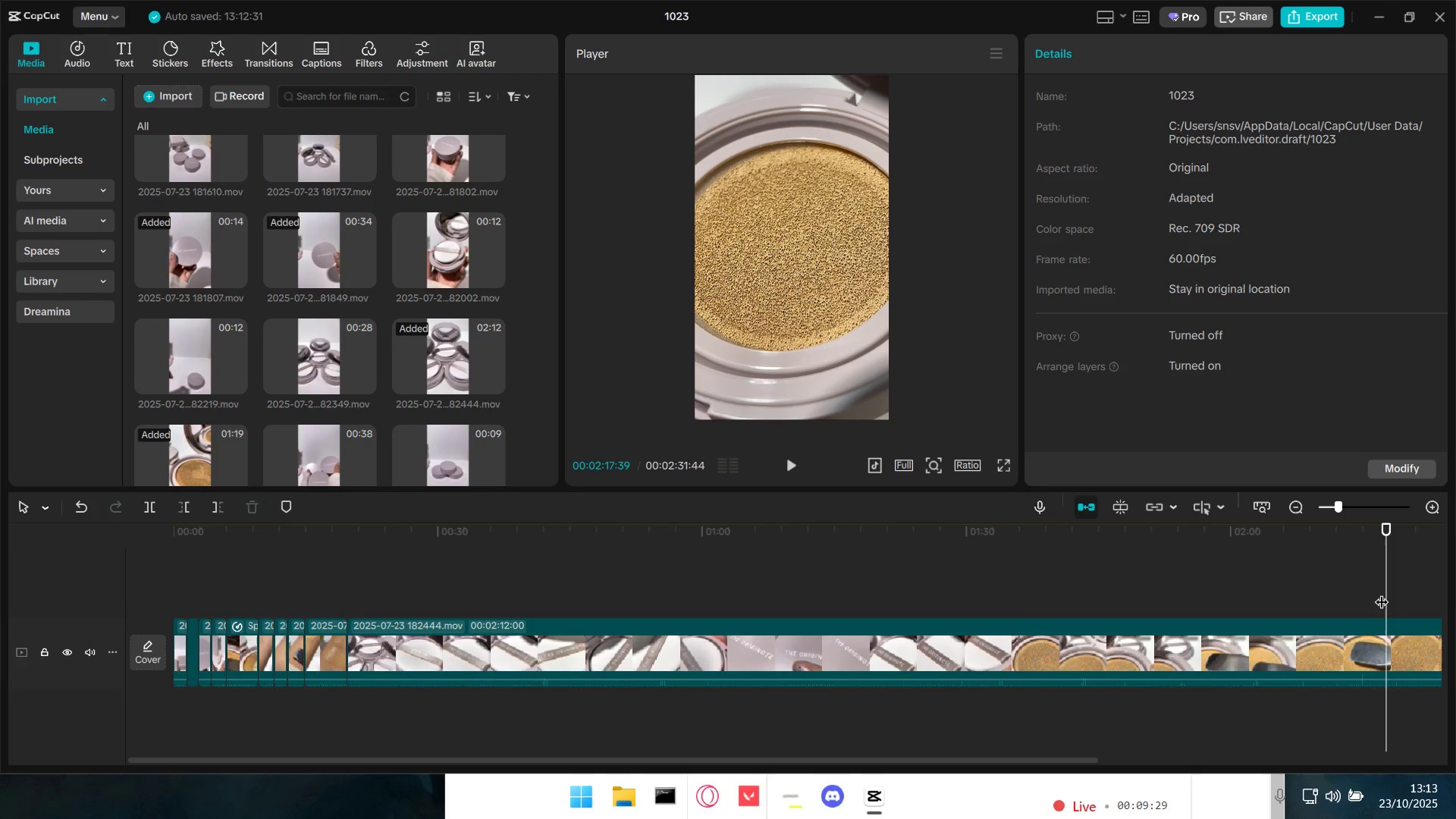 
key(Space)
 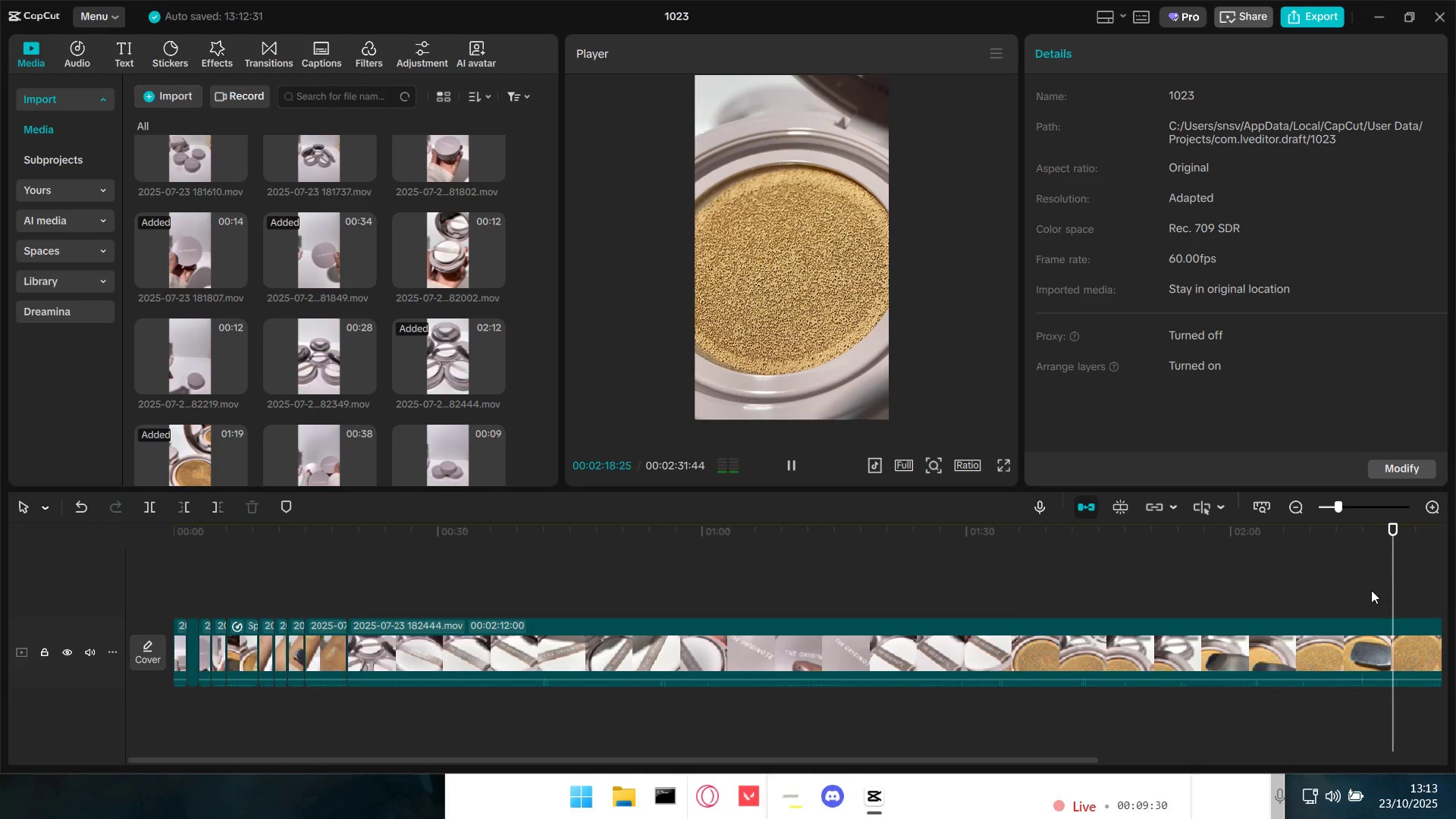 
hold_key(key=ControlLeft, duration=0.65)
scroll: coordinate [1132, 695], scroll_direction: down, amount: 4.0
 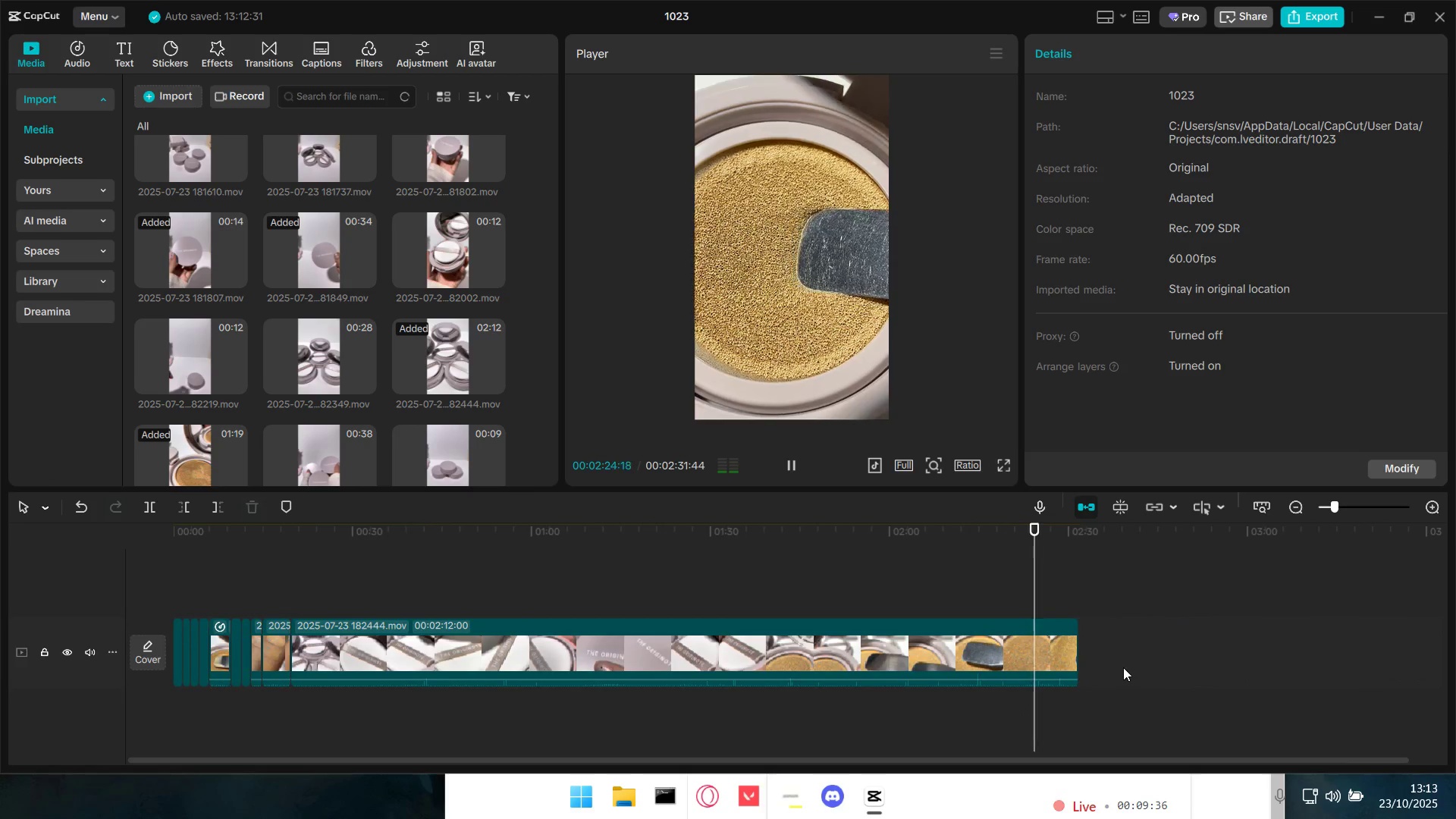 
wait(9.97)
 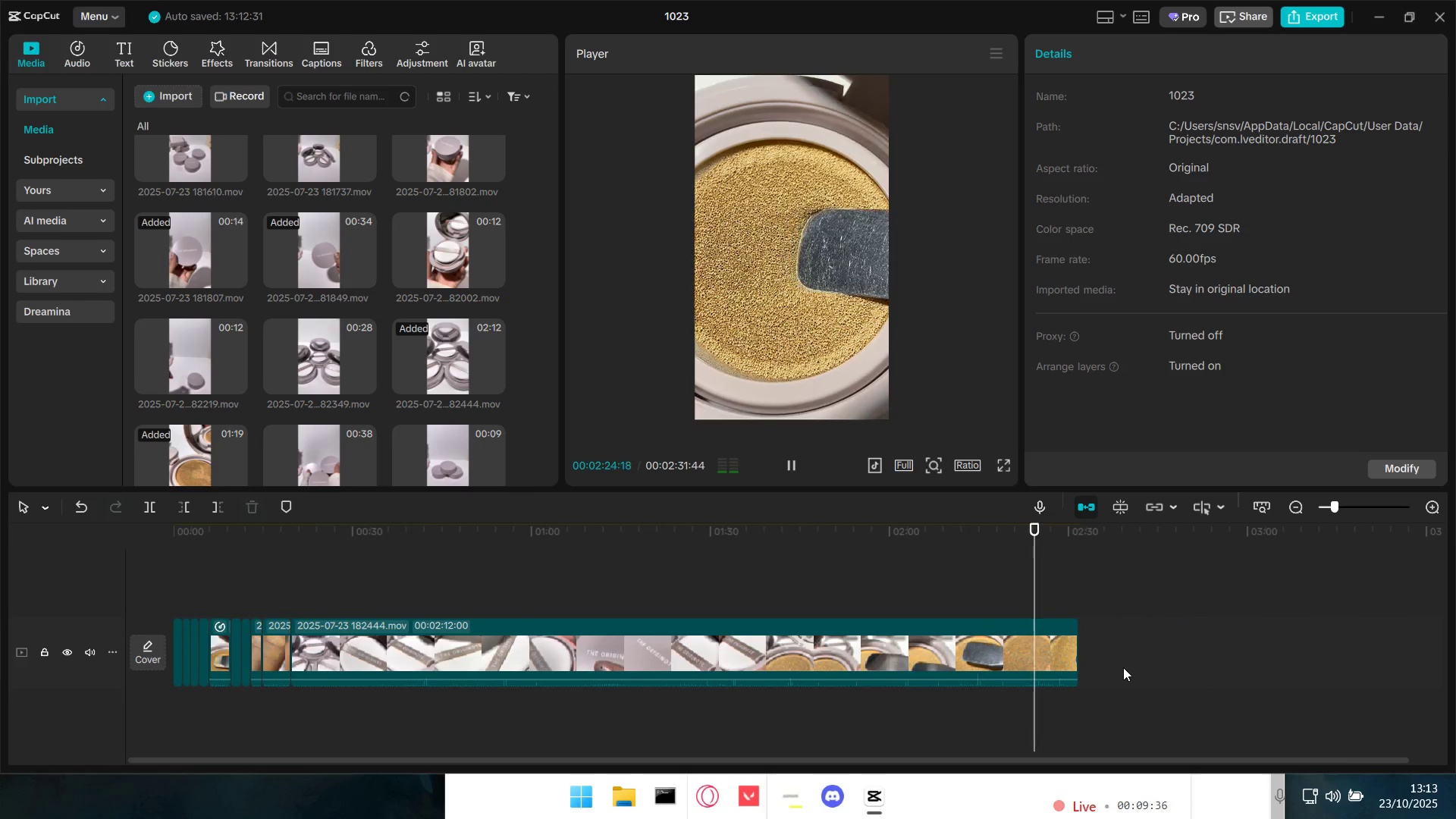 
key(Space)
 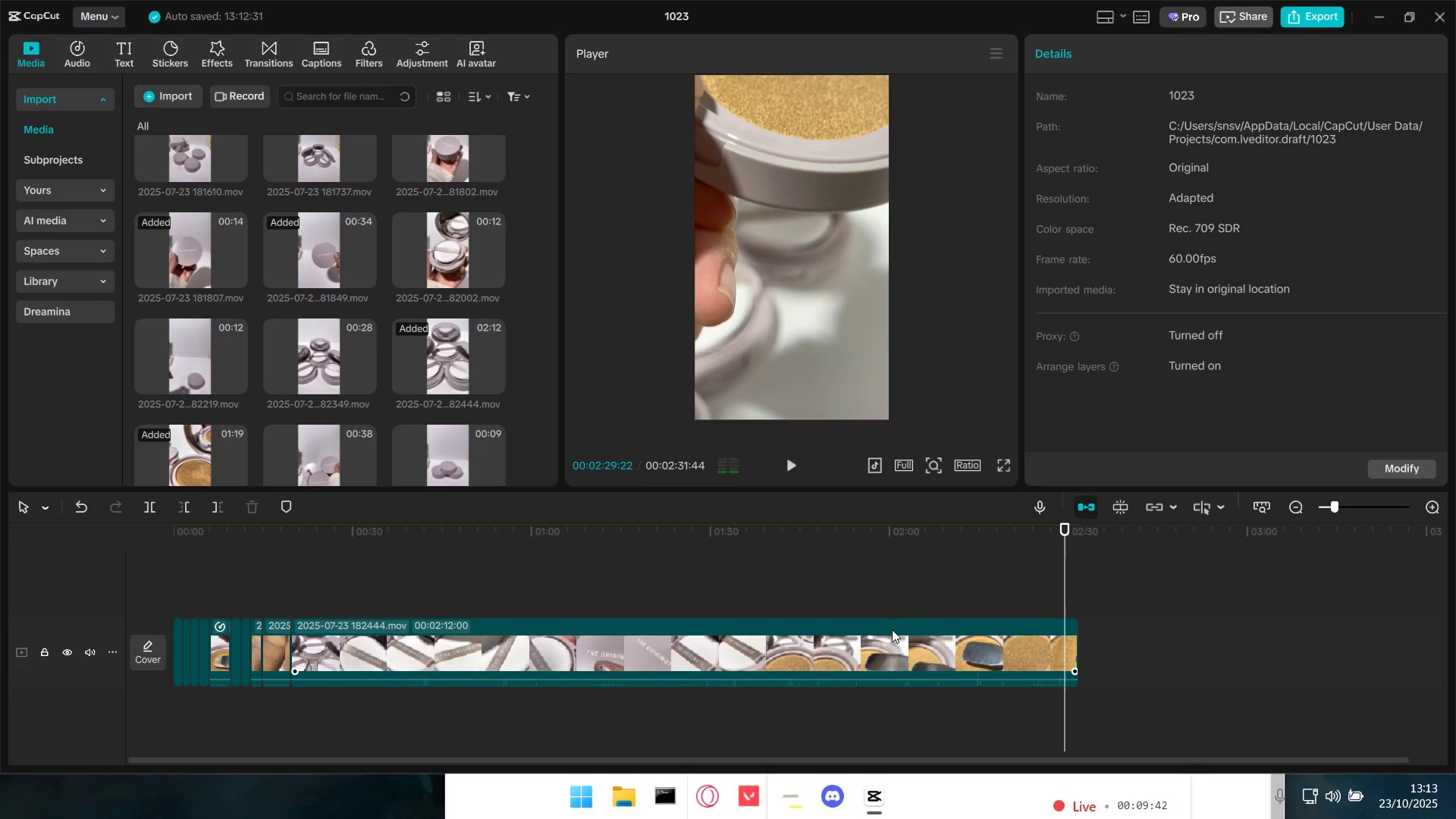 
left_click([892, 629])
 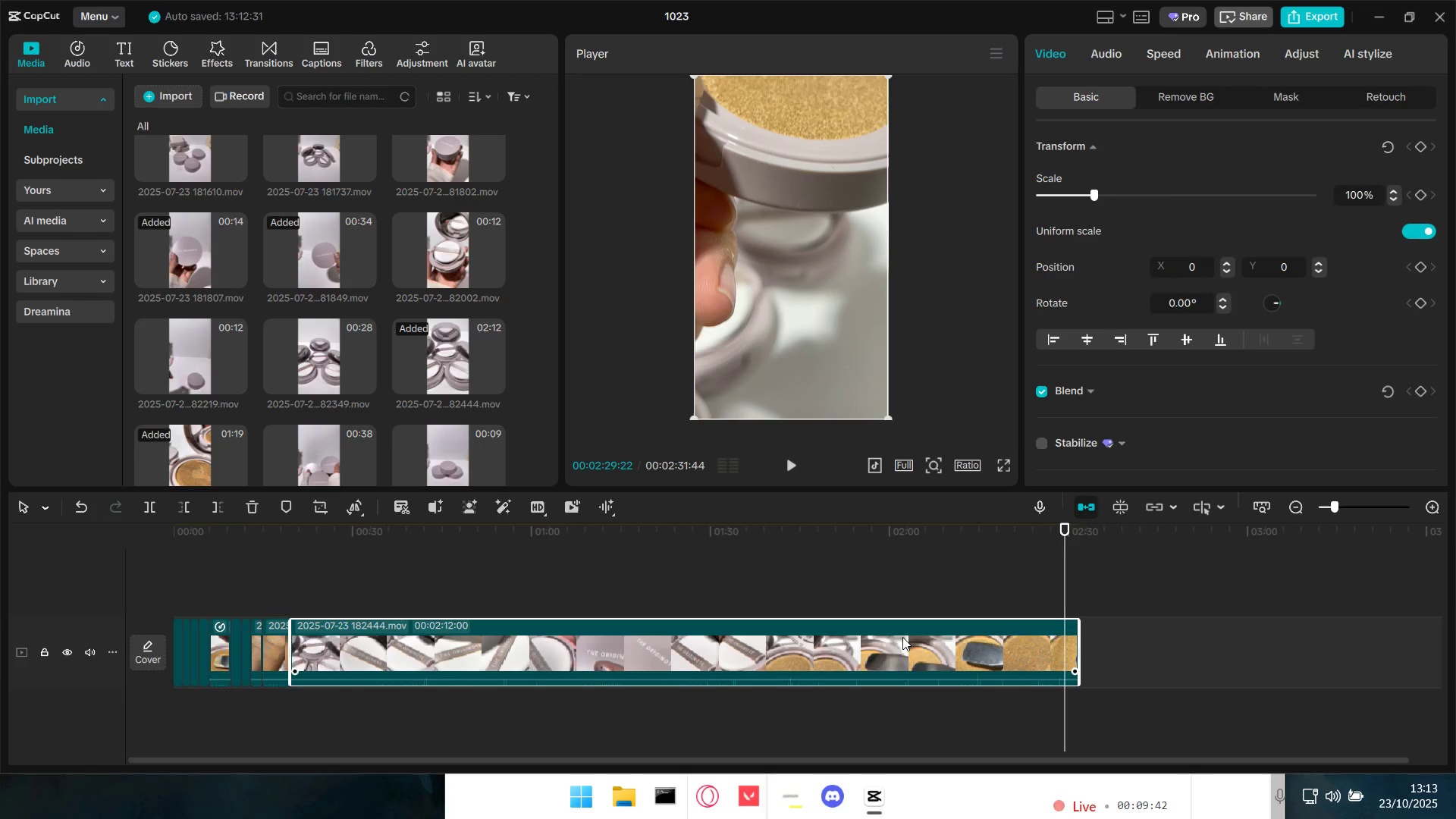 
key(Backspace)
 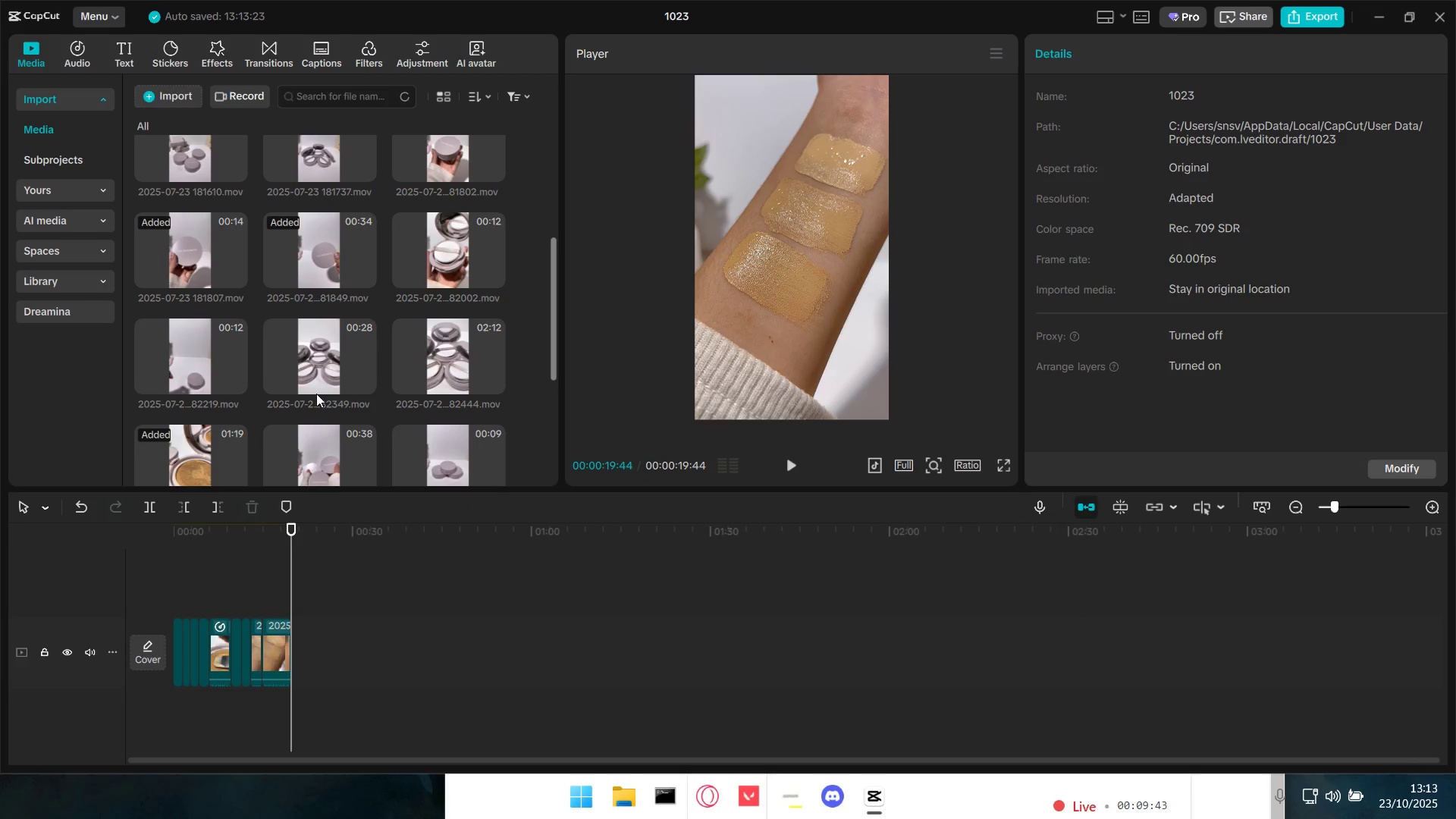 
left_click_drag(start_coordinate=[326, 354], to_coordinate=[397, 627])
 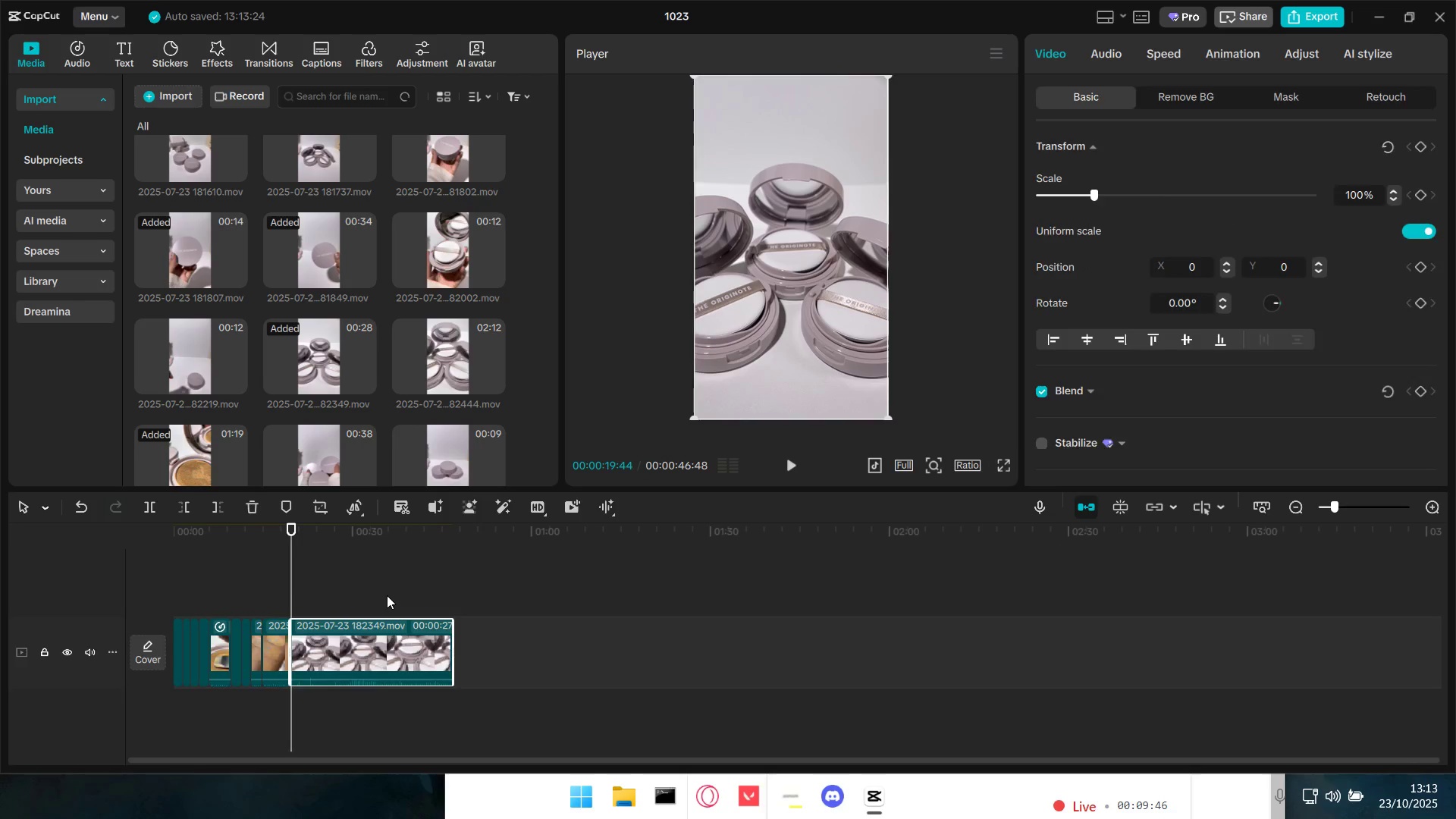 
key(Space)
 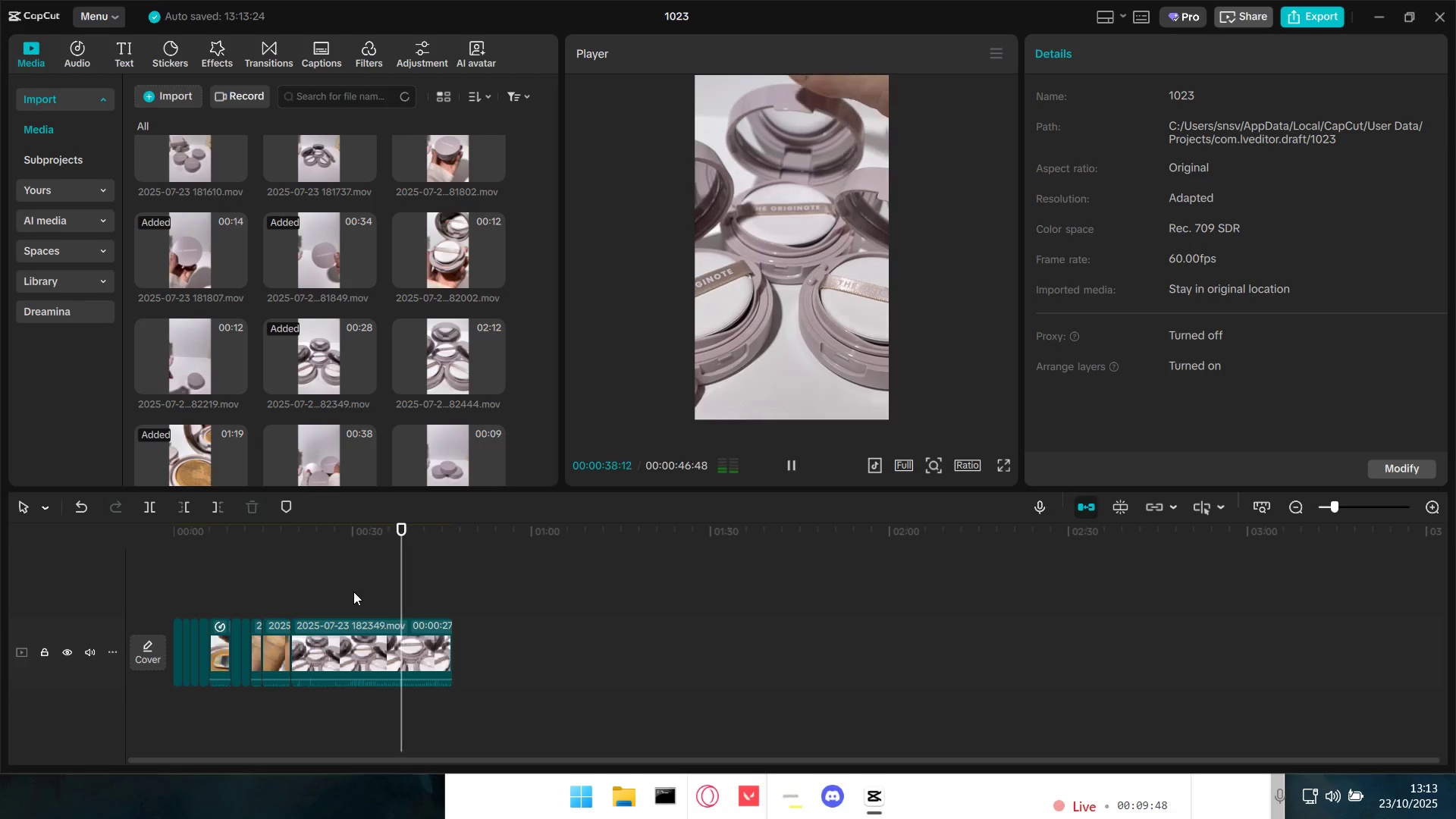 
key(Space)
 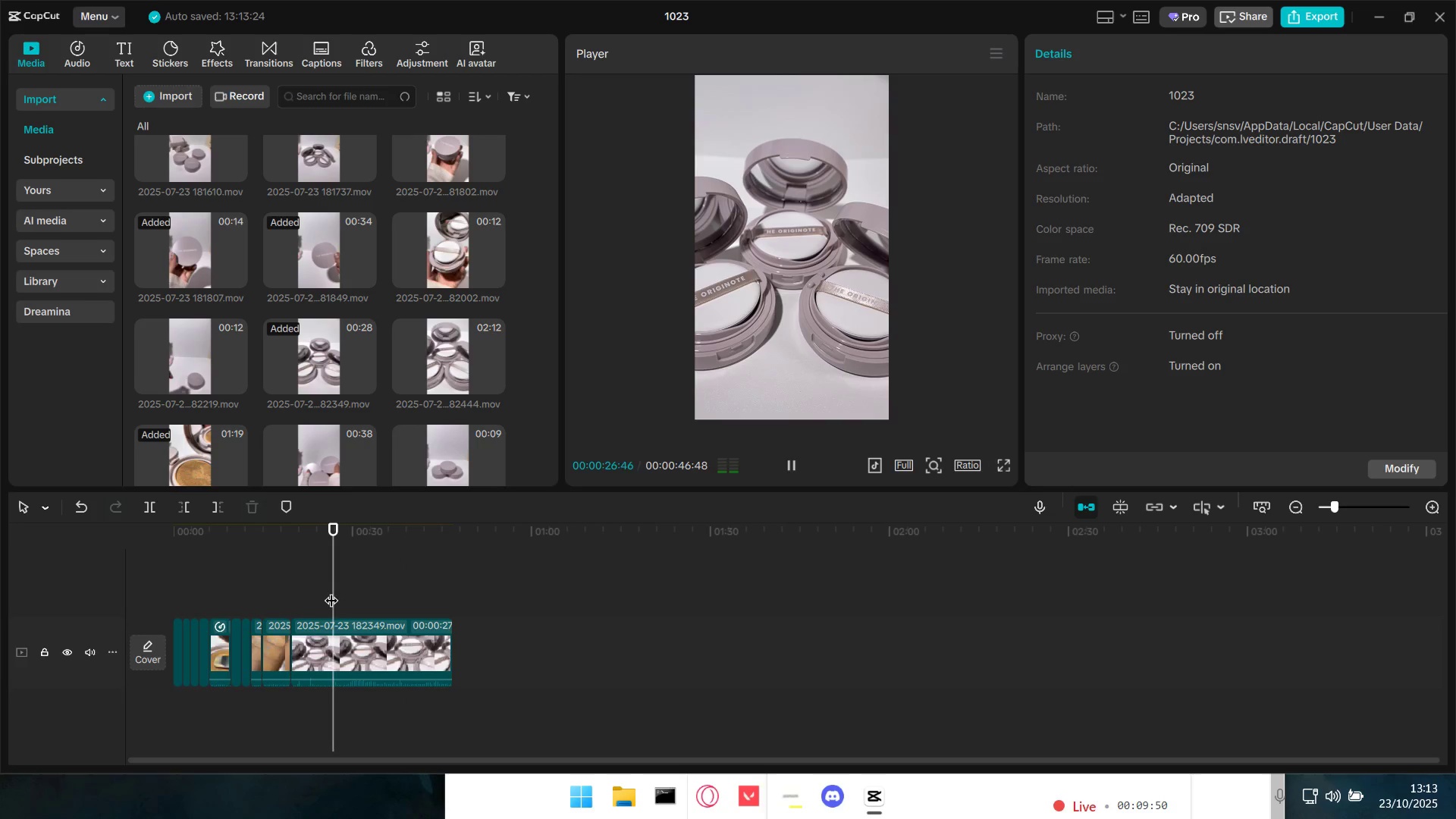 
key(Space)
 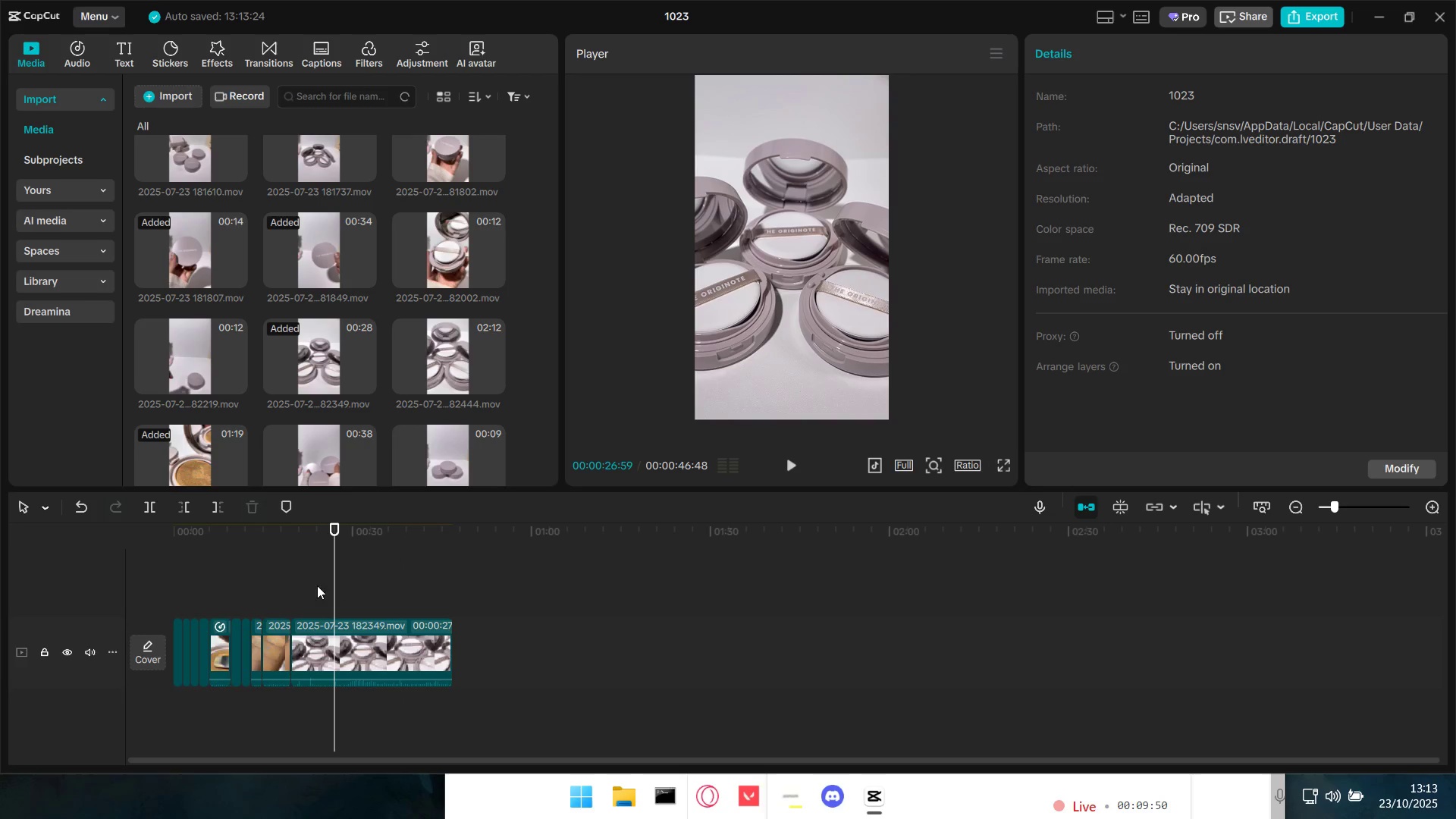 
left_click([306, 583])
 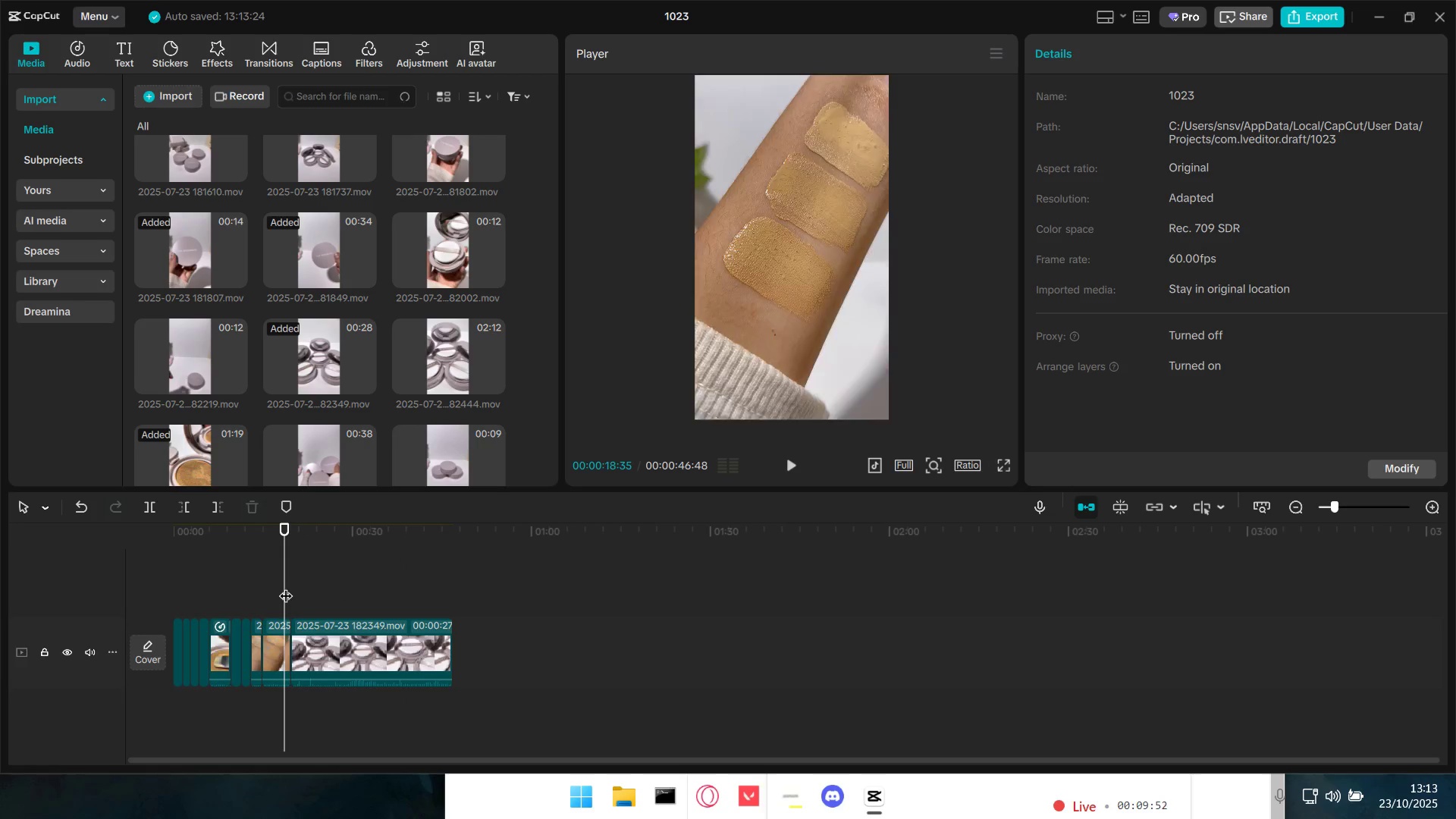 
key(Space)
 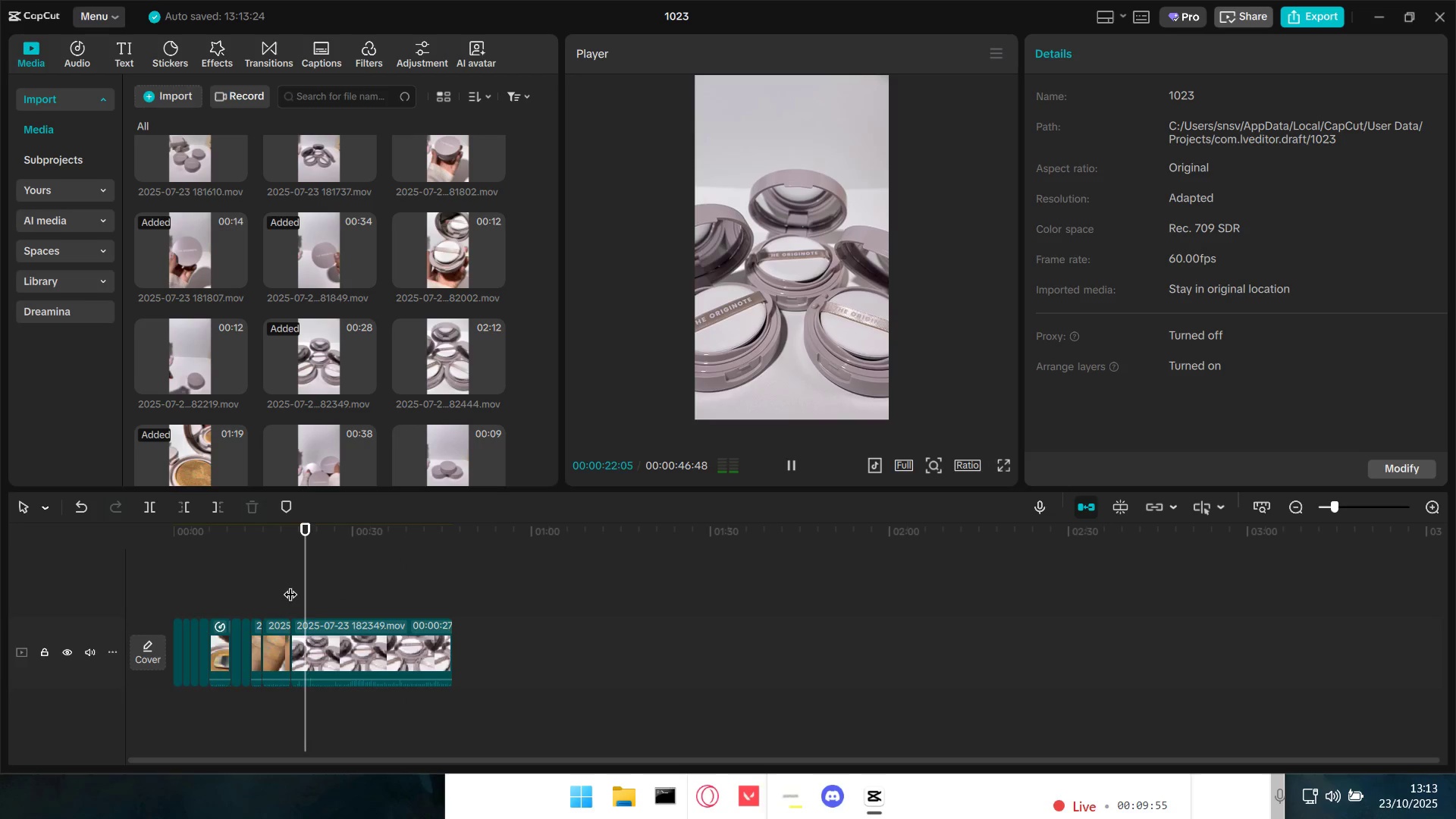 
key(Space)
 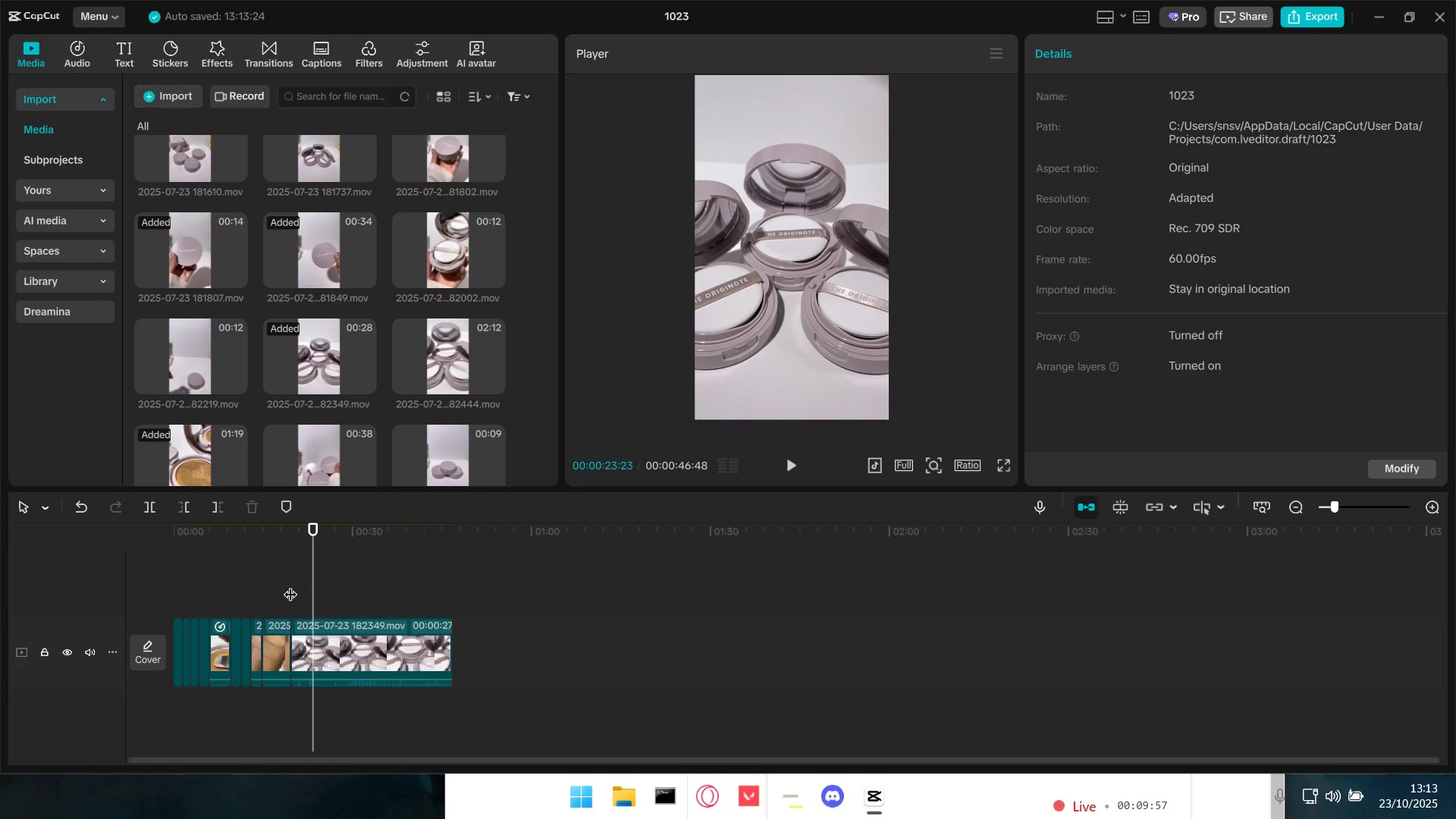 
key(Space)
 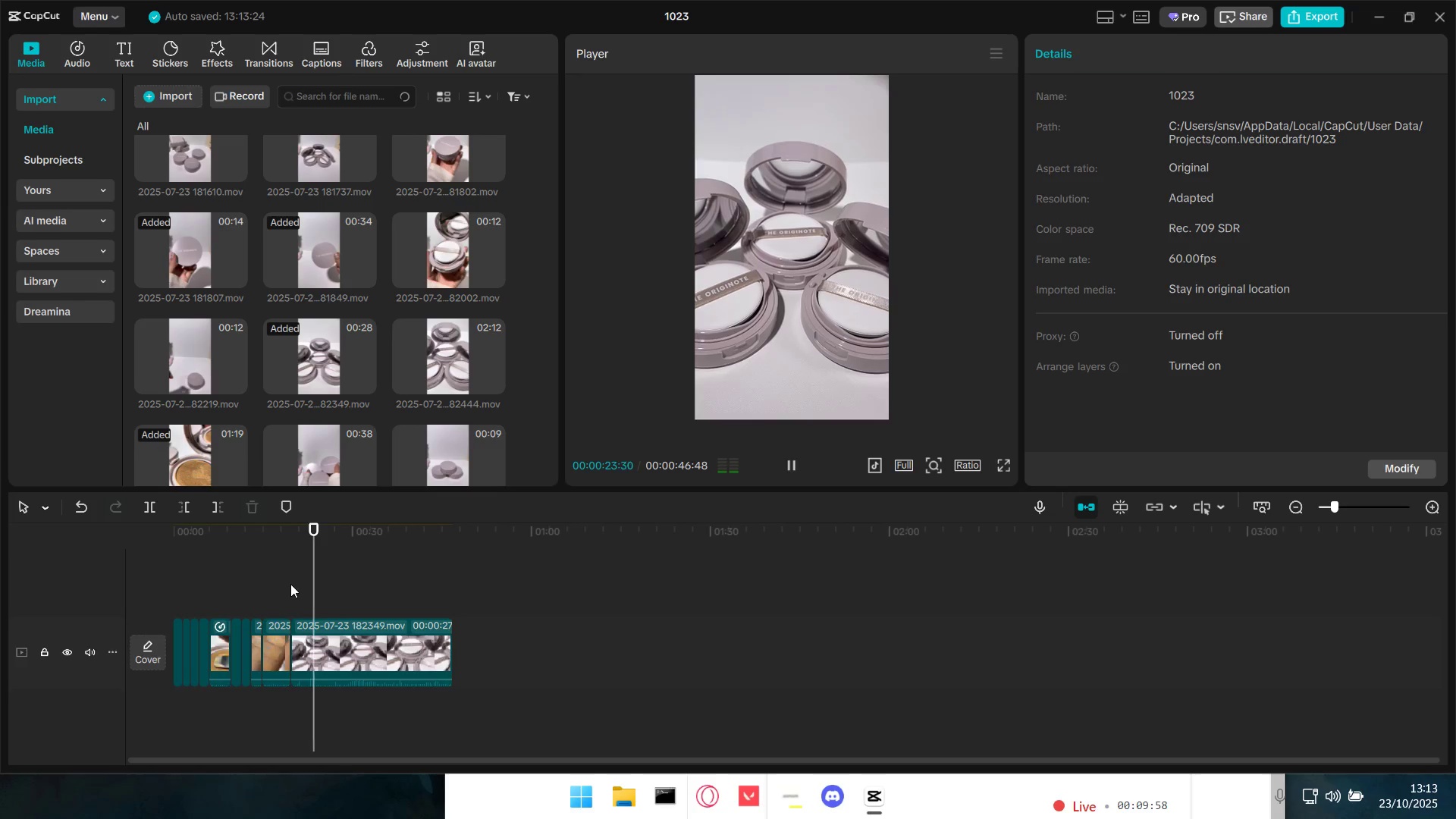 
key(Space)
 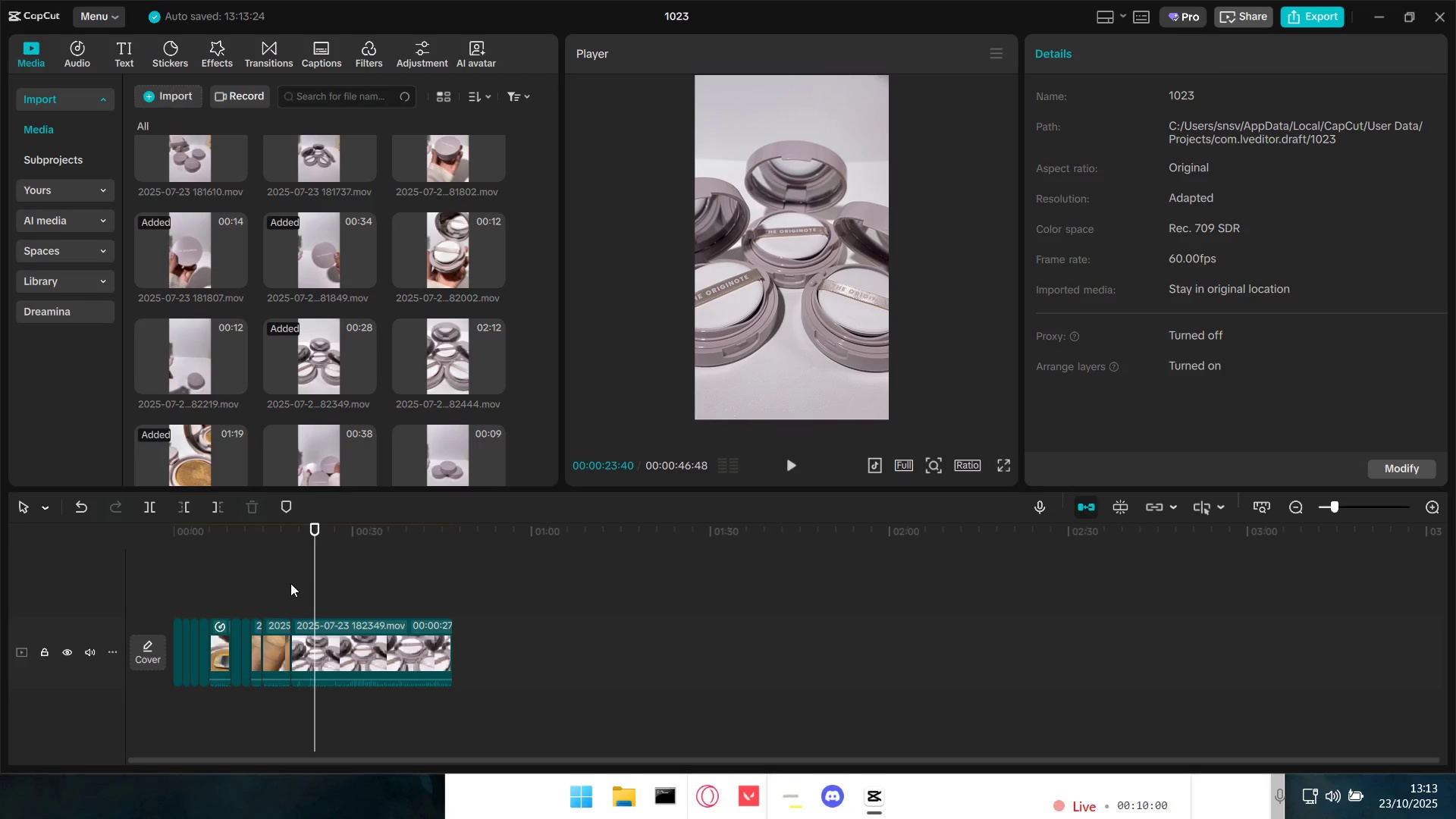 
key(Space)
 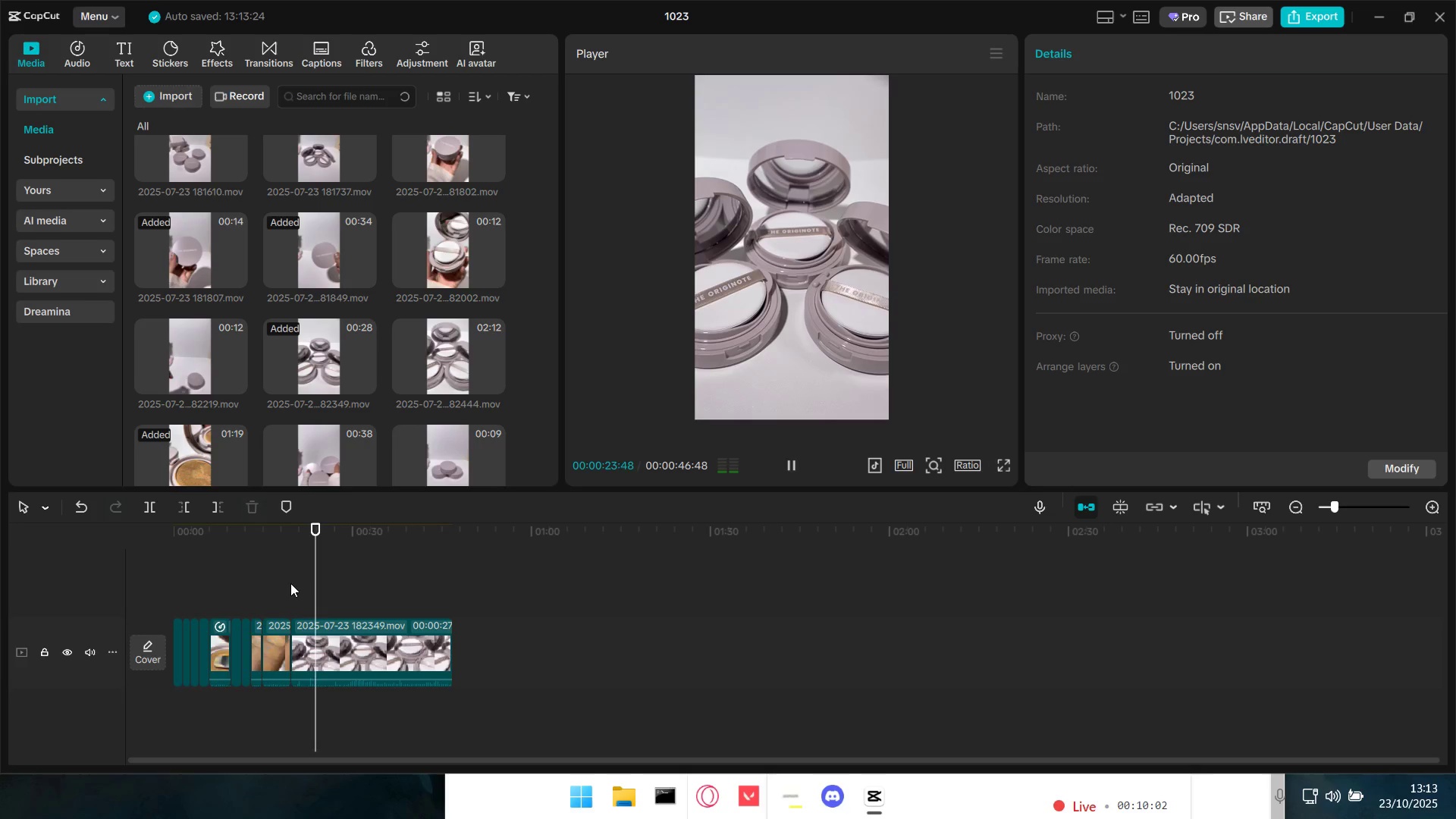 
key(Space)
 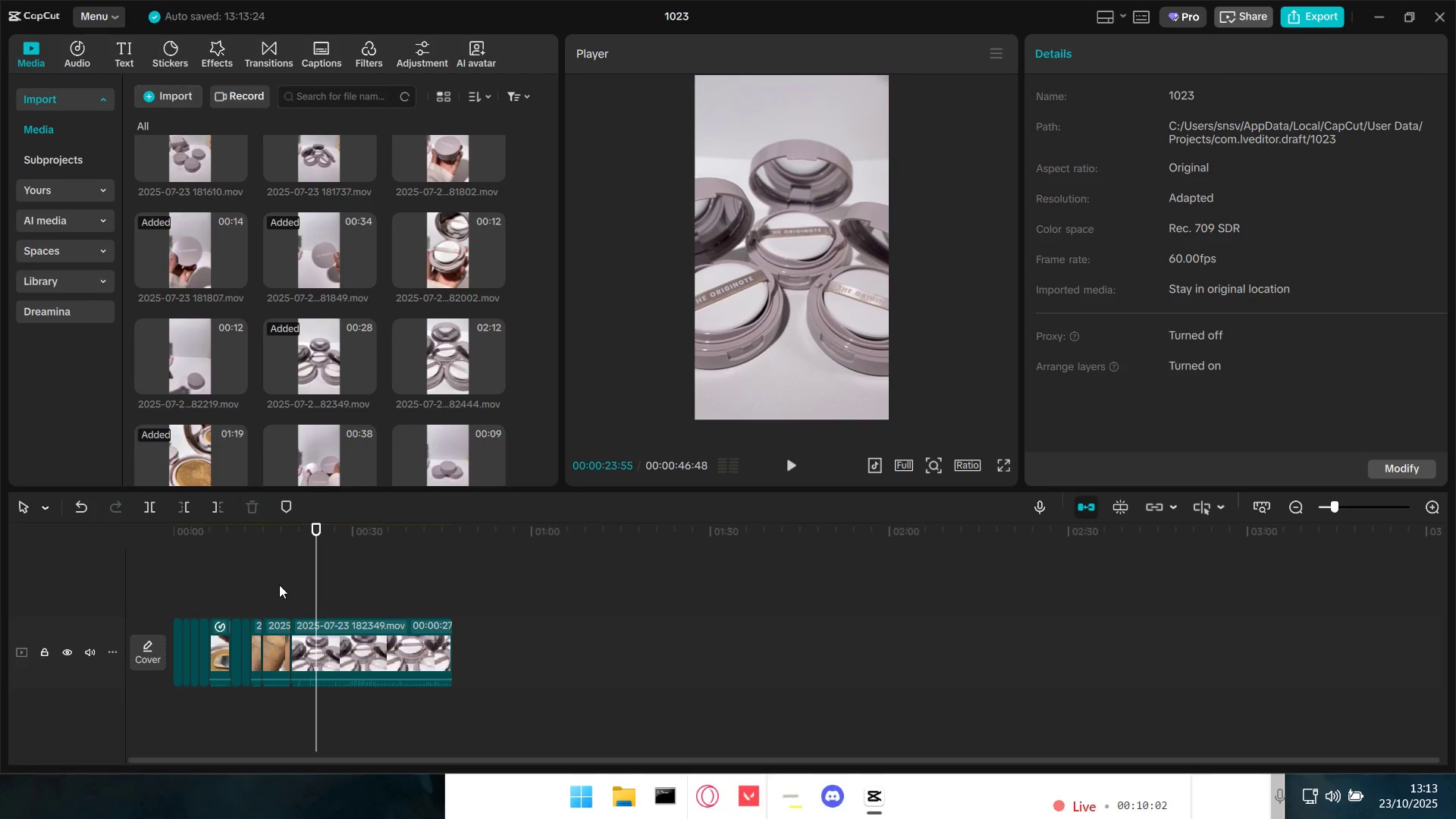 
key(Space)
 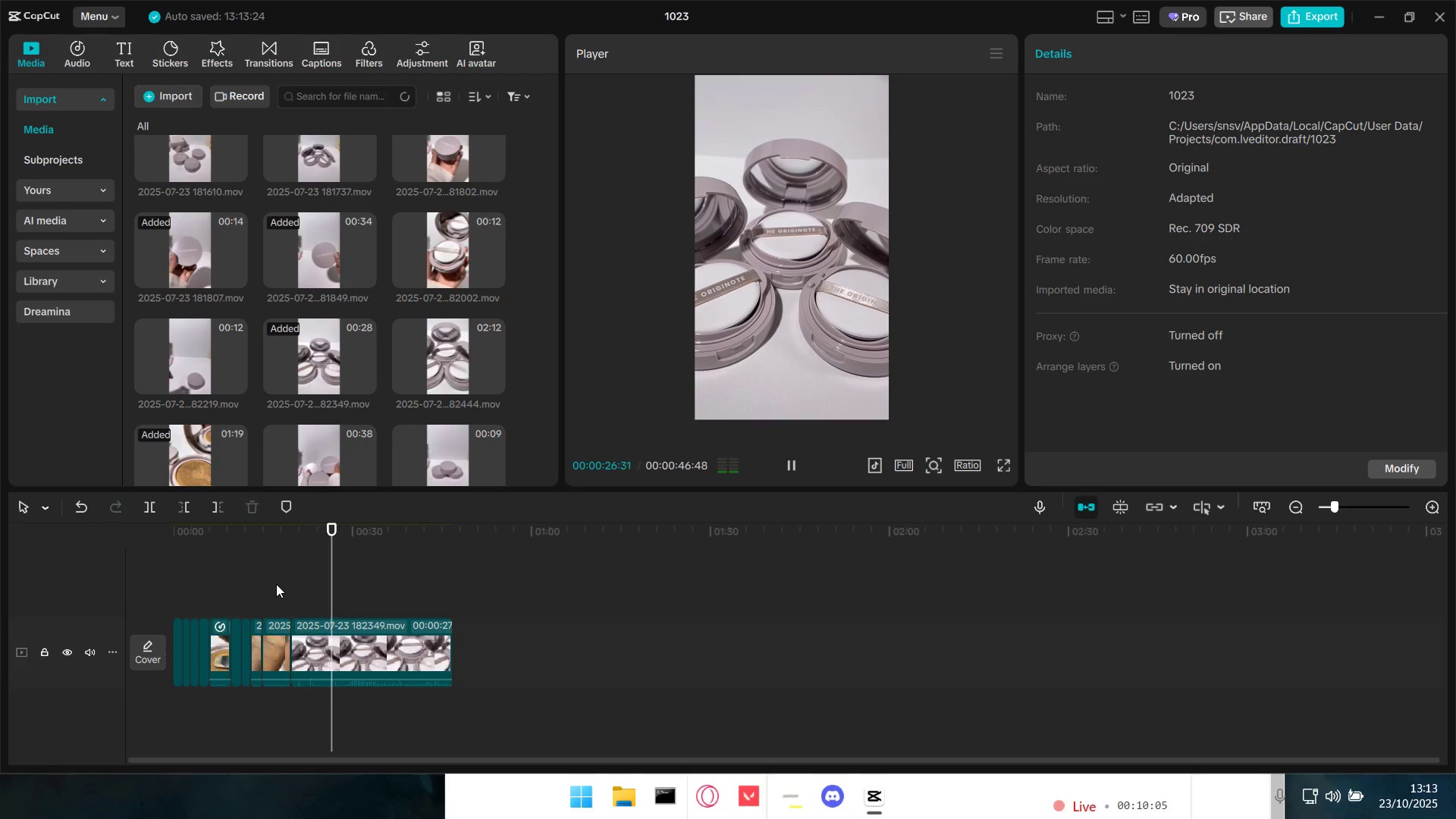 
key(Space)
 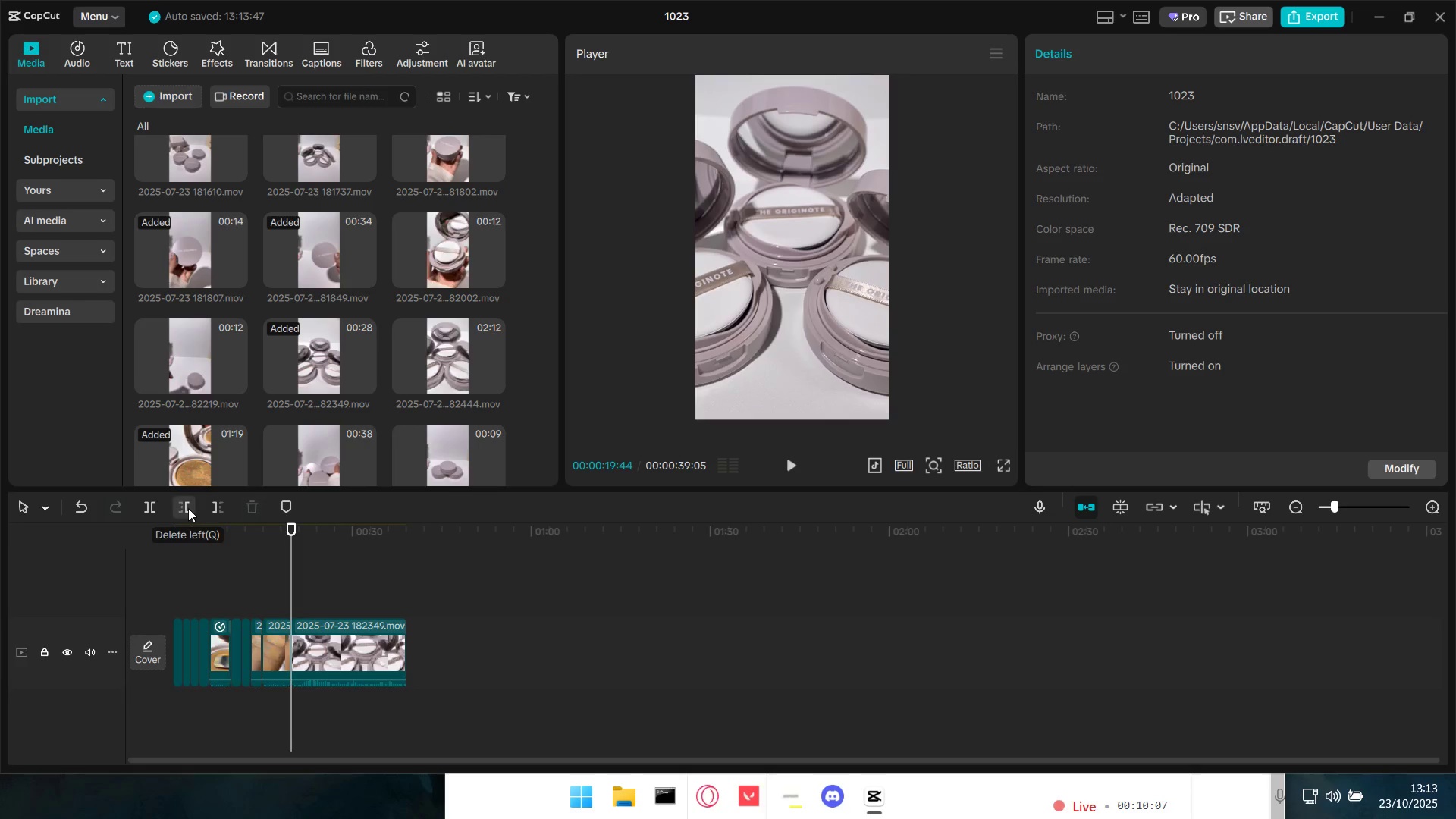 
key(Space)
 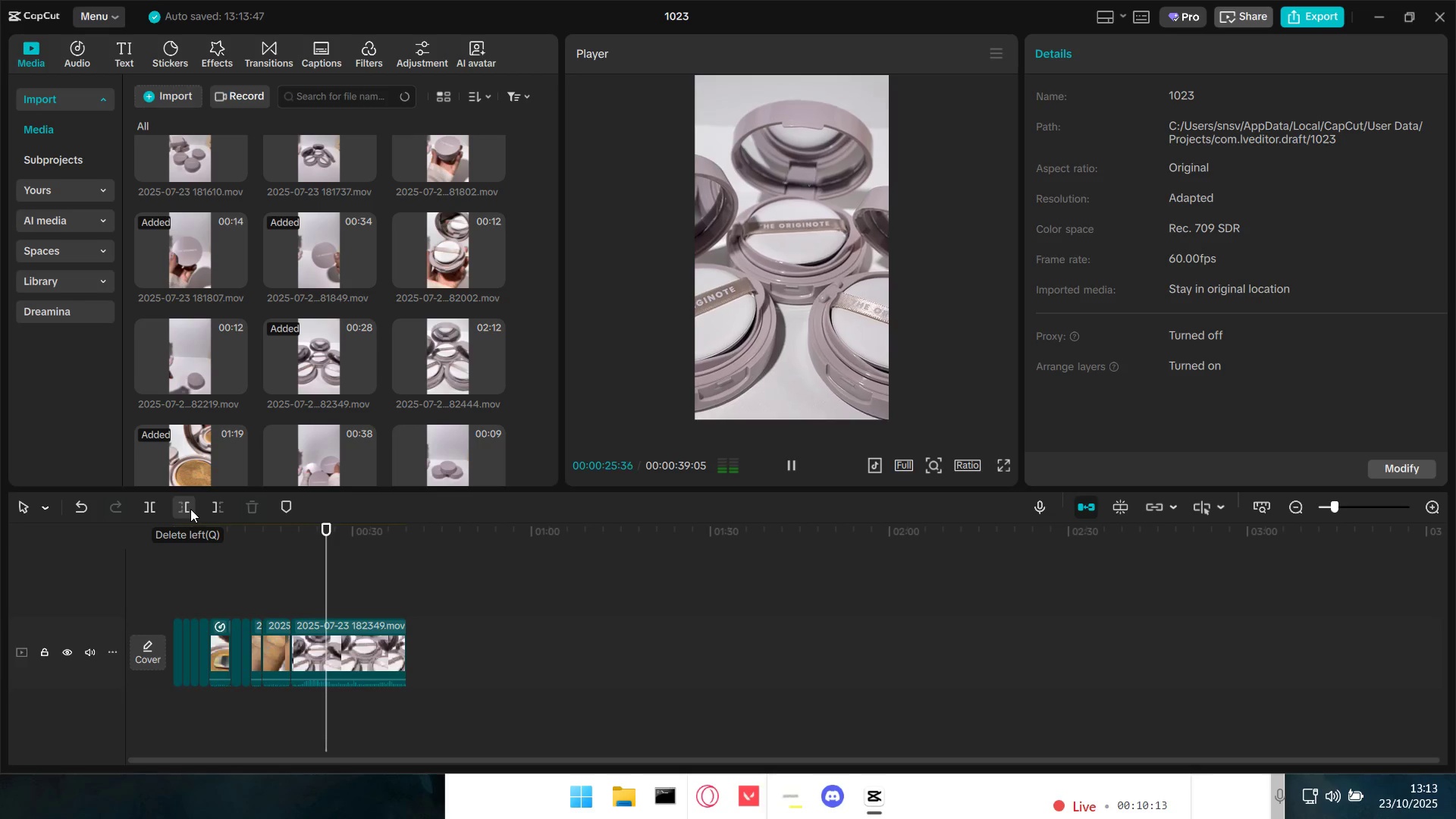 
wait(7.97)
 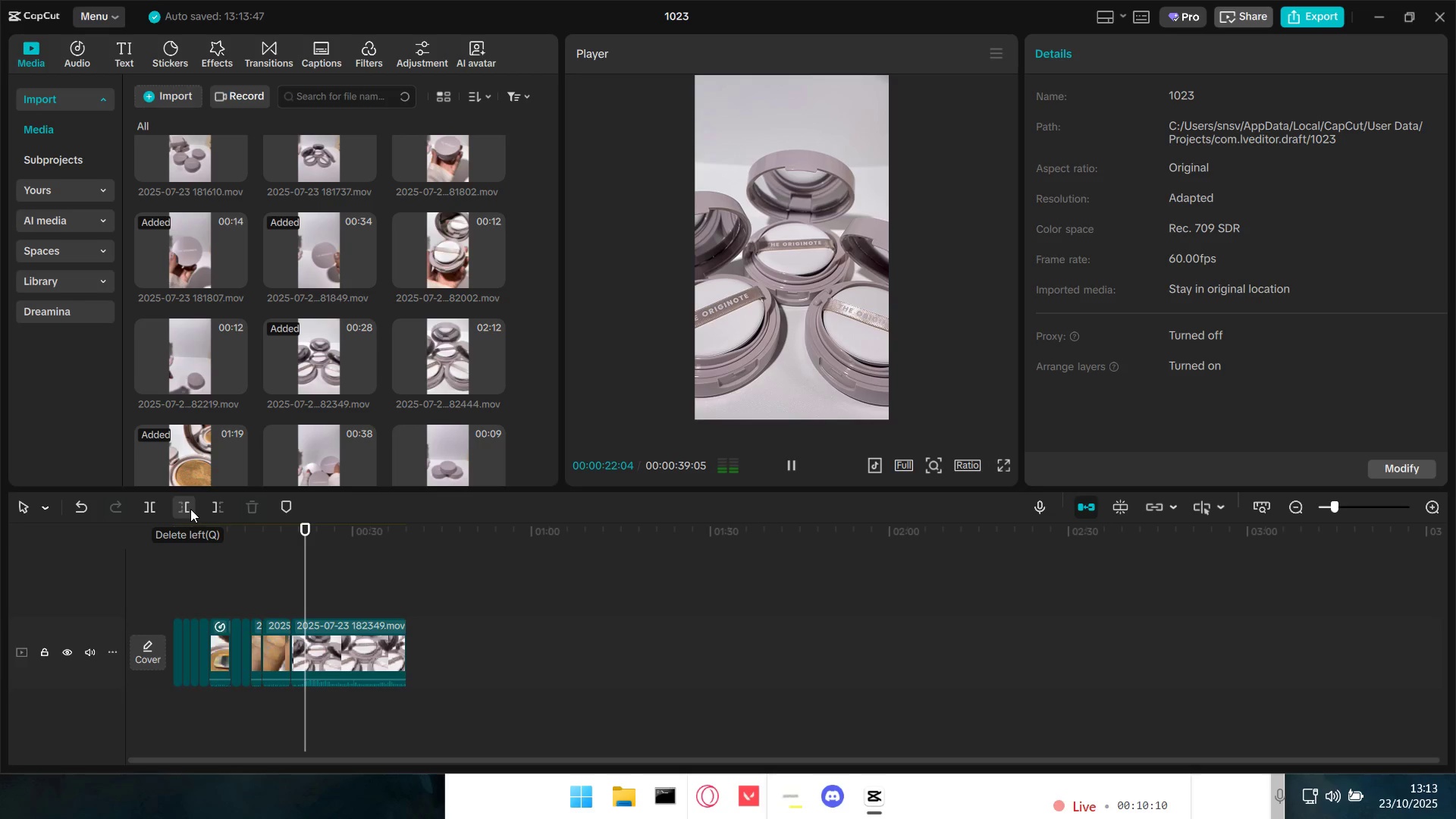 
key(Space)
 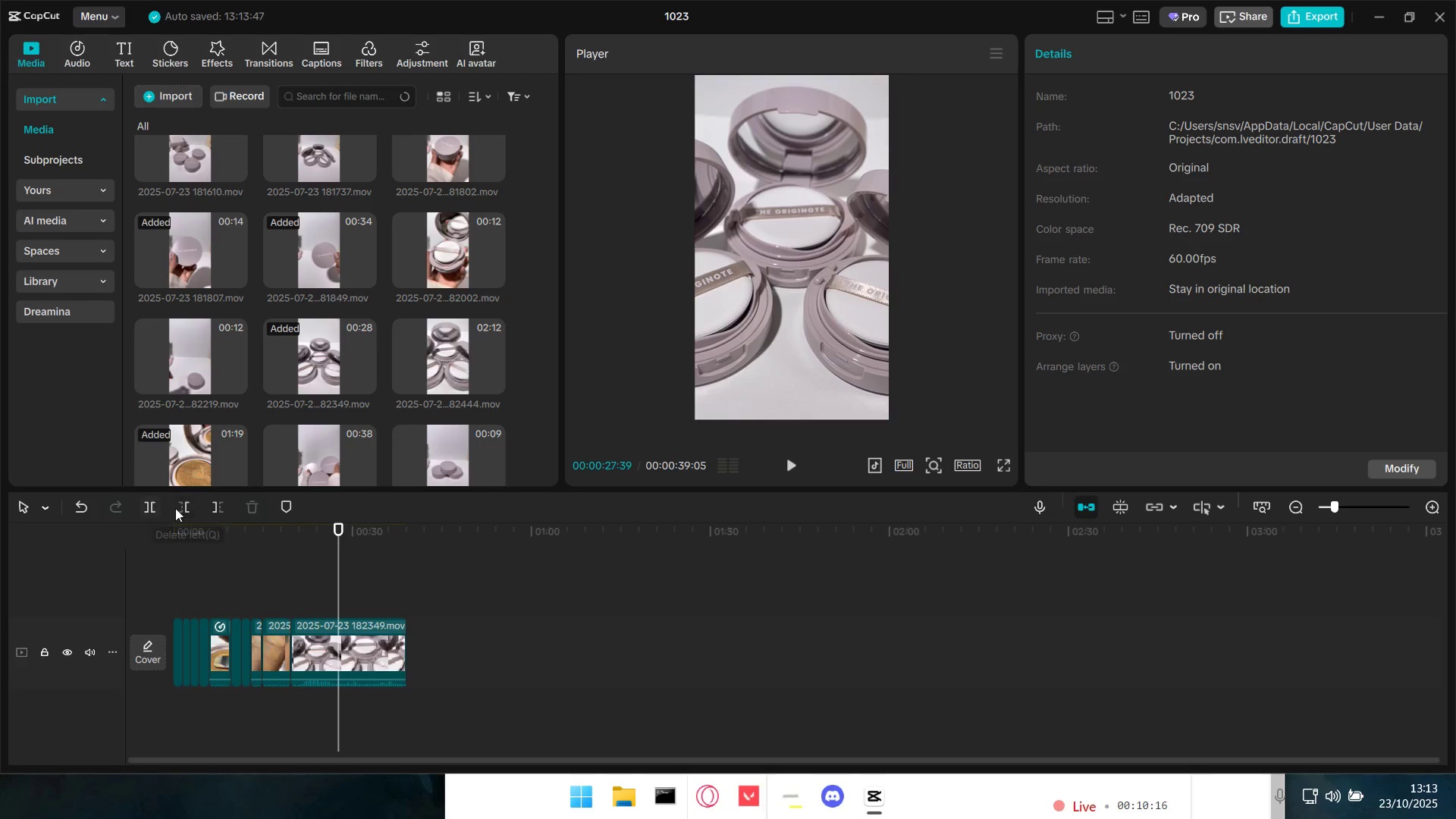 
left_click([188, 507])
 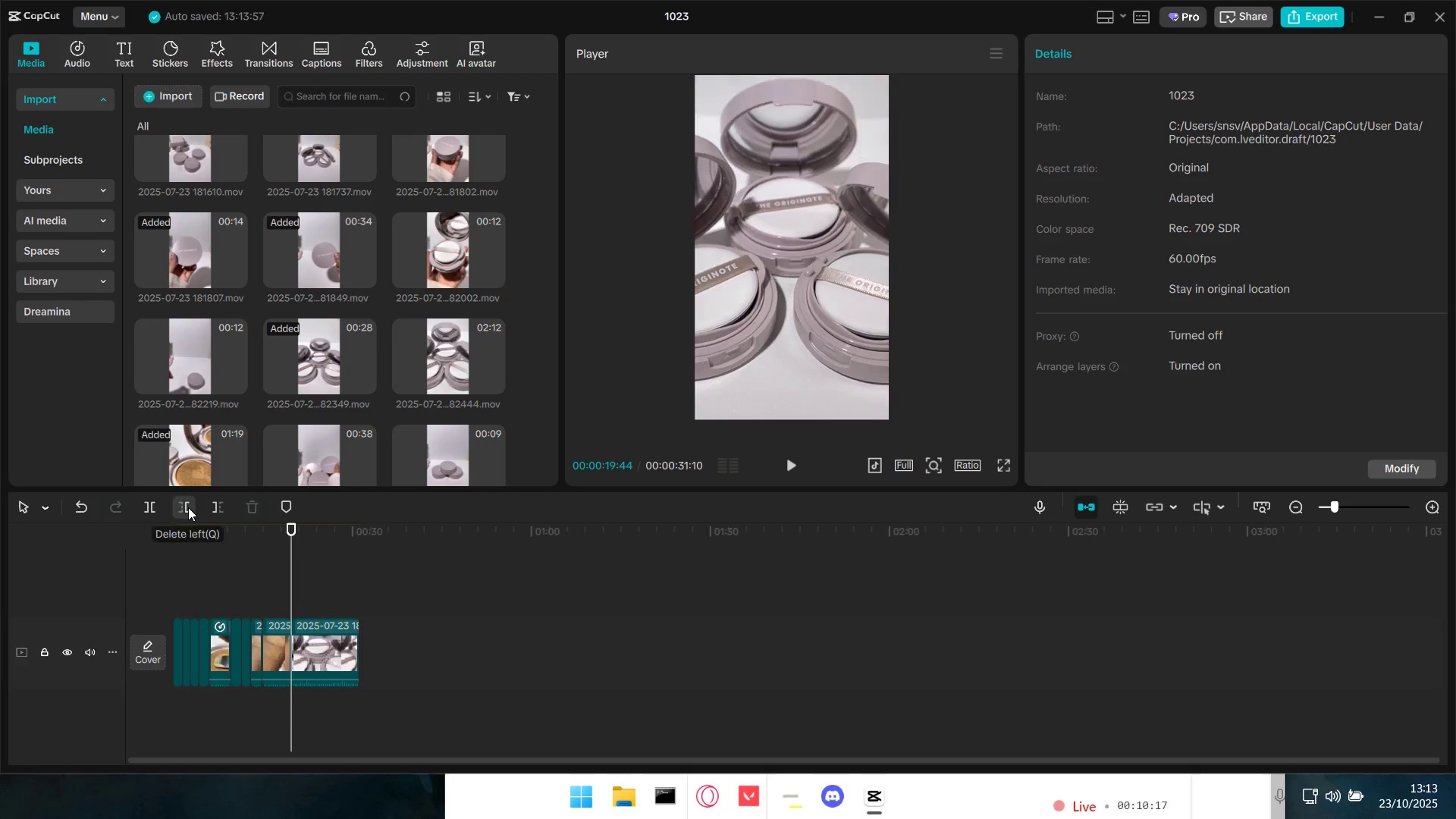 
key(Space)
 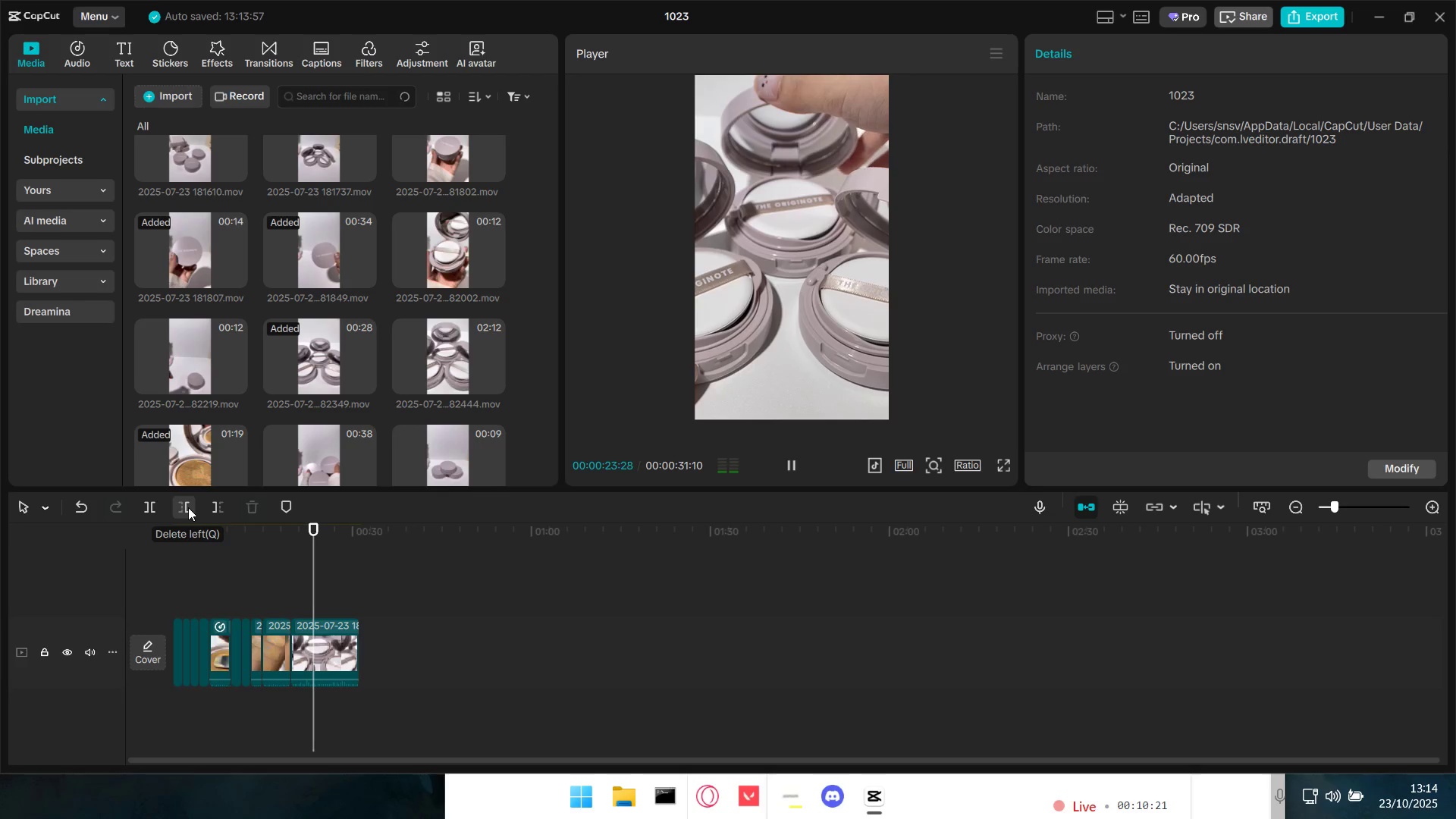 
wait(8.88)
 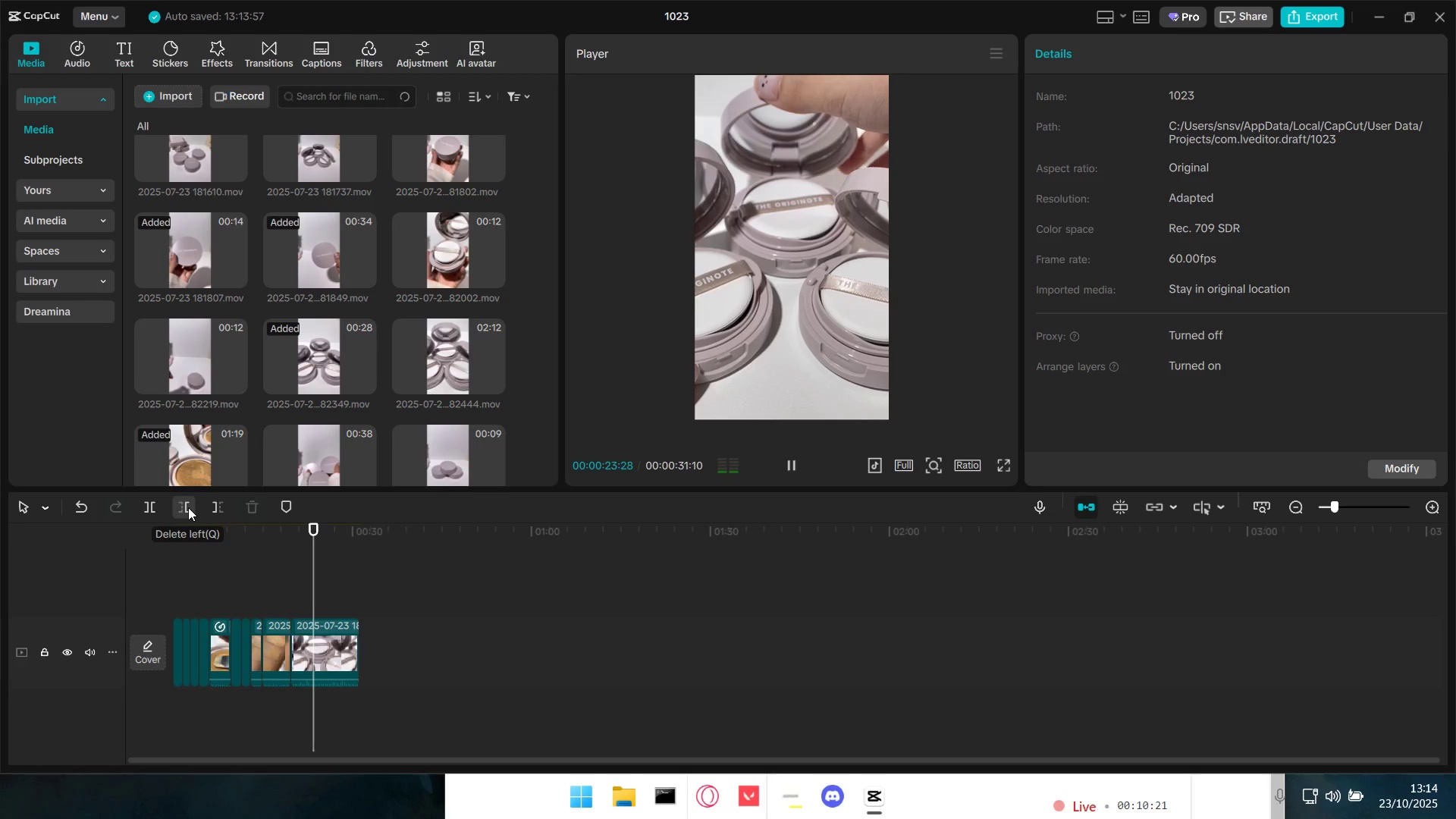 
key(Space)
 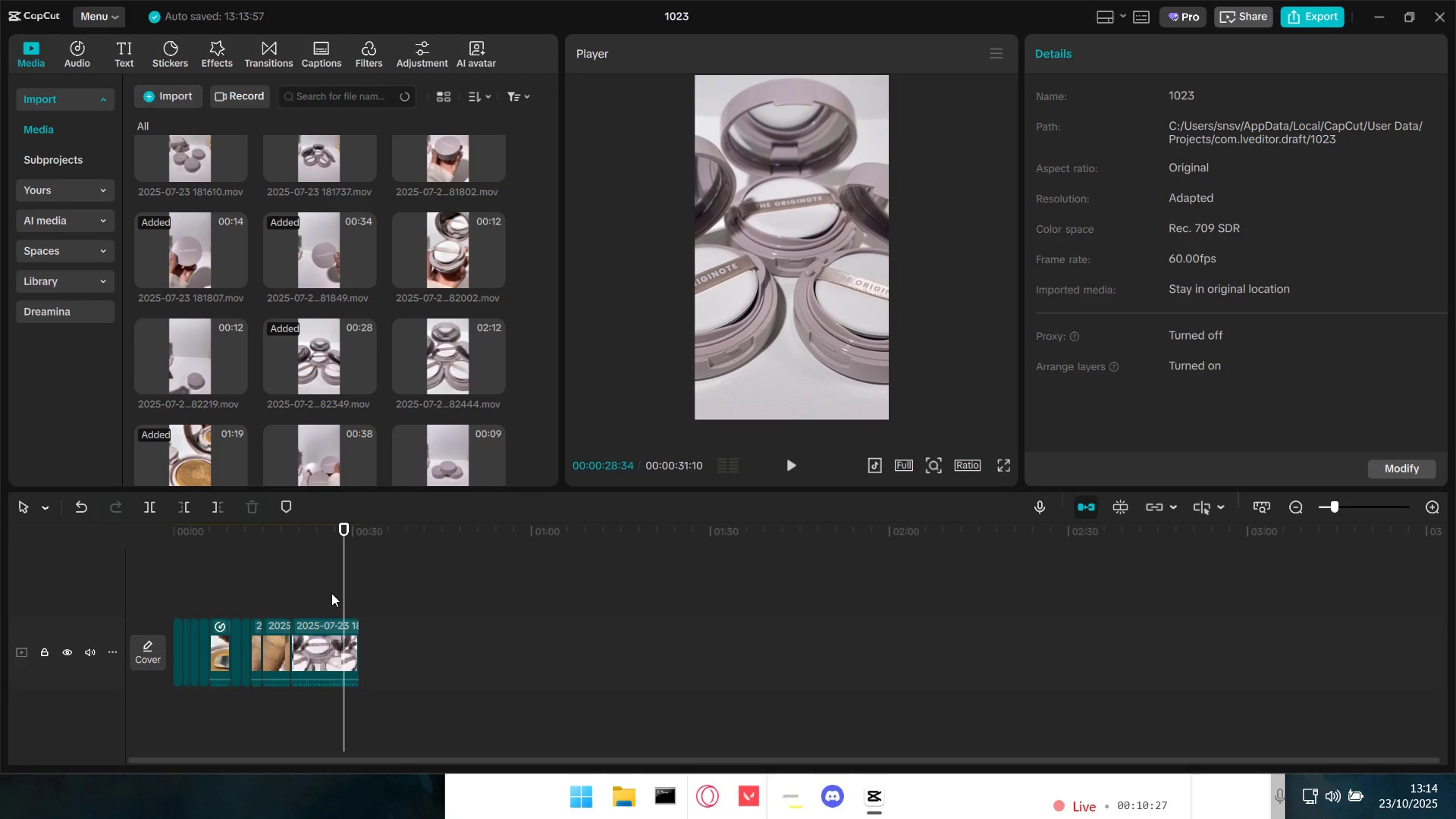 
left_click_drag(start_coordinate=[341, 582], to_coordinate=[336, 581])
 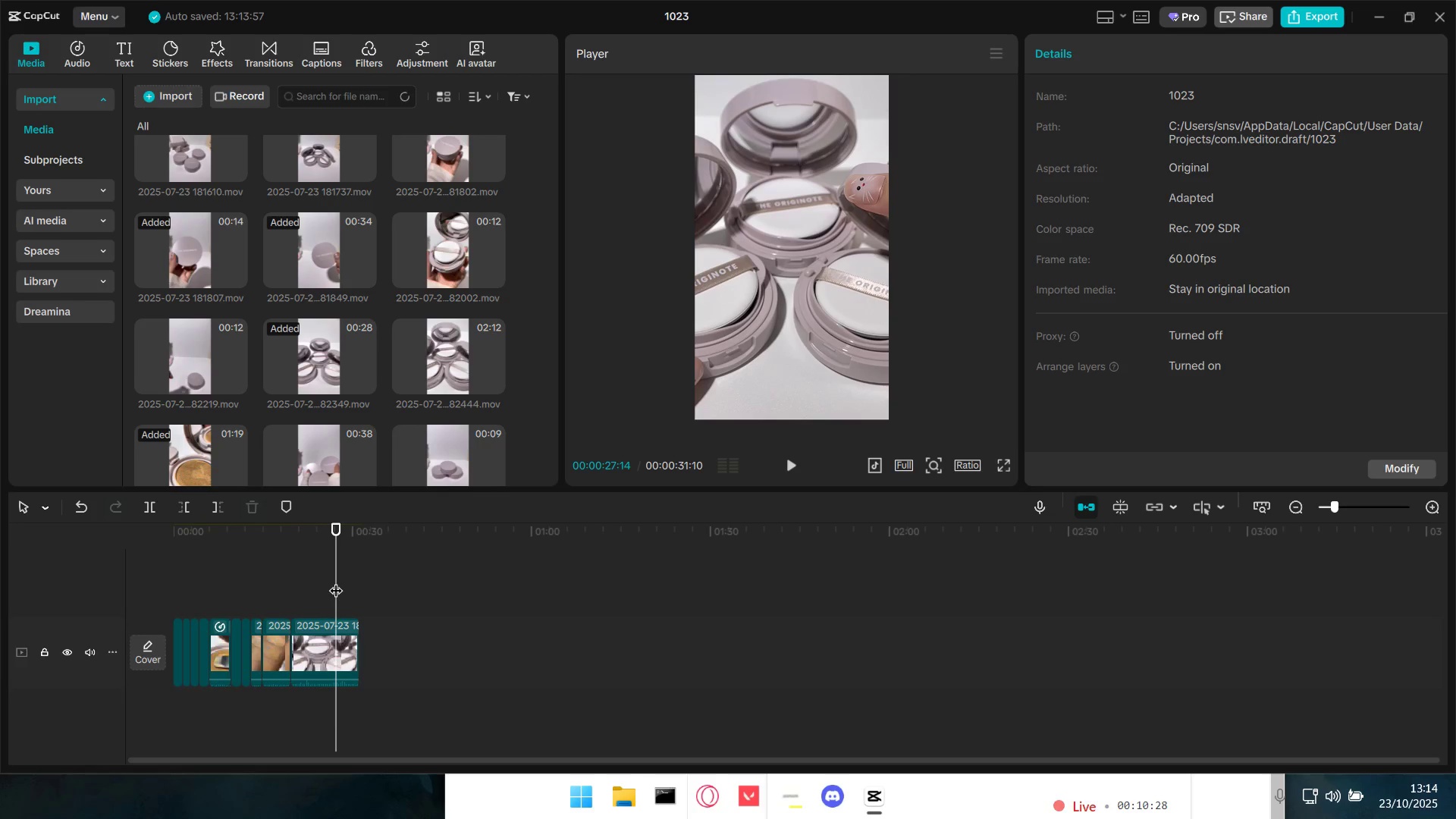 
key(Space)
 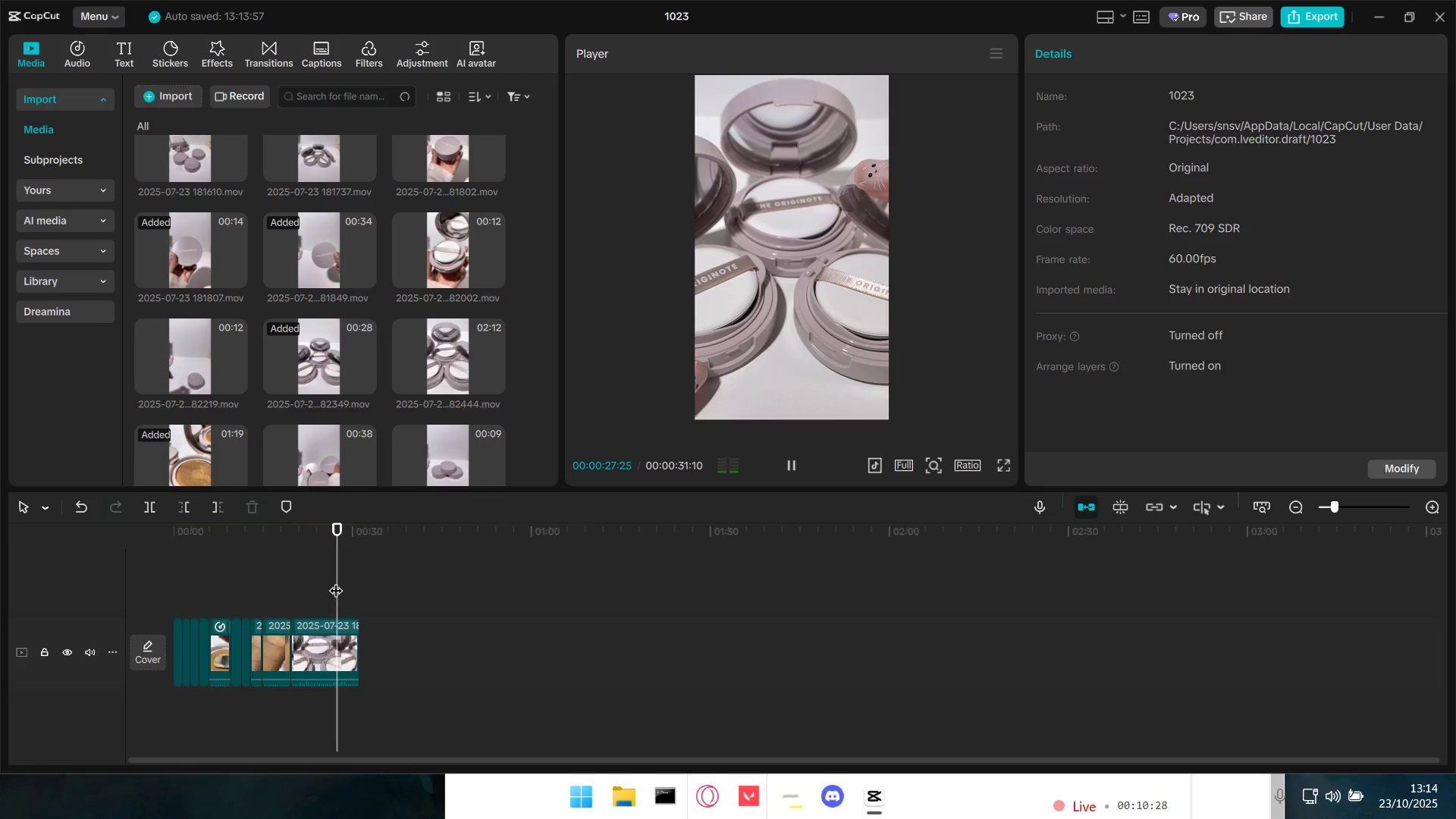 
key(Space)
 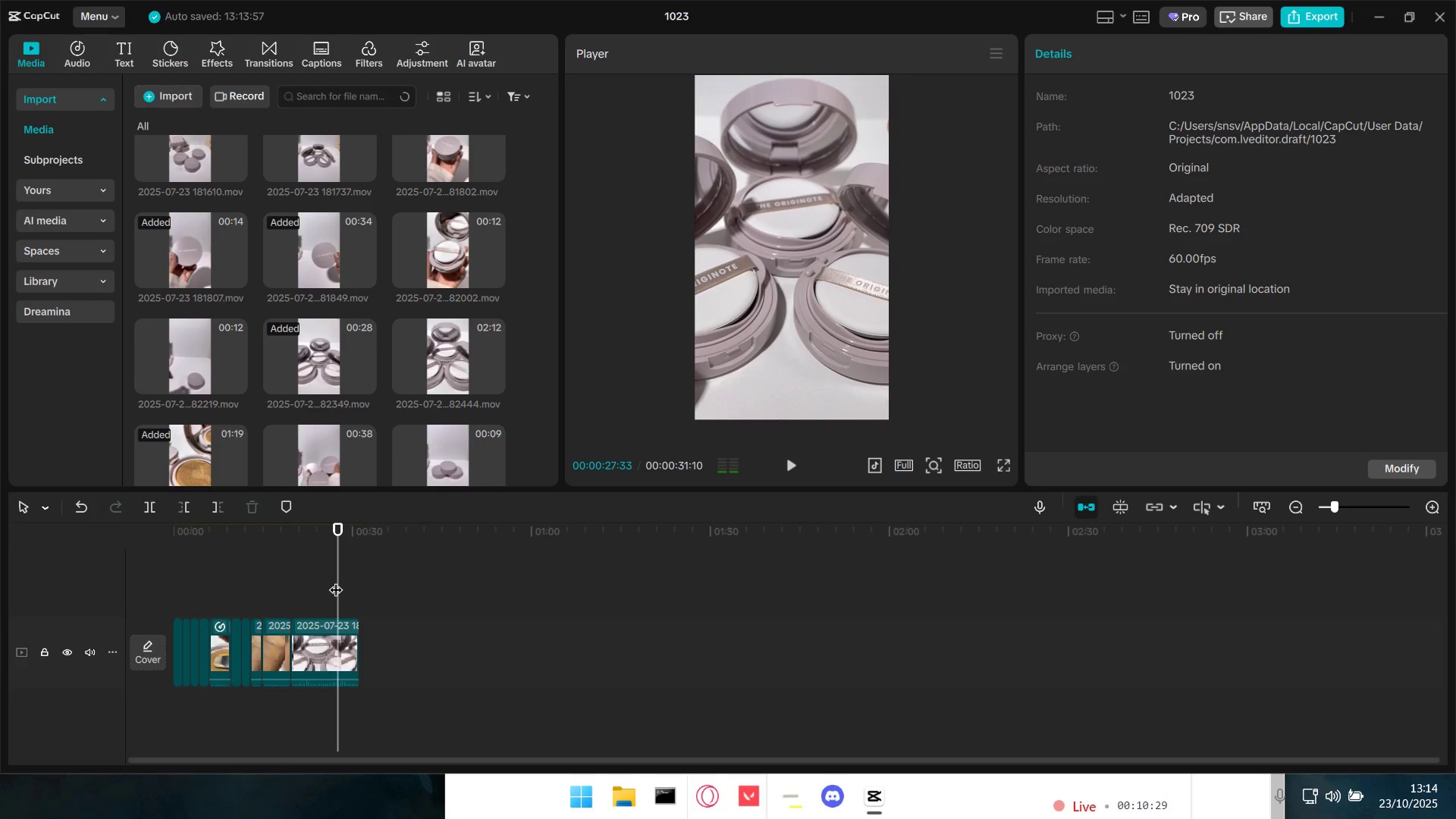 
key(Space)
 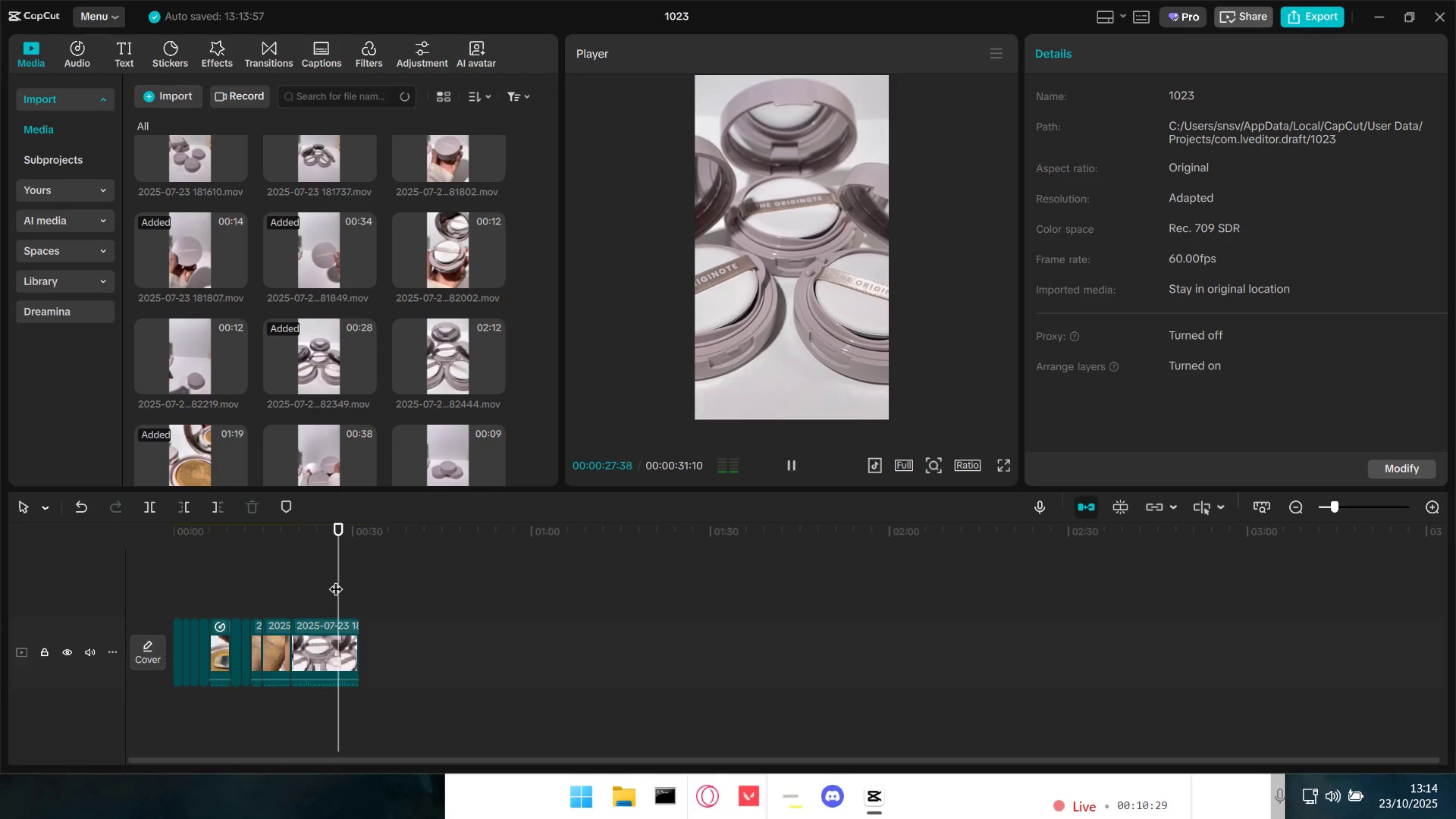 
key(Space)
 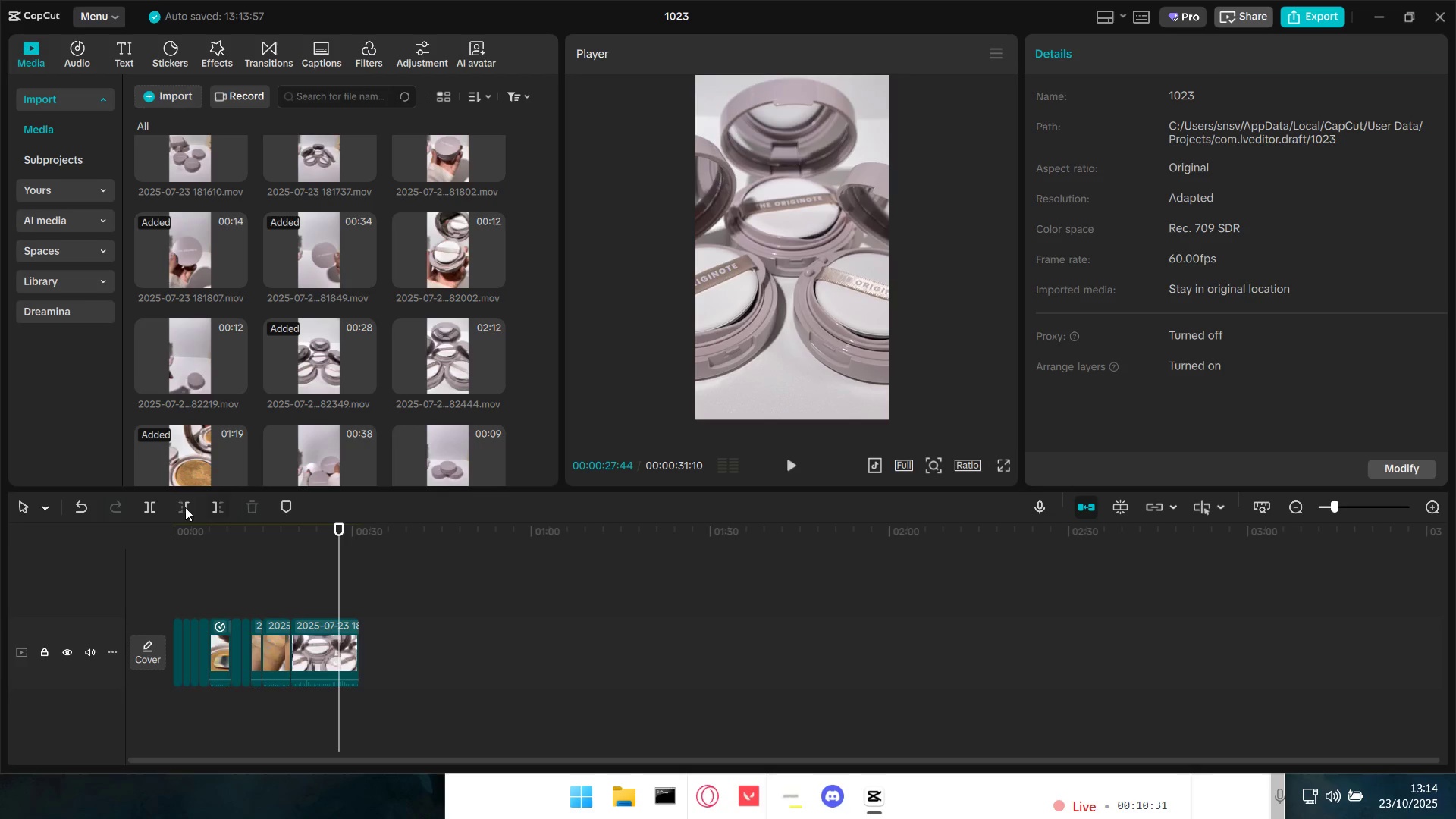 
left_click([177, 509])
 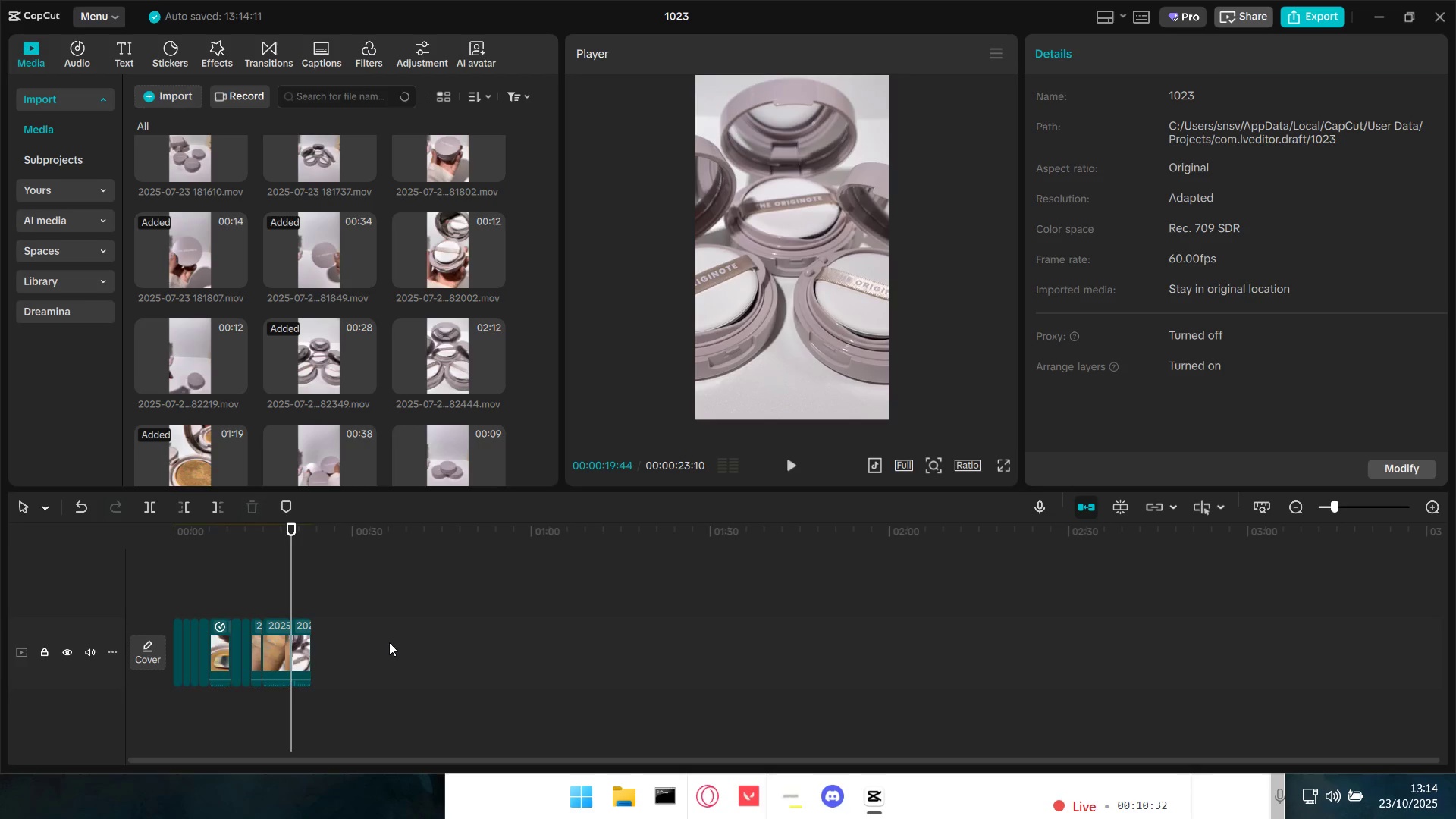 
key(Space)
 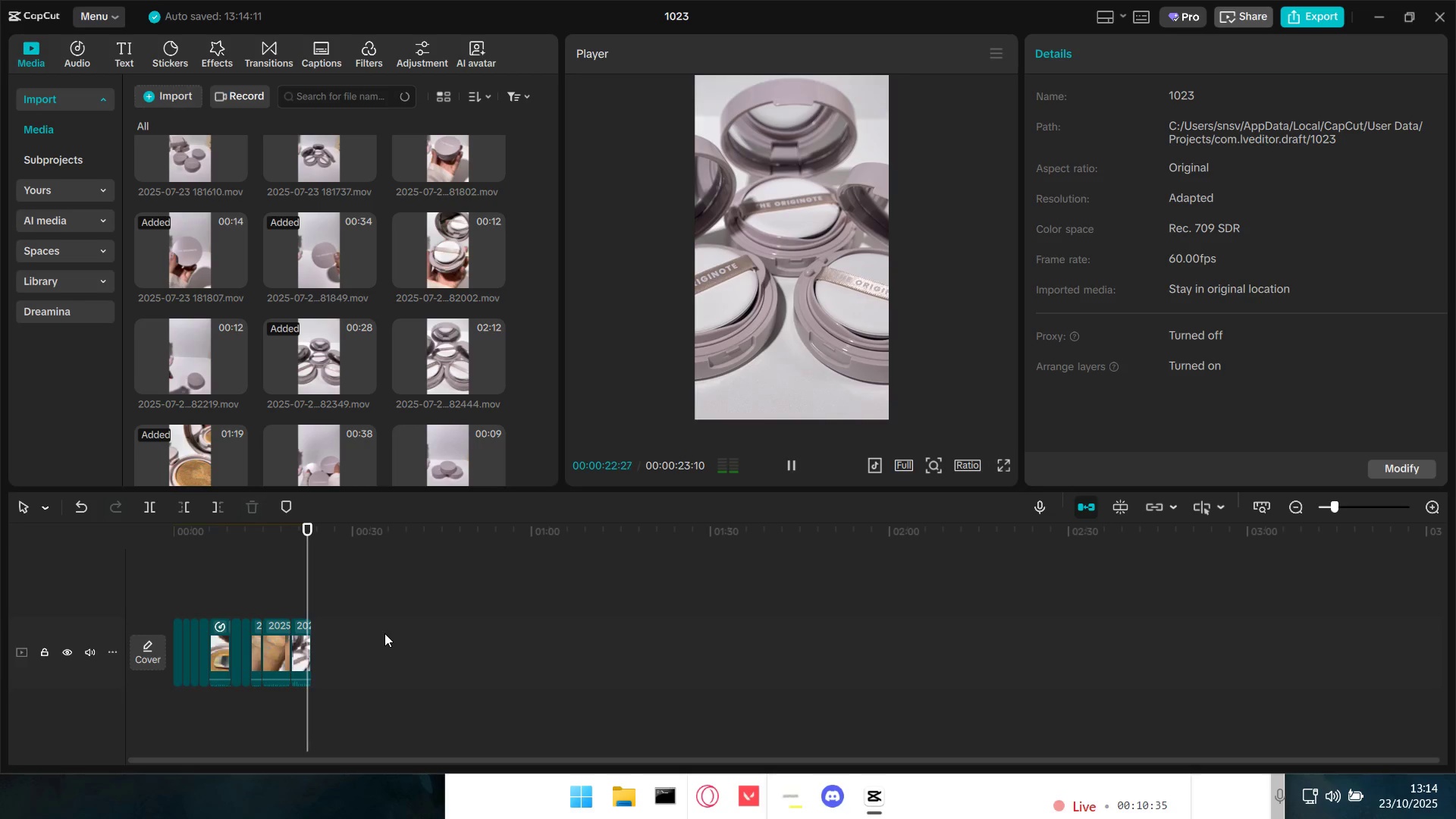 
hold_key(key=ControlLeft, duration=1.21)
scroll: coordinate [359, 676], scroll_direction: up, amount: 4.0
 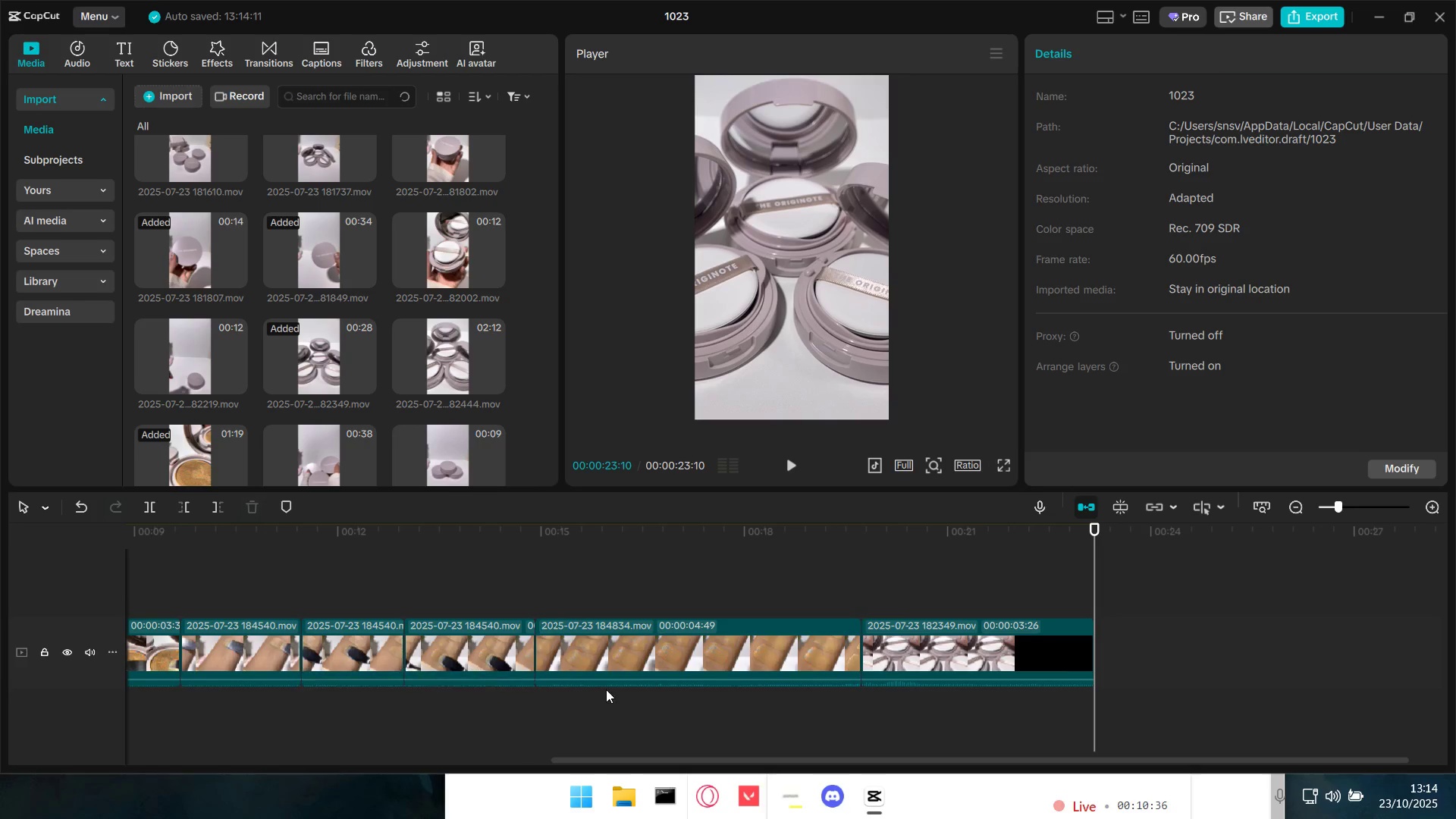 
scroll: coordinate [608, 689], scroll_direction: down, amount: 1.0
 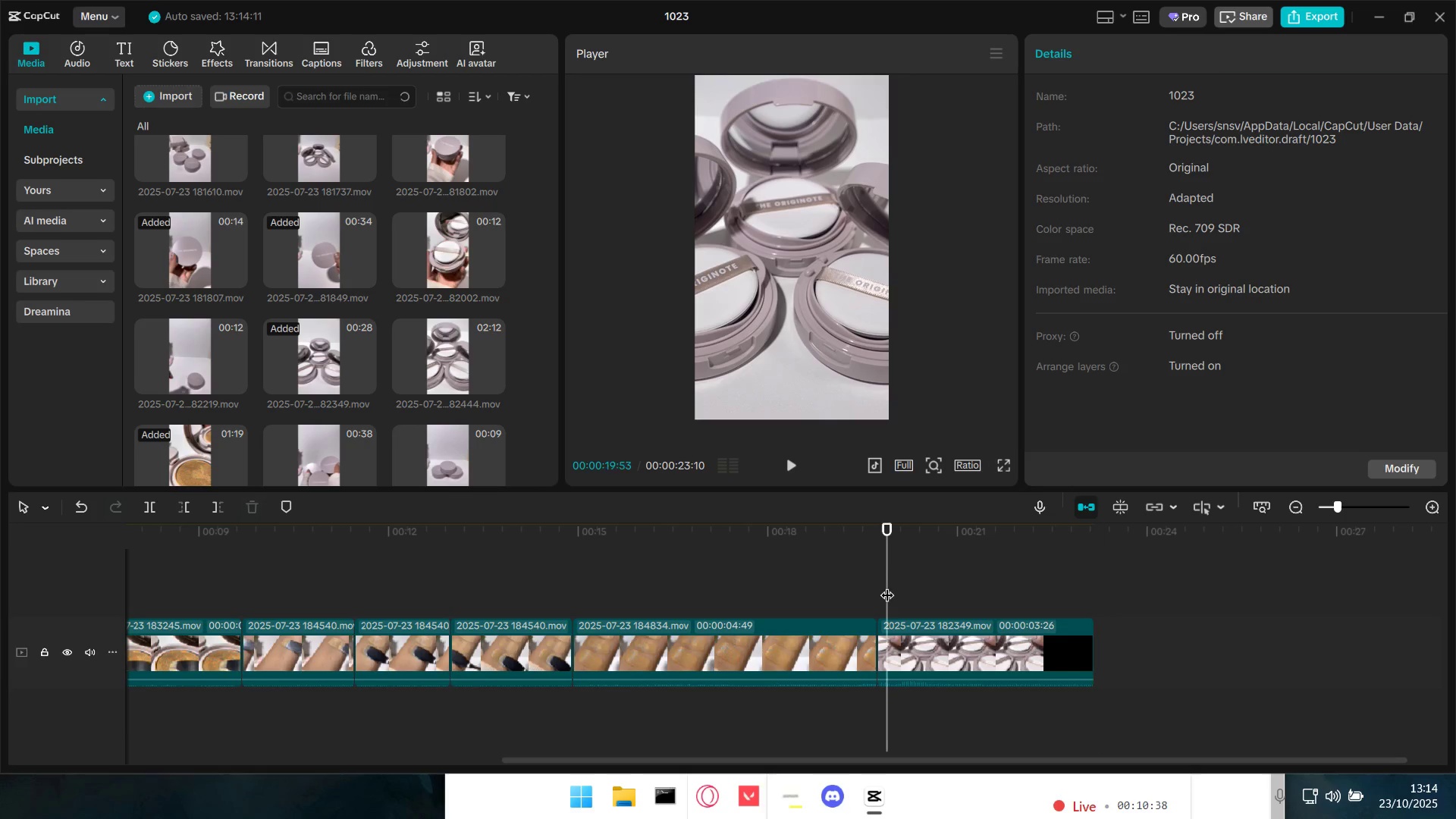 
left_click_drag(start_coordinate=[892, 590], to_coordinate=[881, 588])
 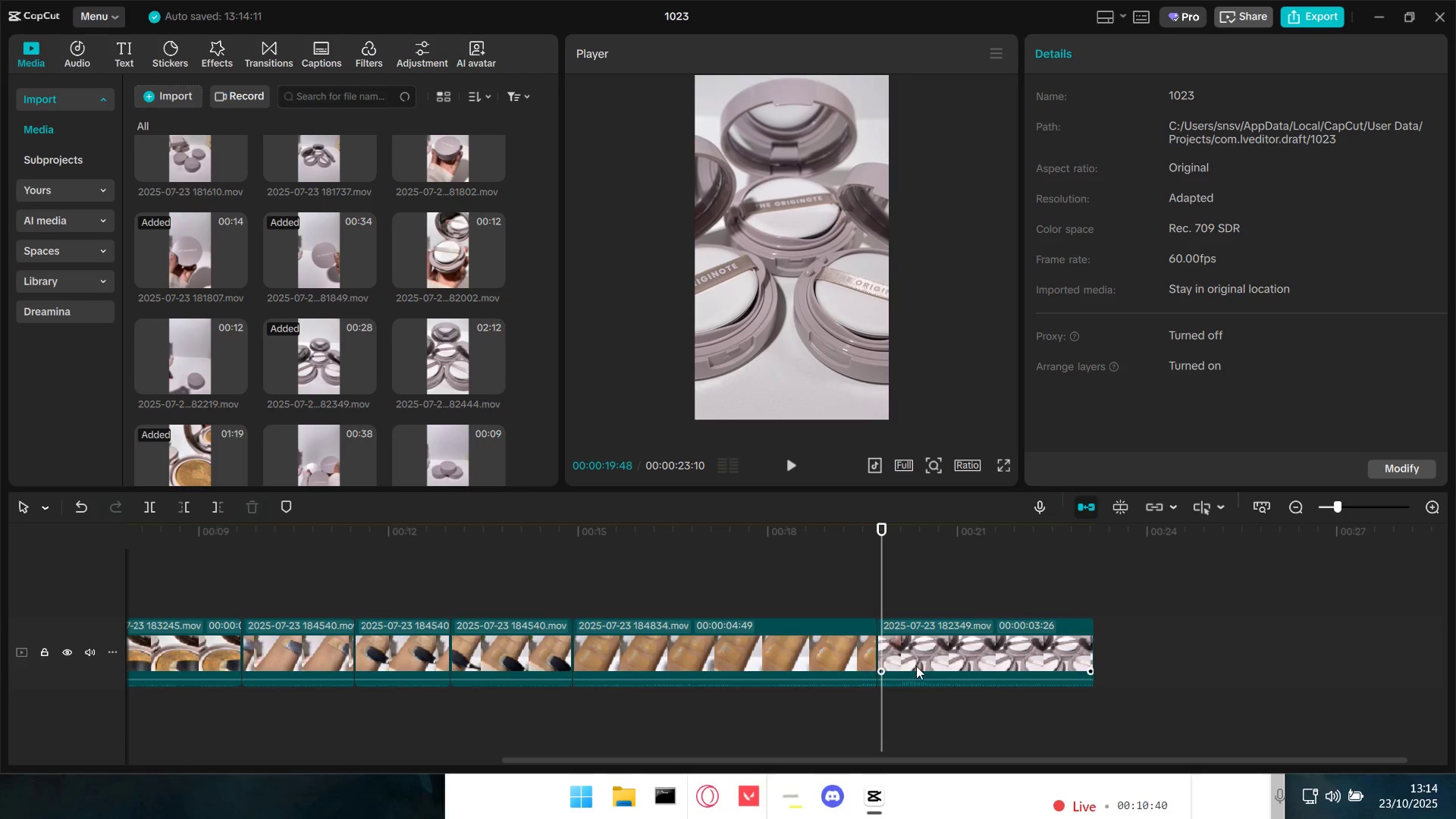 
hold_key(key=ControlLeft, duration=0.74)
scroll: coordinate [915, 668], scroll_direction: up, amount: 8.0
 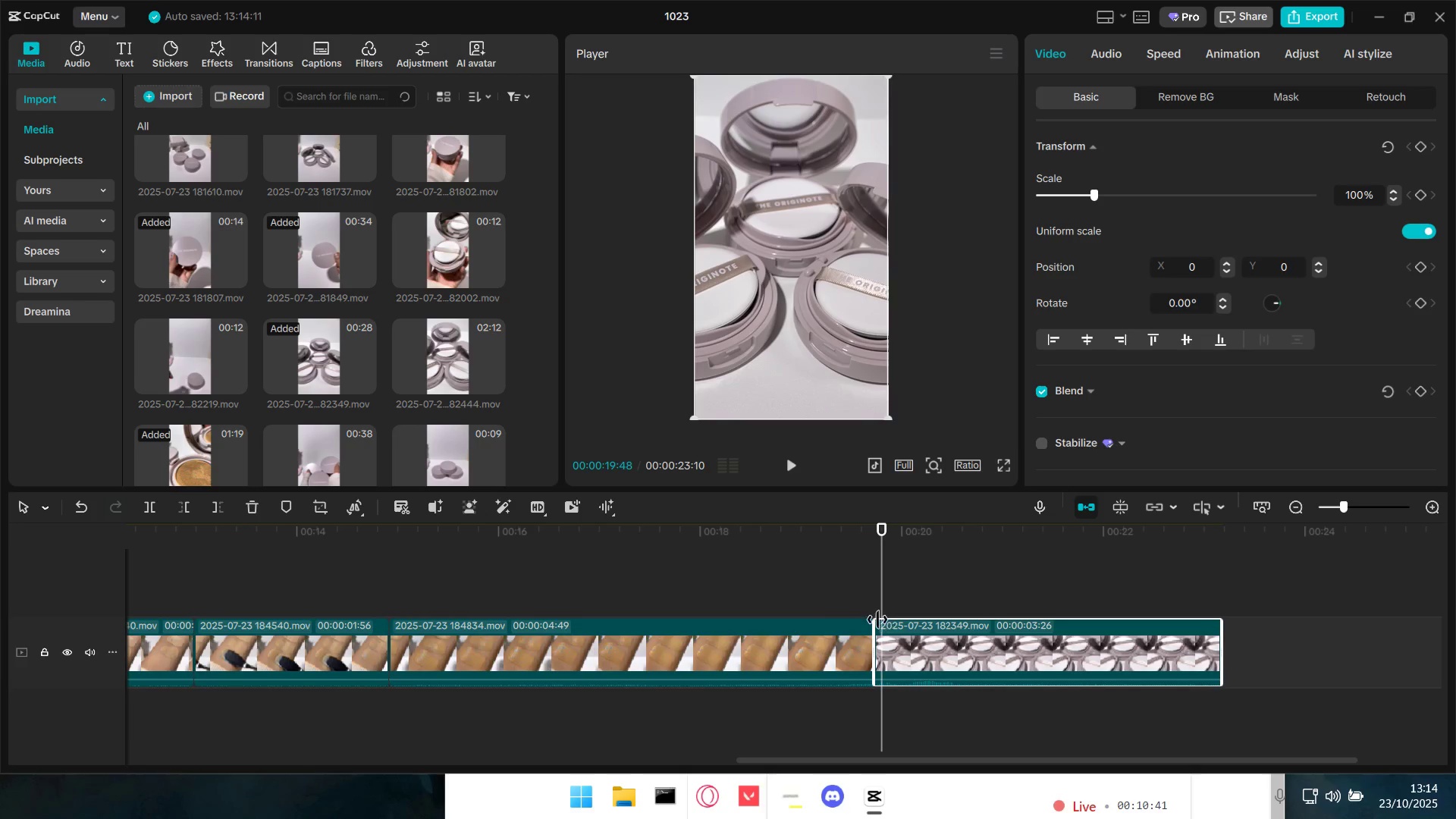 
left_click_drag(start_coordinate=[882, 602], to_coordinate=[873, 600])
 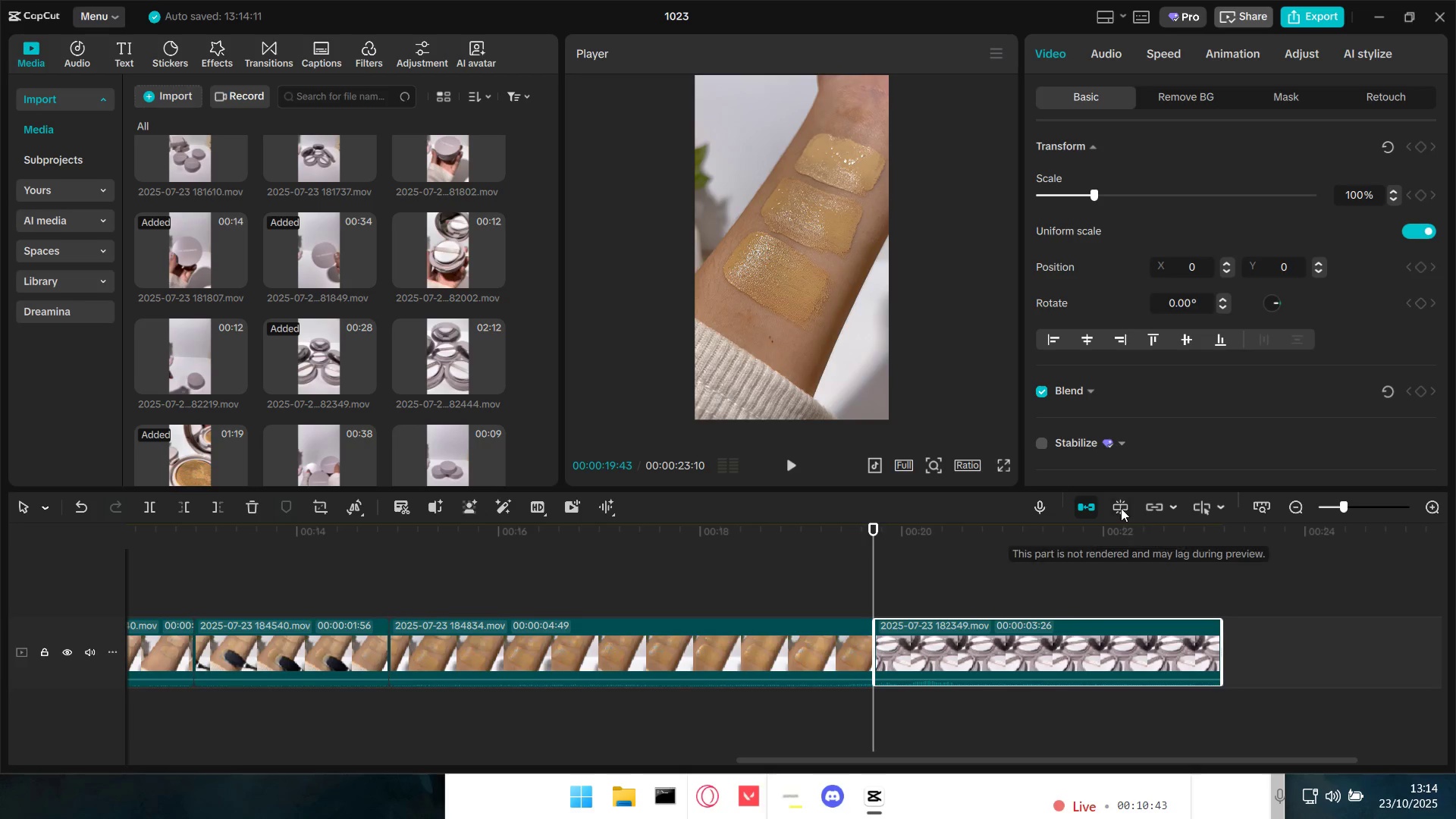 
left_click([1119, 507])
 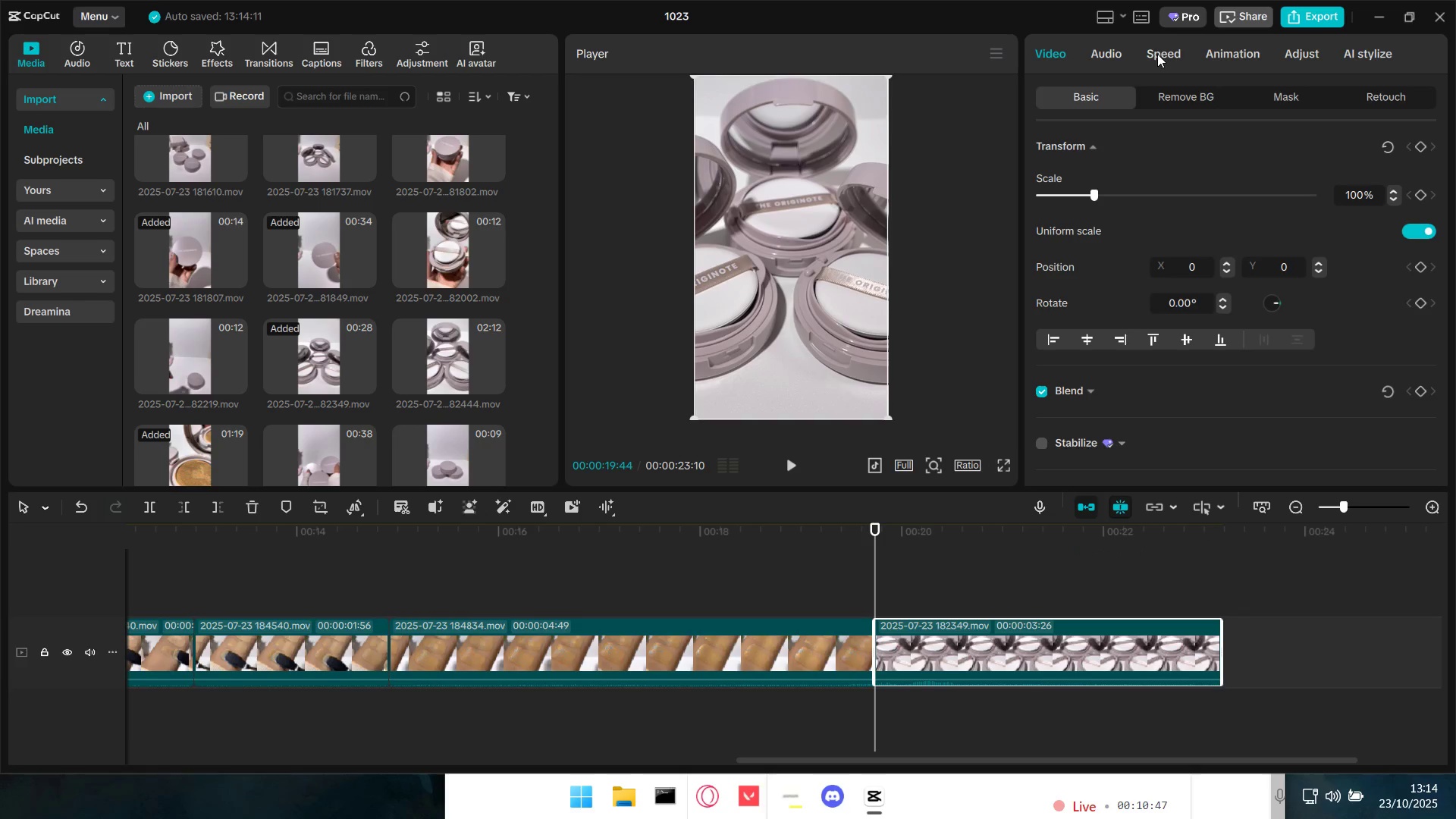 
left_click([1420, 192])
 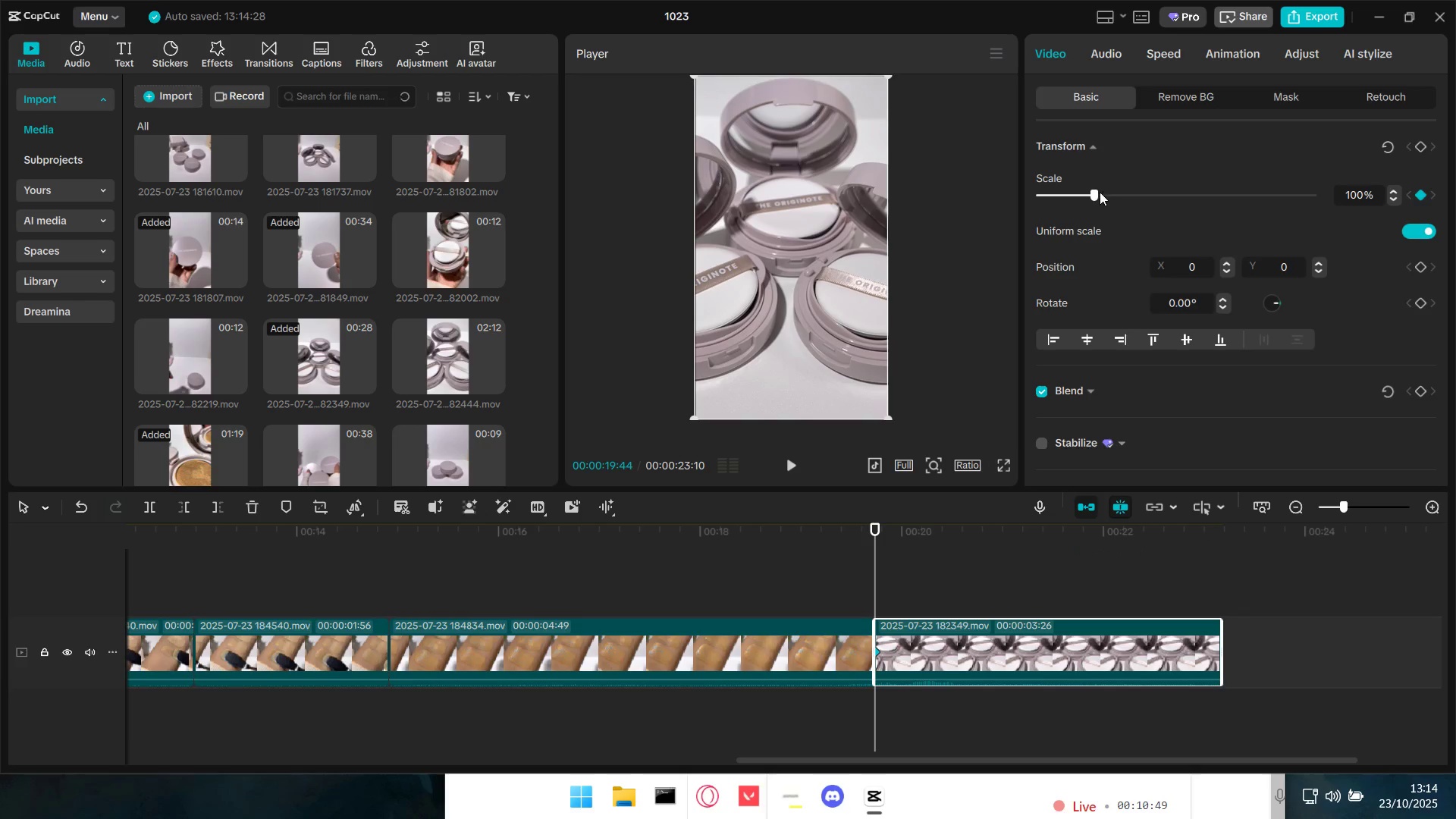 
left_click_drag(start_coordinate=[1092, 195], to_coordinate=[1132, 193])
 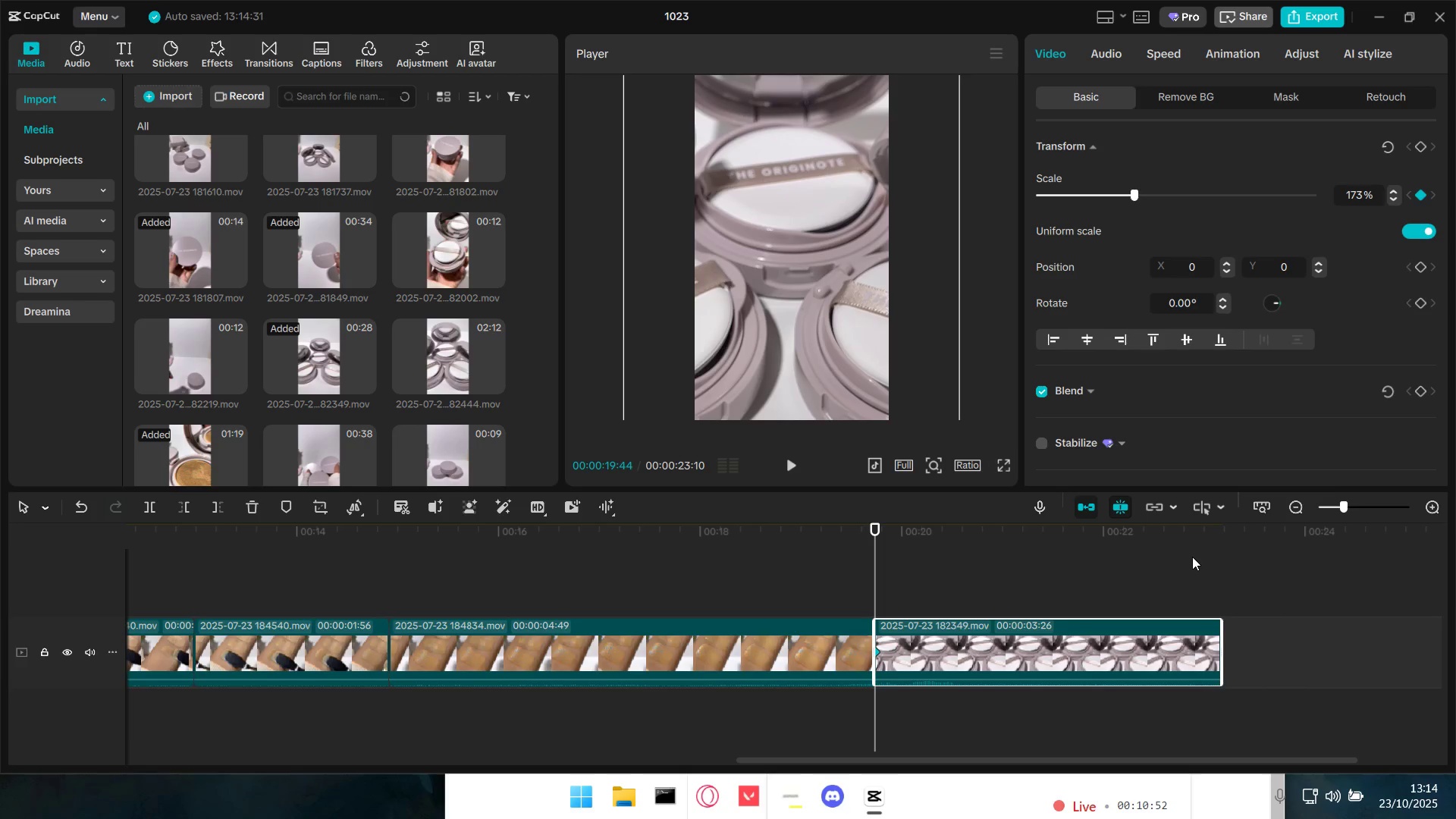 
left_click([1217, 566])
 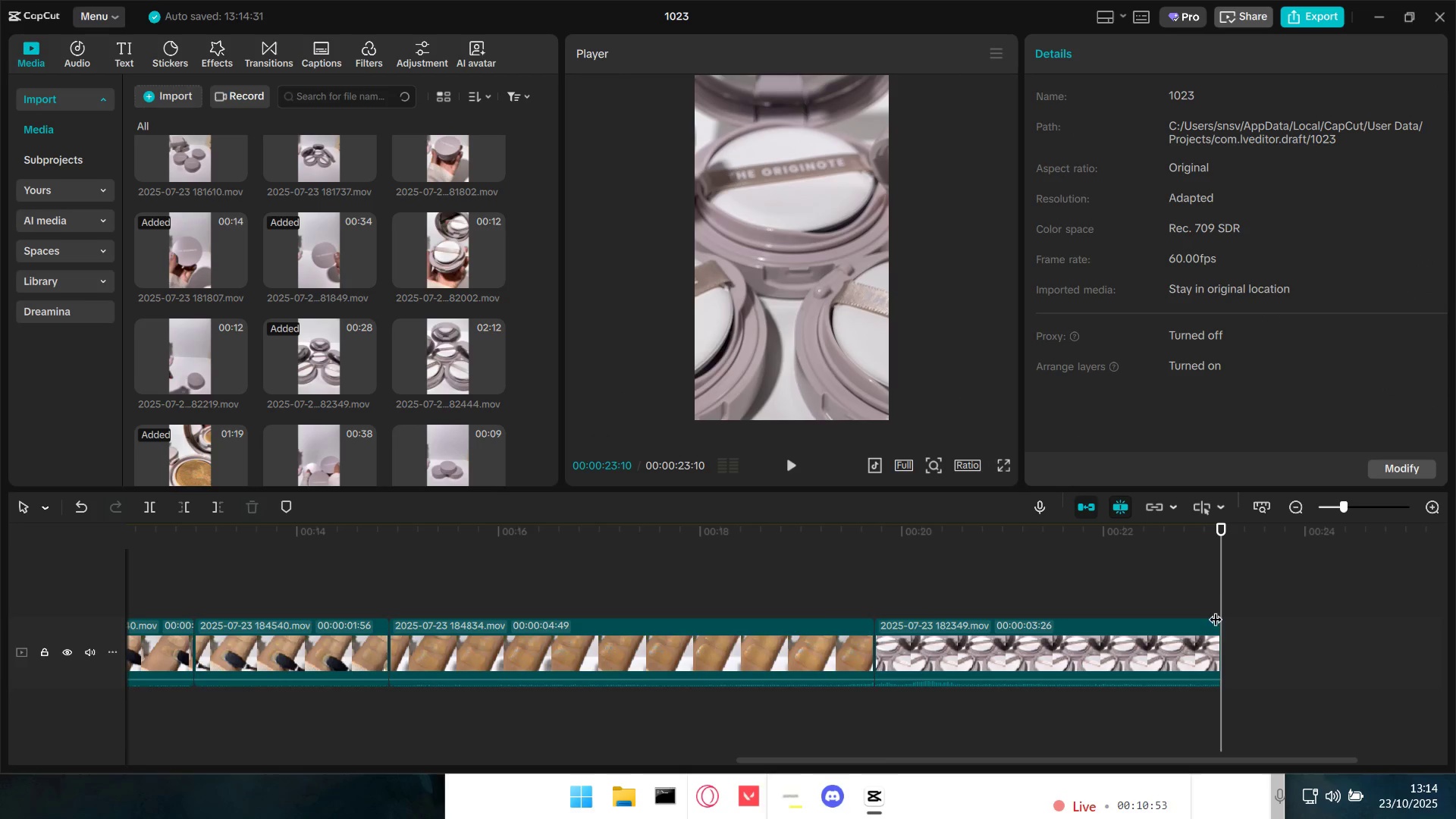 
double_click([1215, 634])
 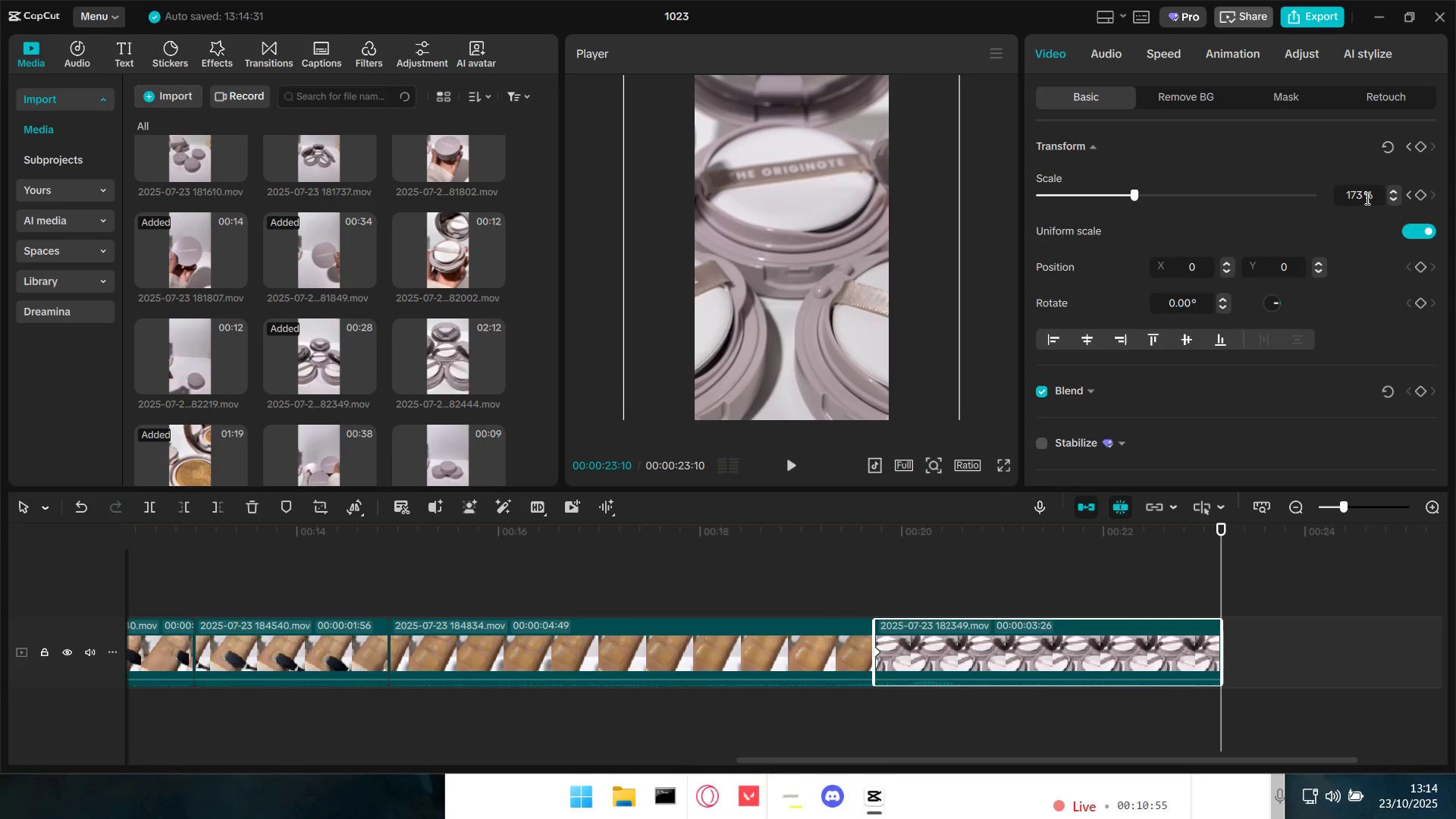 
left_click_drag(start_coordinate=[1362, 196], to_coordinate=[1352, 196])
 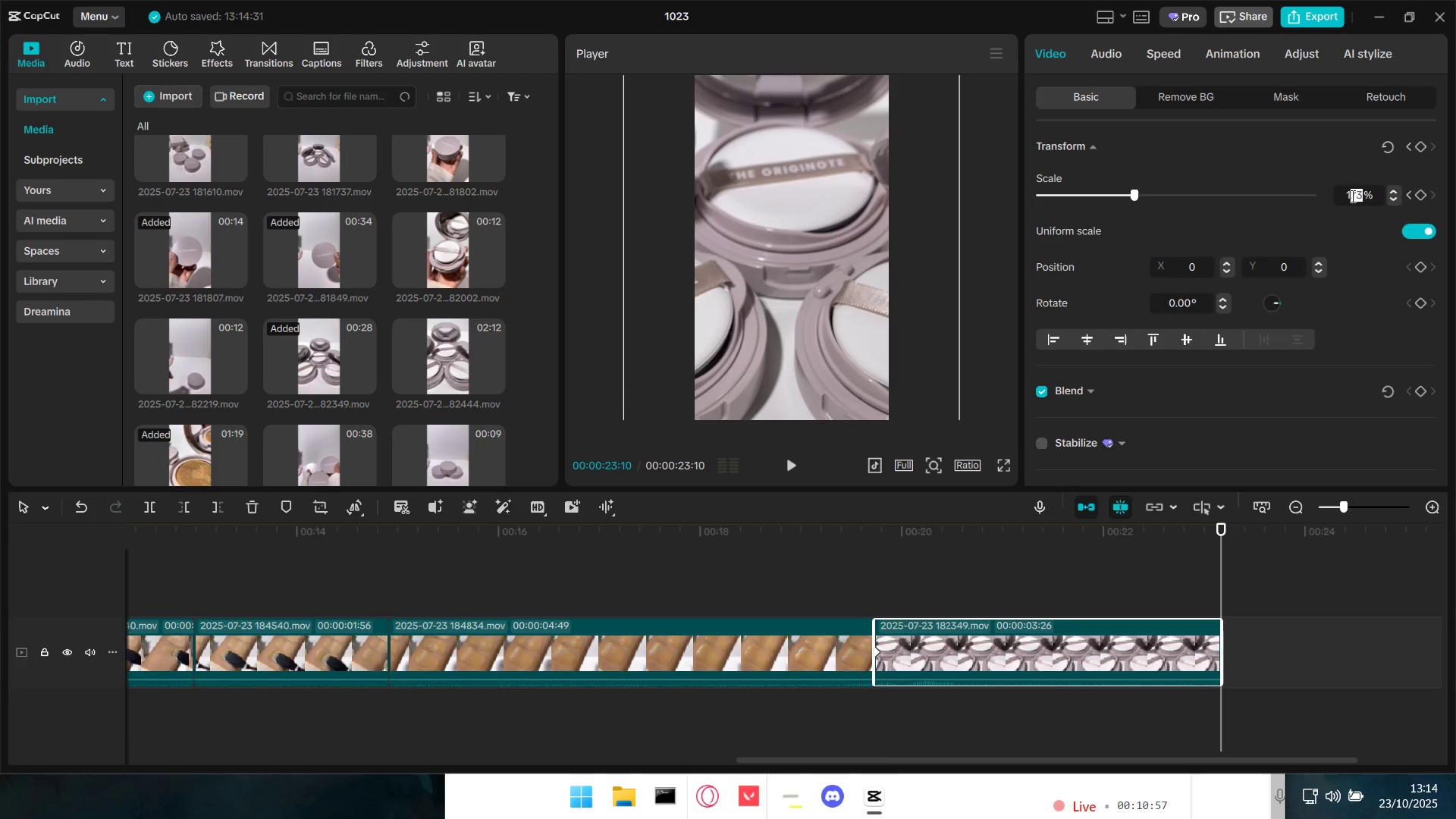 
key(Numpad0)
 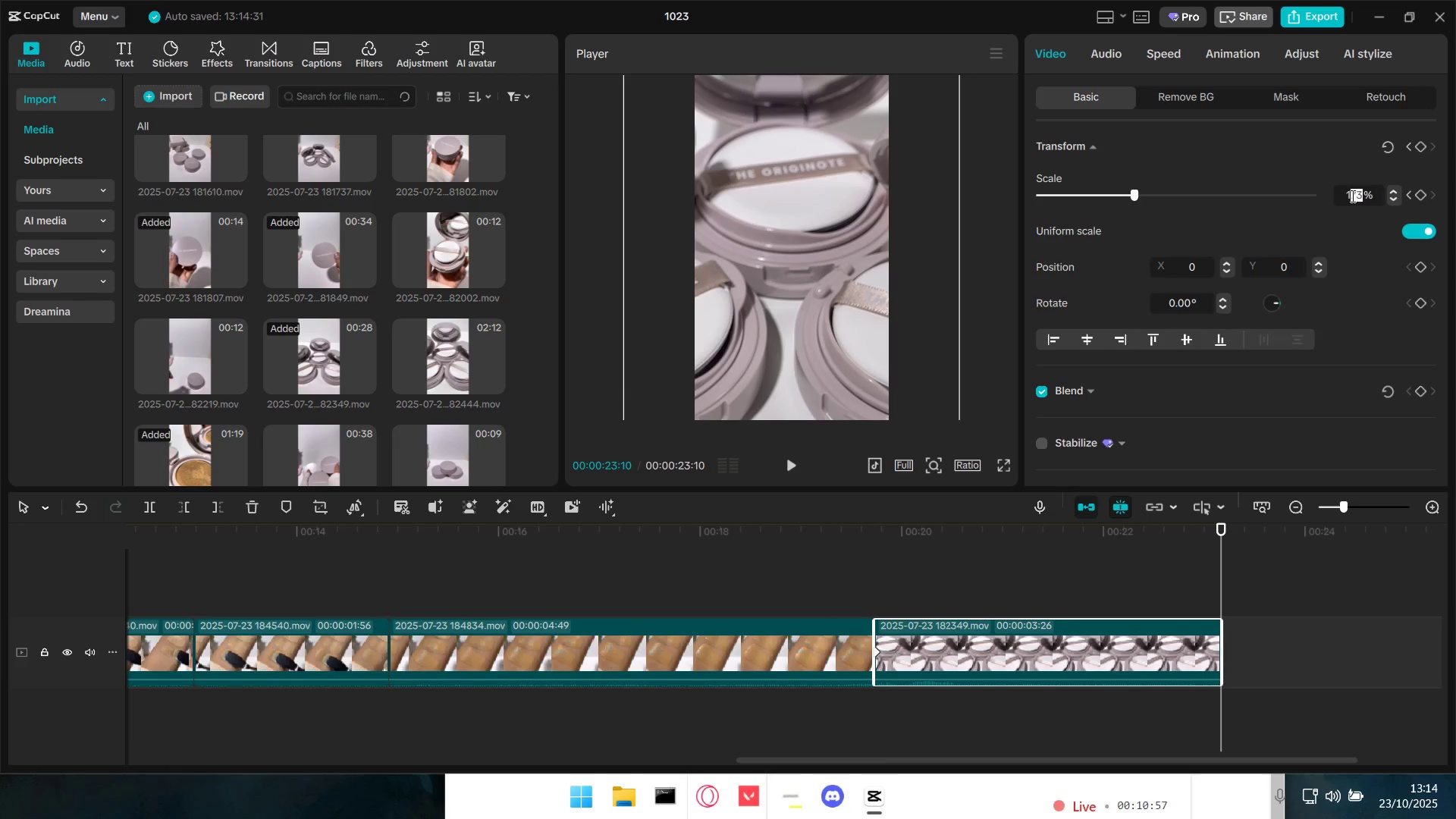 
key(Numpad0)
 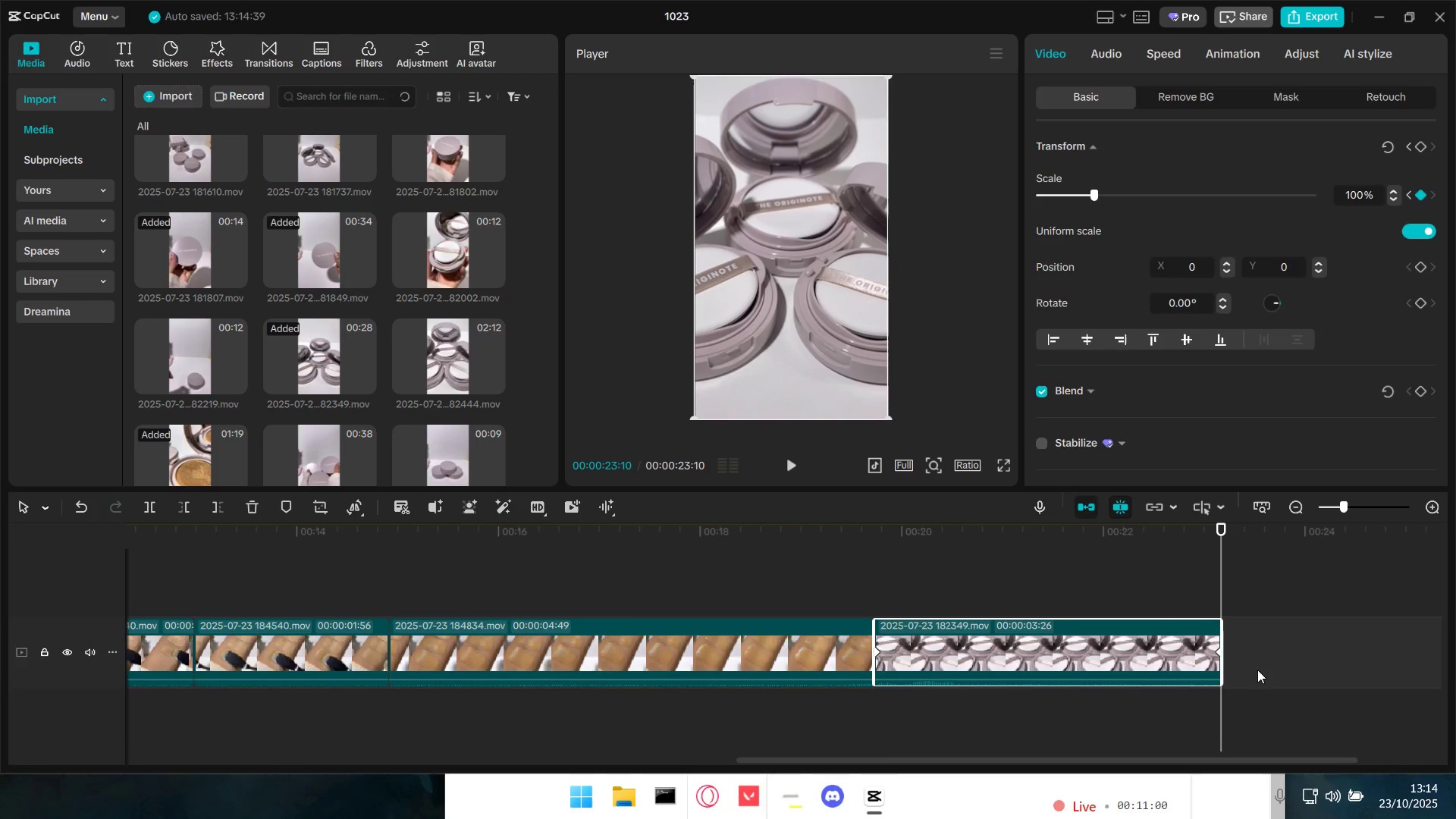 
hold_key(key=ControlLeft, duration=0.66)
scroll: coordinate [1222, 661], scroll_direction: up, amount: 9.0
 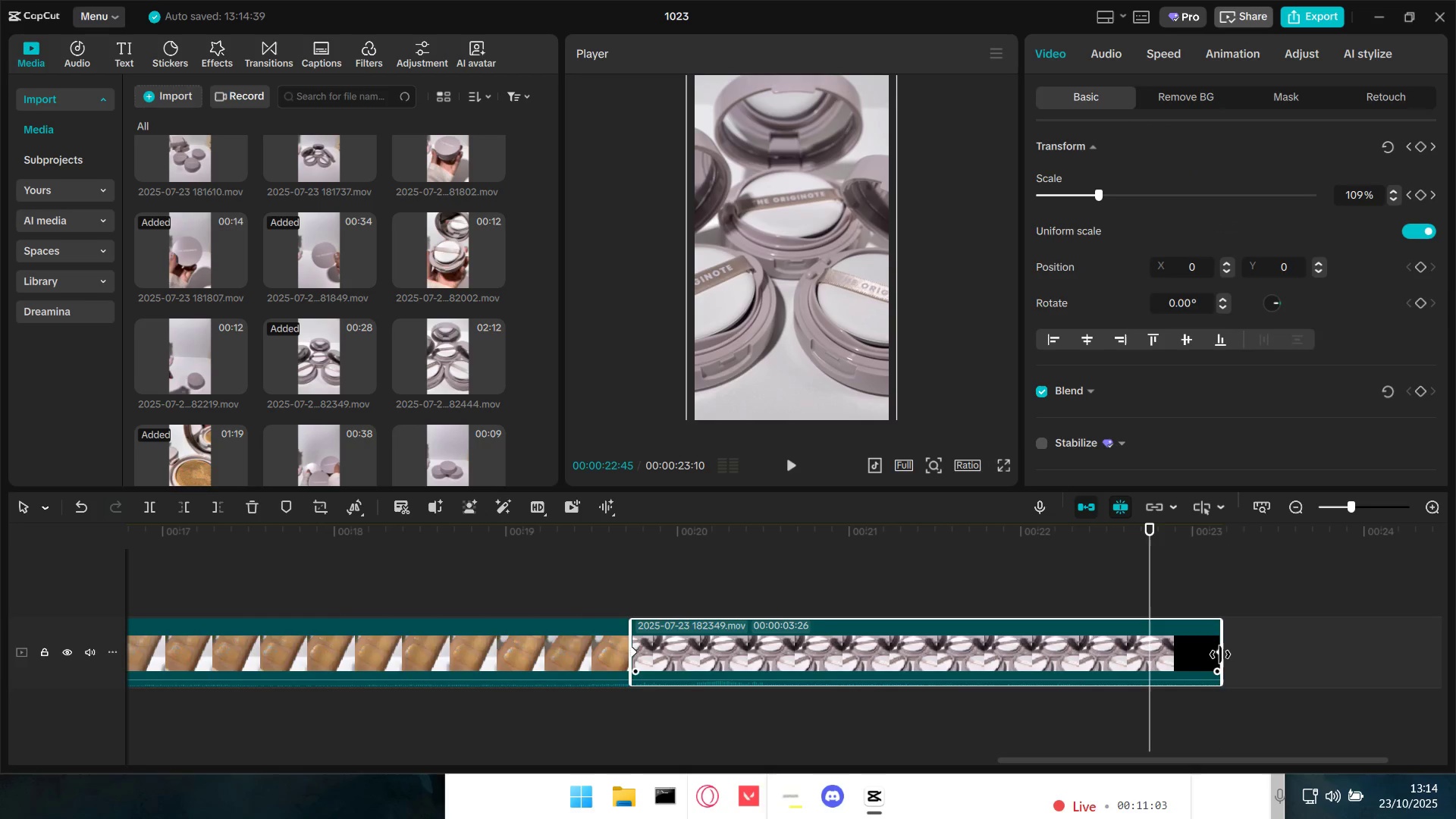 
left_click_drag(start_coordinate=[1217, 651], to_coordinate=[1225, 654])
 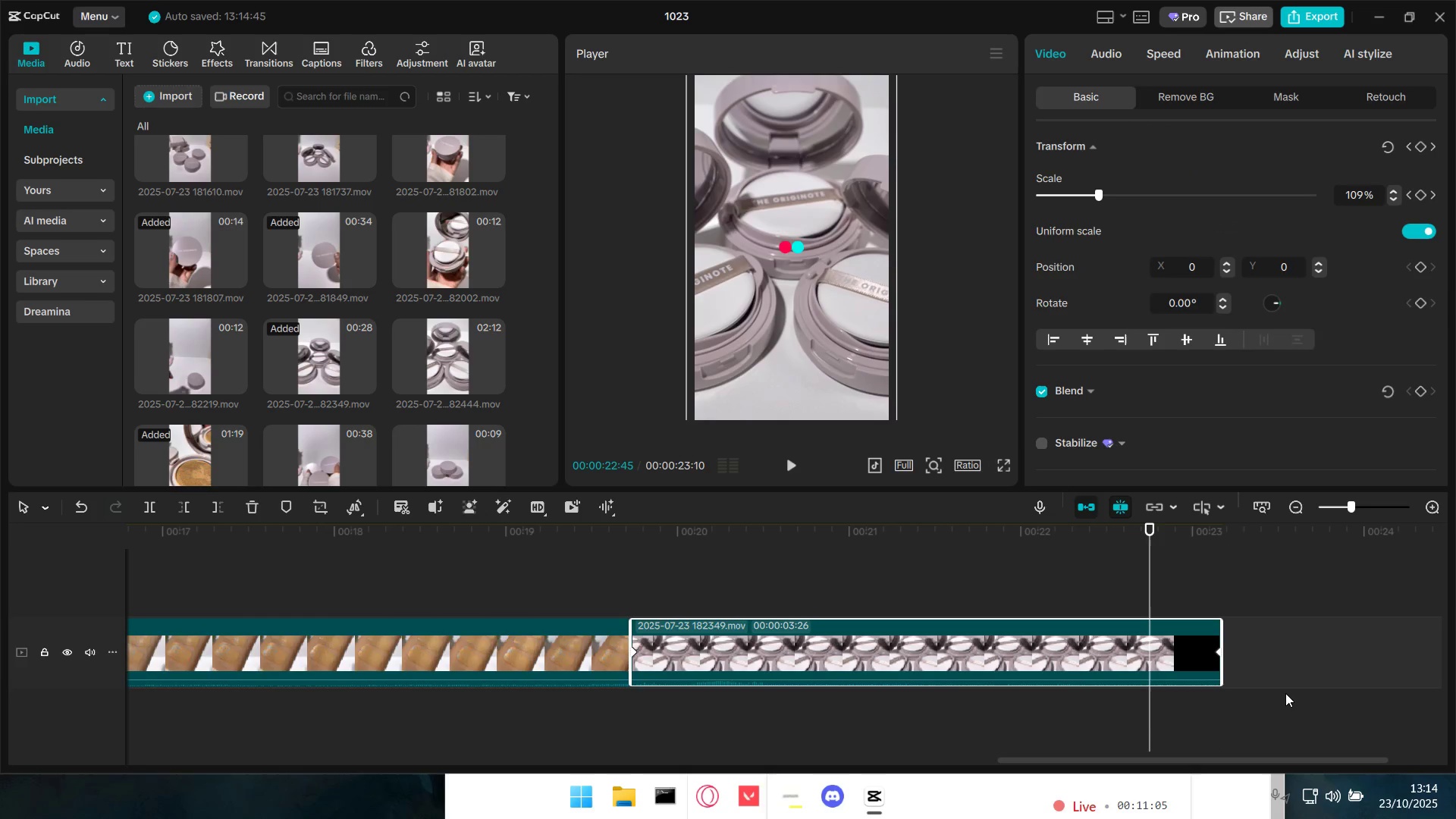 
hold_key(key=ControlLeft, duration=0.49)
 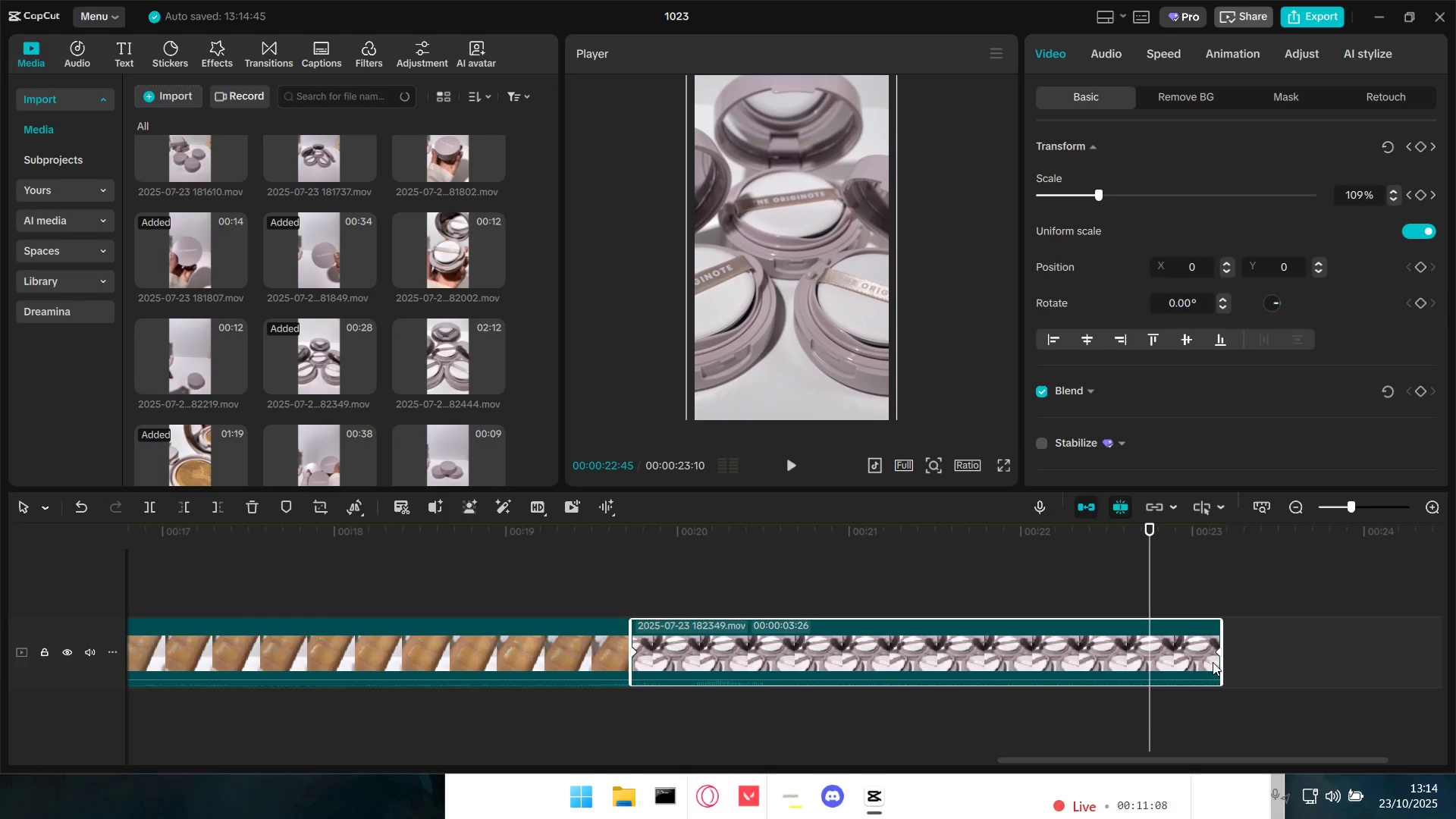 
left_click_drag(start_coordinate=[1216, 657], to_coordinate=[1018, 655])
 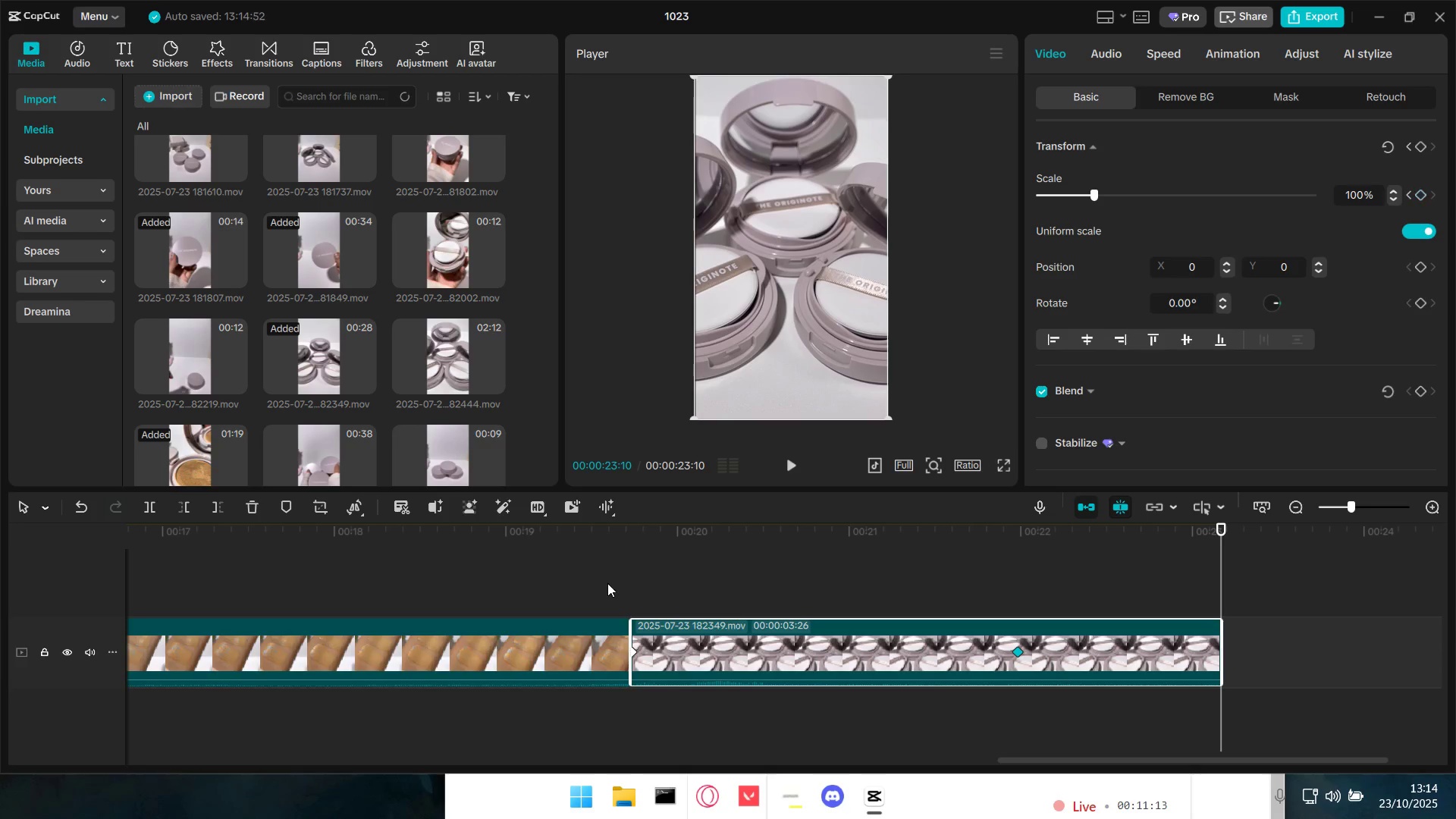 
left_click([607, 582])
 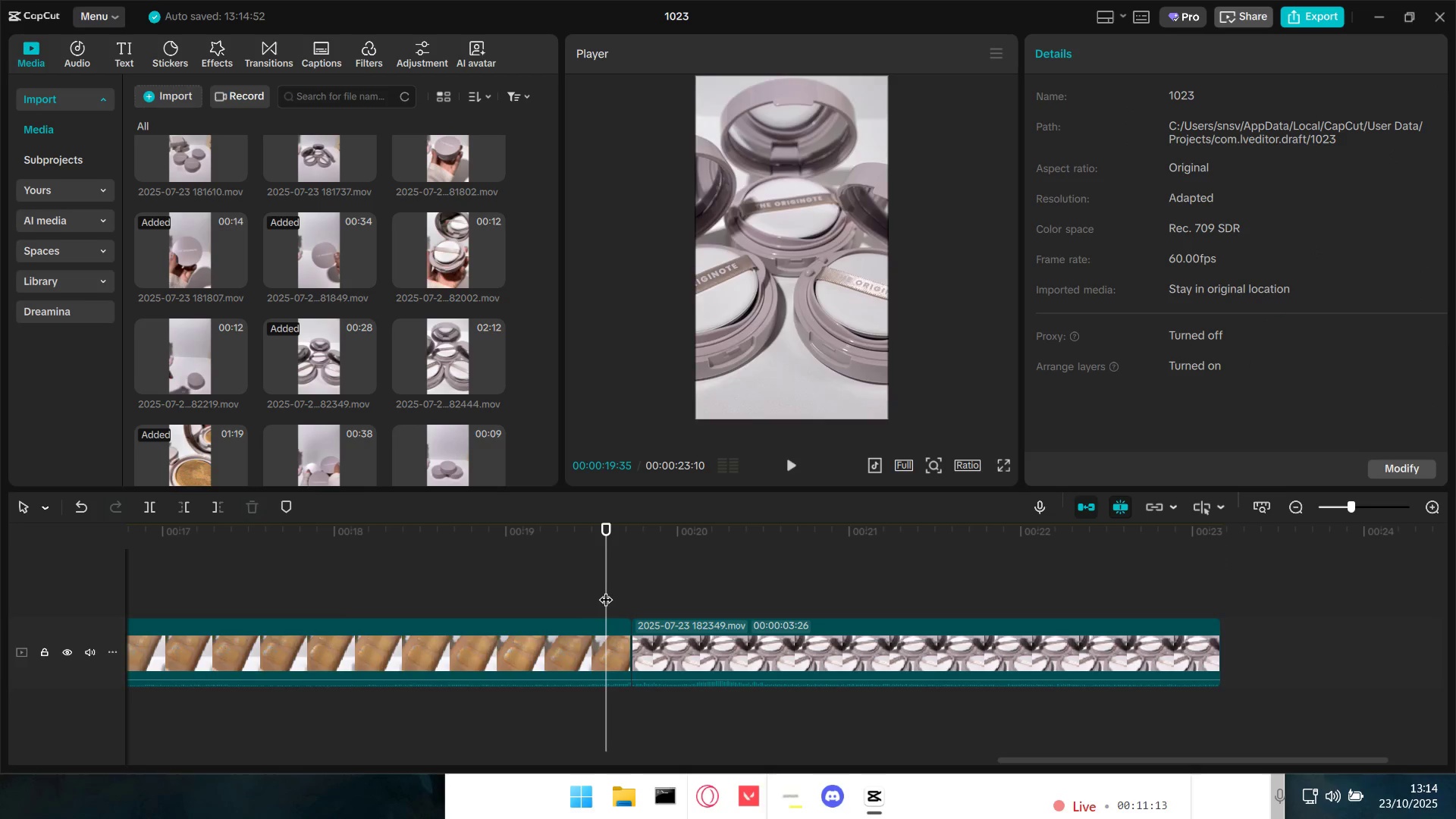 
key(Space)
 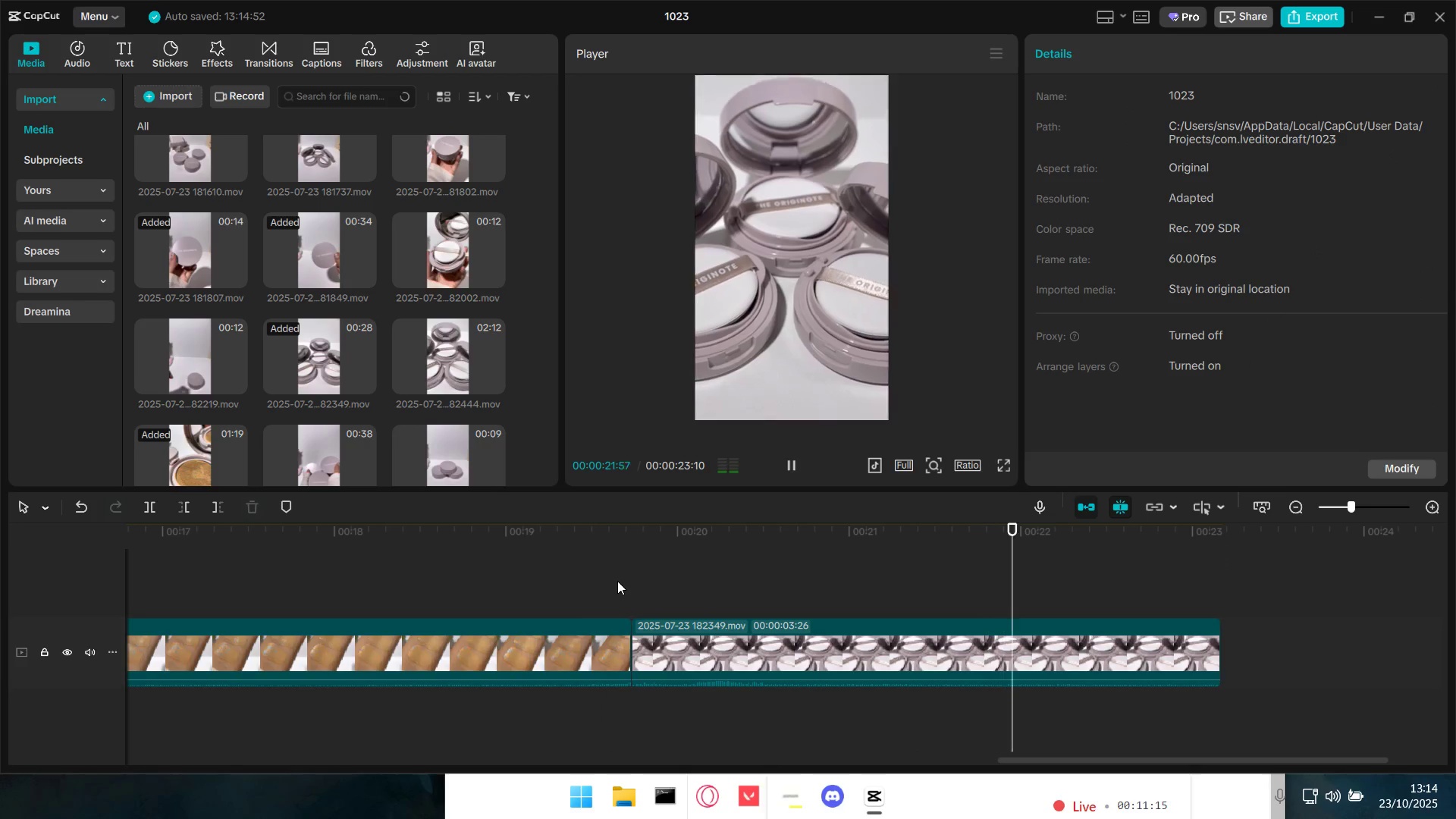 
key(Space)
 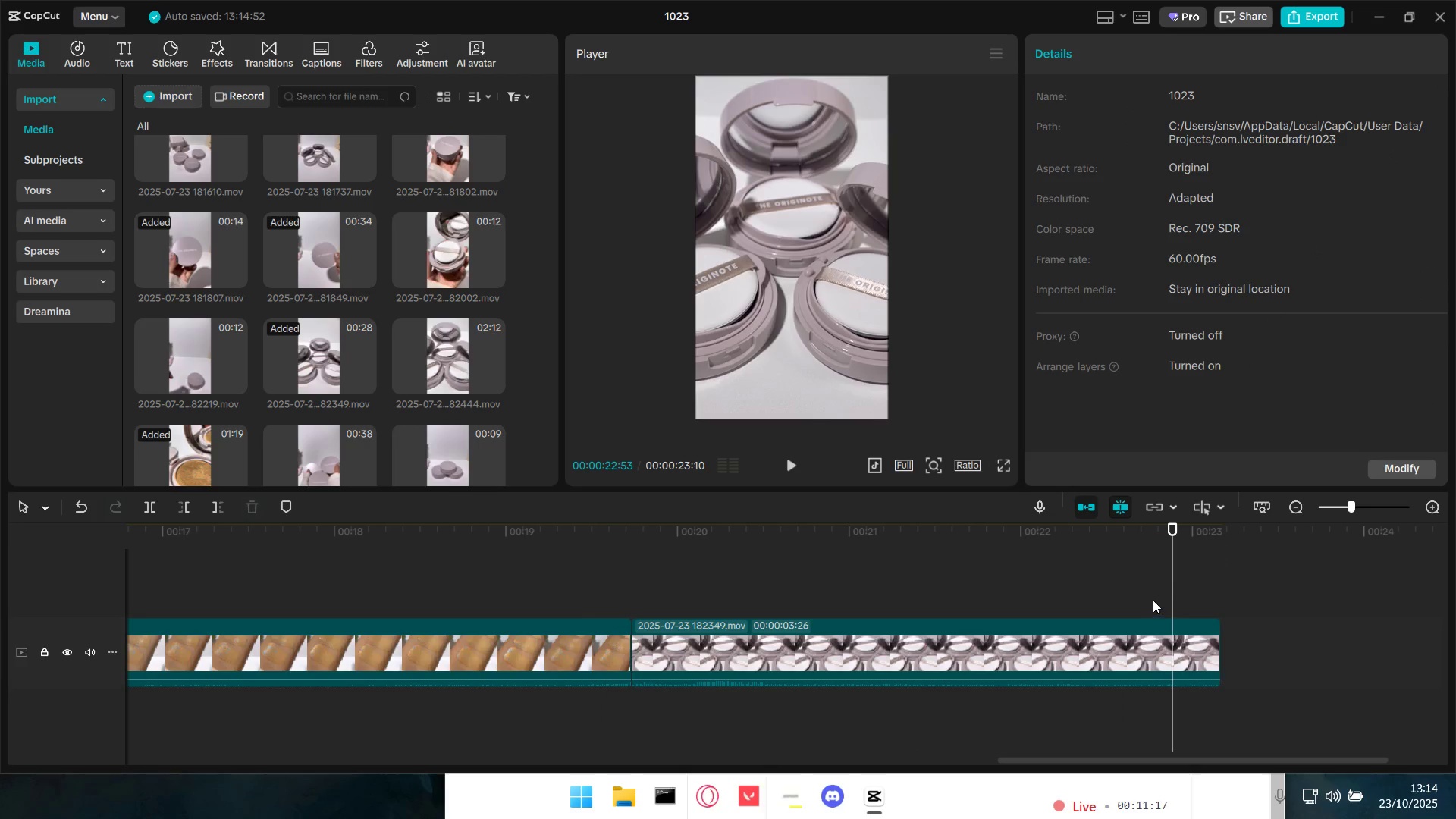 
left_click([1151, 587])
 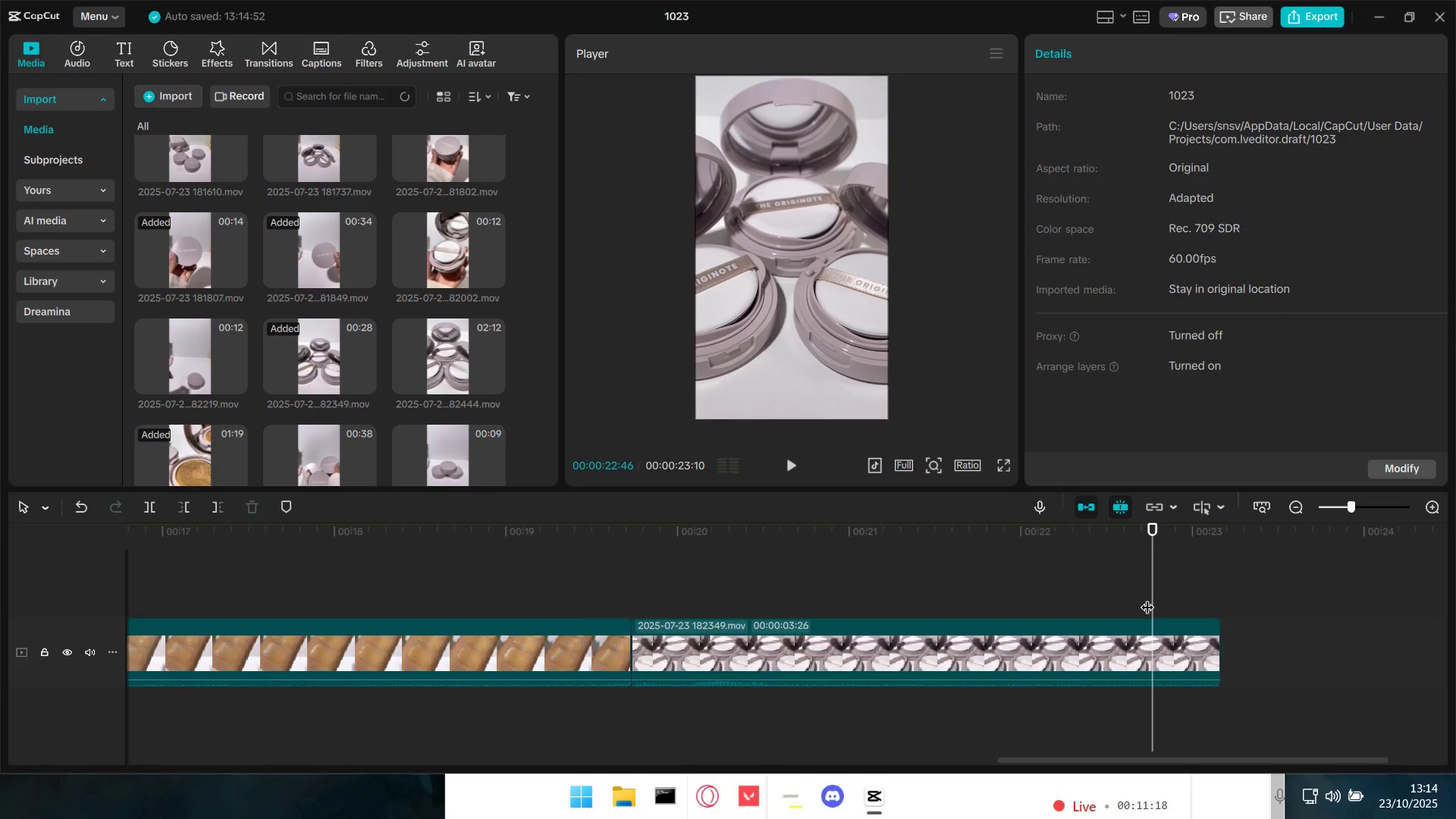 
key(Space)
 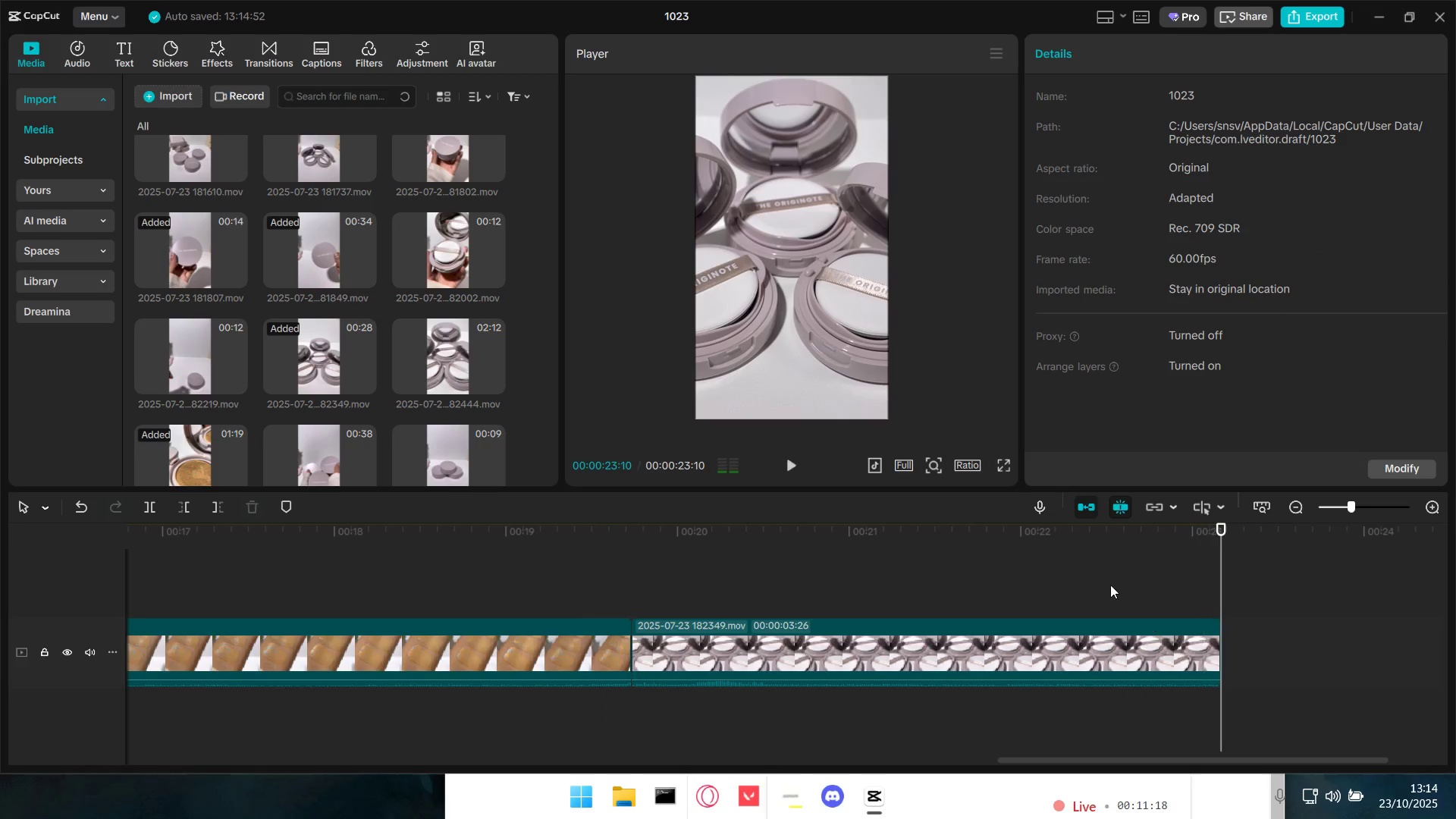 
left_click_drag(start_coordinate=[1075, 566], to_coordinate=[1072, 569])
 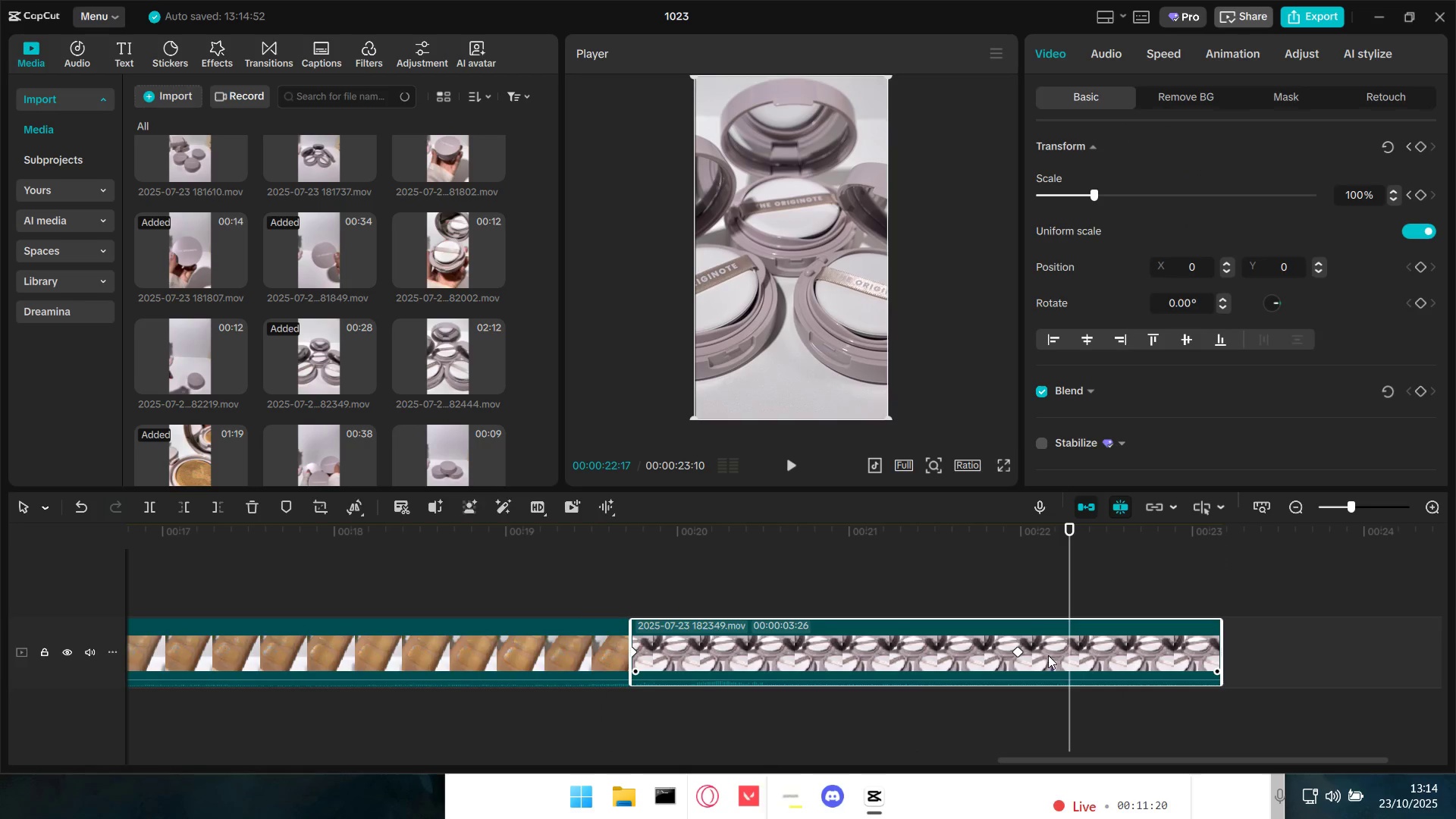 
left_click_drag(start_coordinate=[1020, 651], to_coordinate=[1053, 655])
 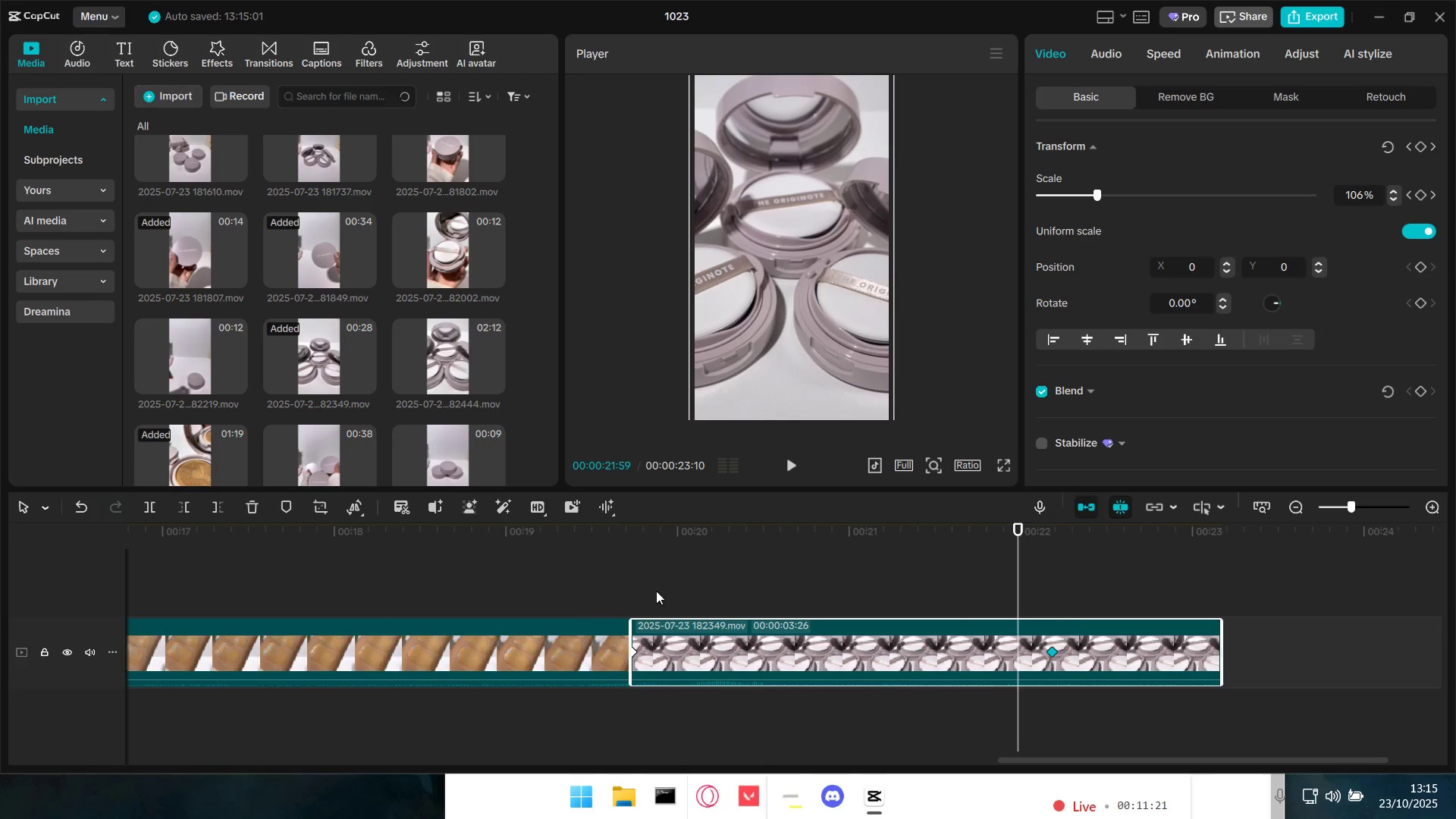 
left_click([655, 592])
 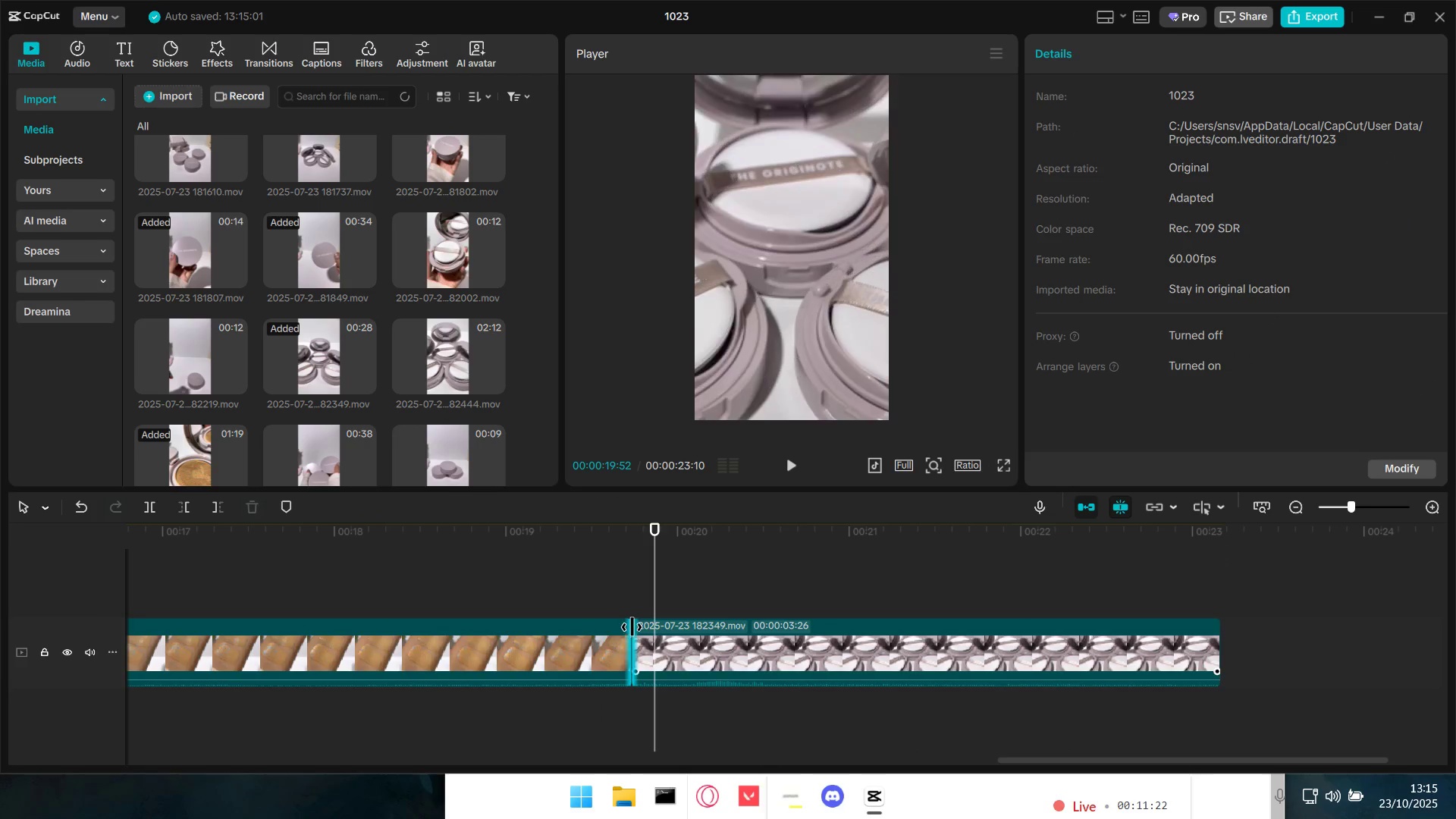 
key(Space)
 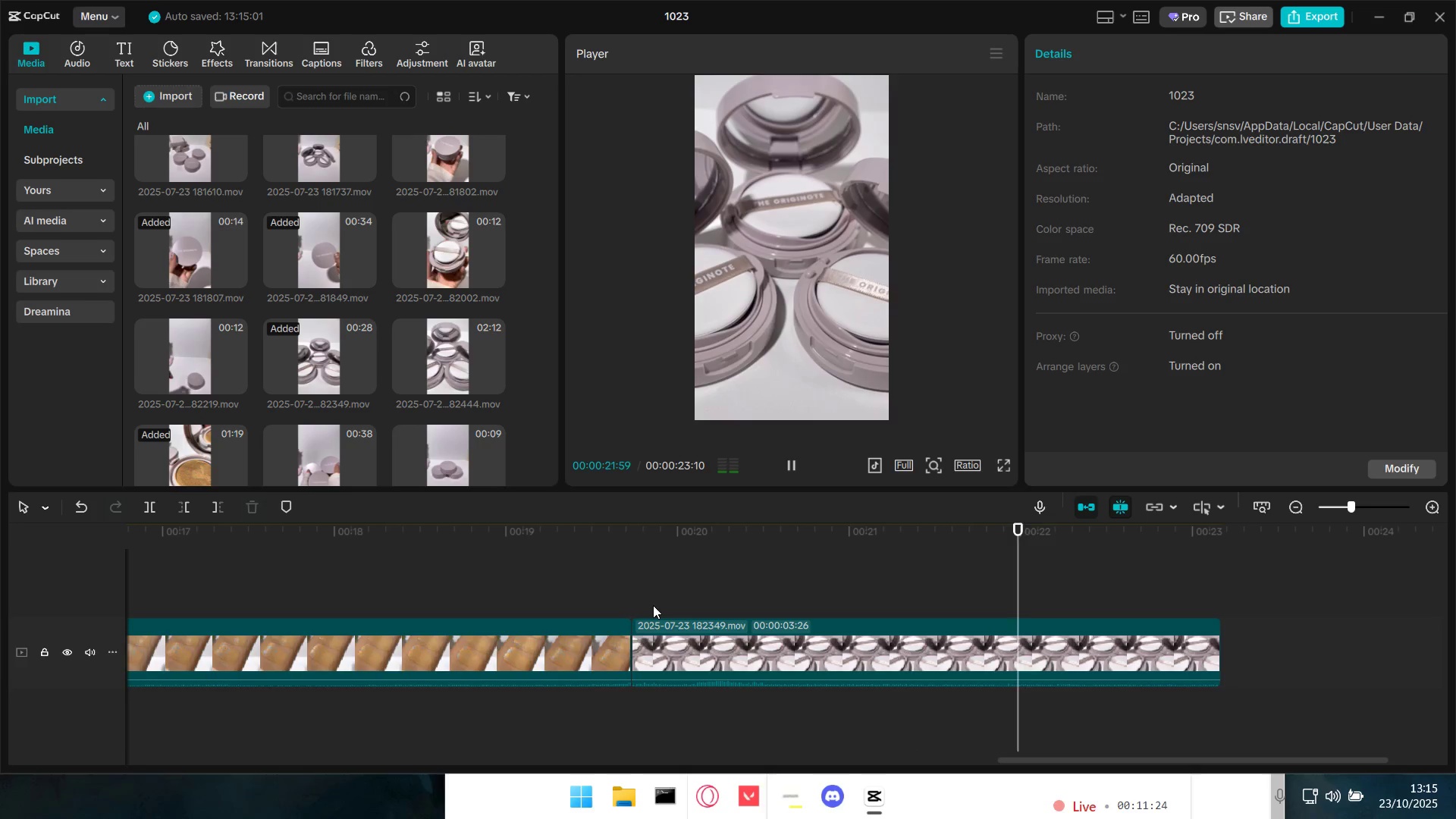 
key(Space)
 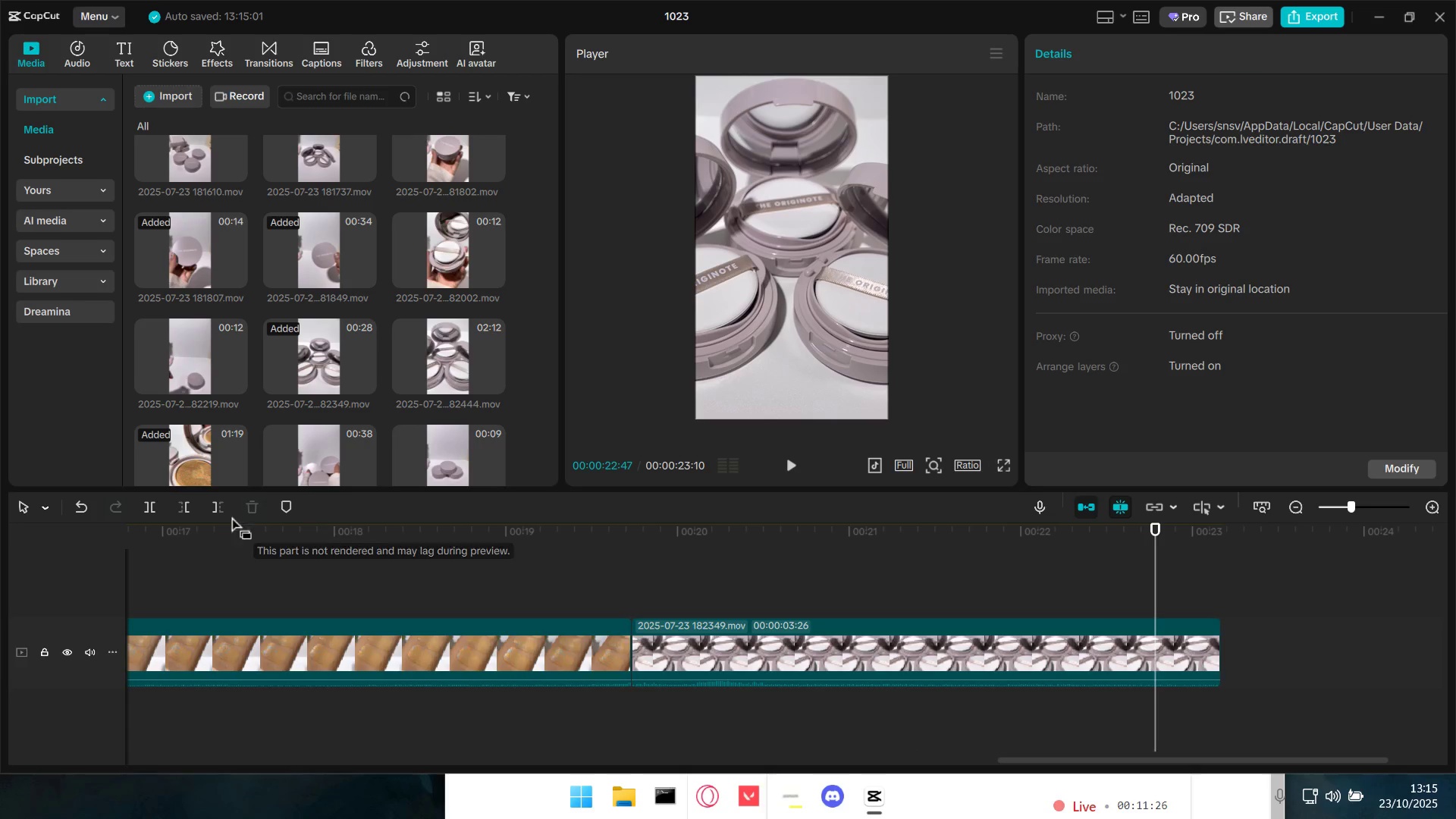 
left_click([222, 510])
 